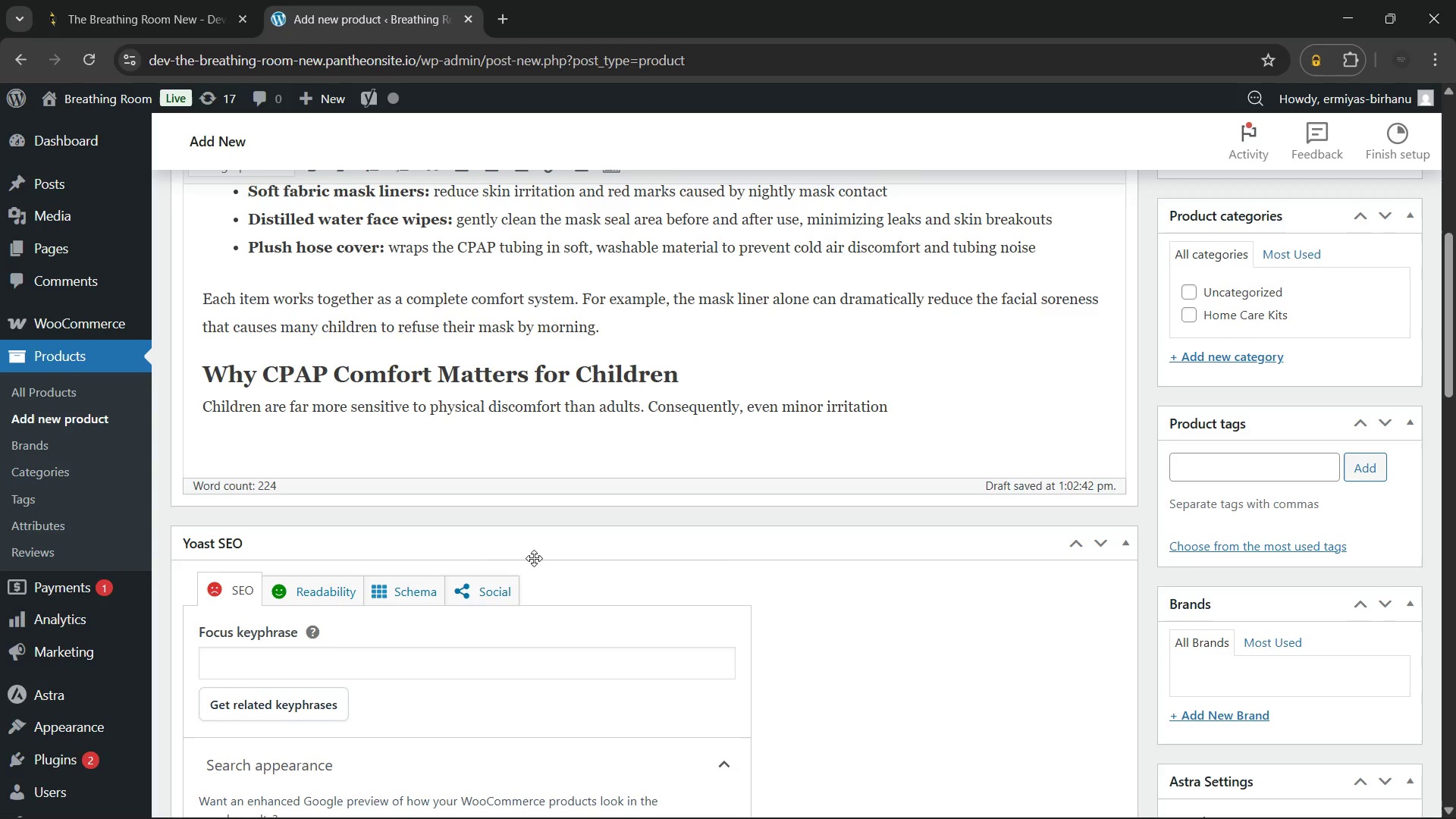 
wait(5.38)
 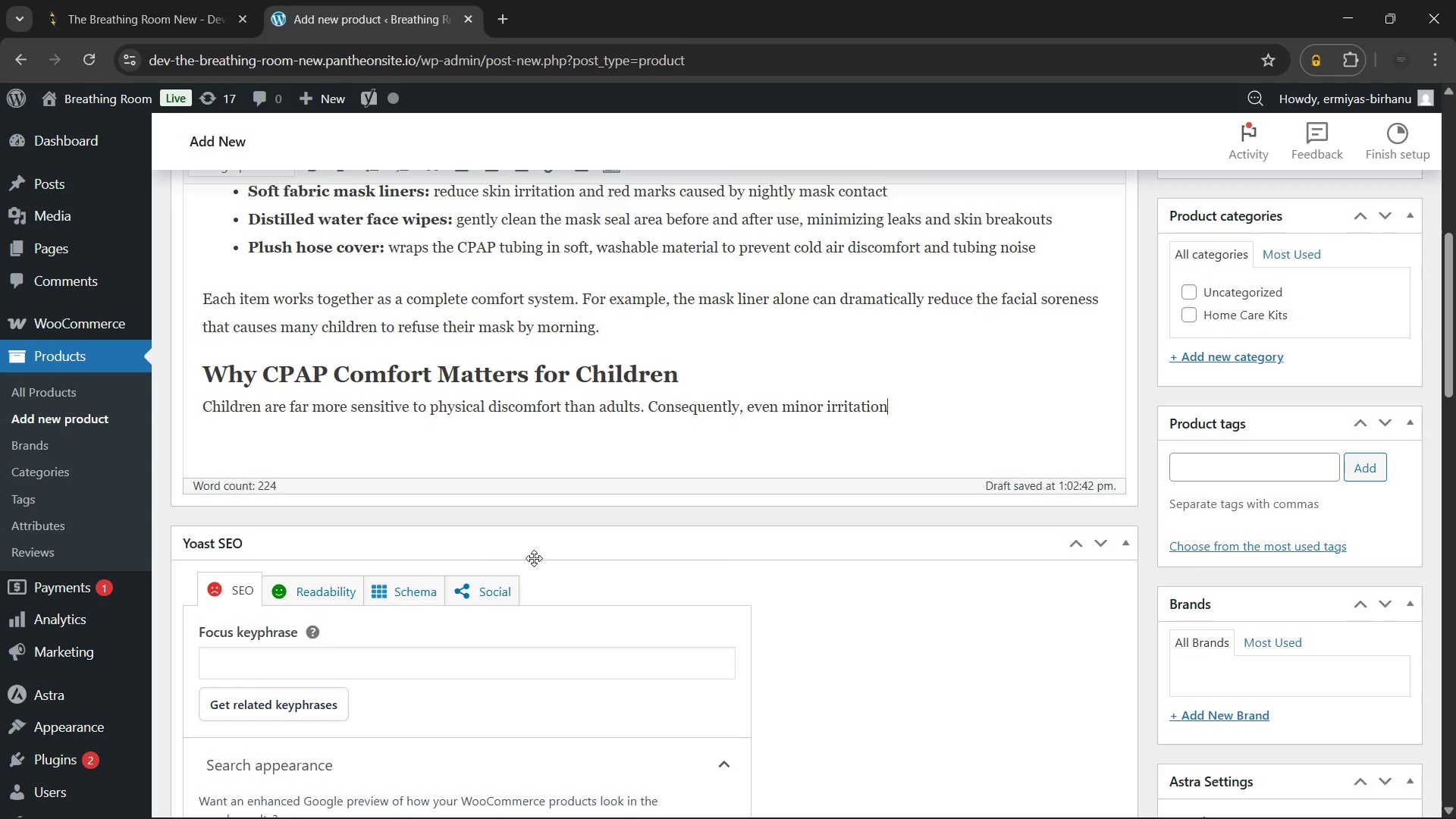 
type( like )
key(Backspace)
key(Backspace)
key(Backspace)
key(Backspace)
key(Backspace)
key(Backspace)
type( - a stiff mask edge, a cold hose, or a damp seal - can cause significant resistance to treatment. Over time, this leads to poor compliance, which in turn worsens sleep quality and daytime behaviour.)
 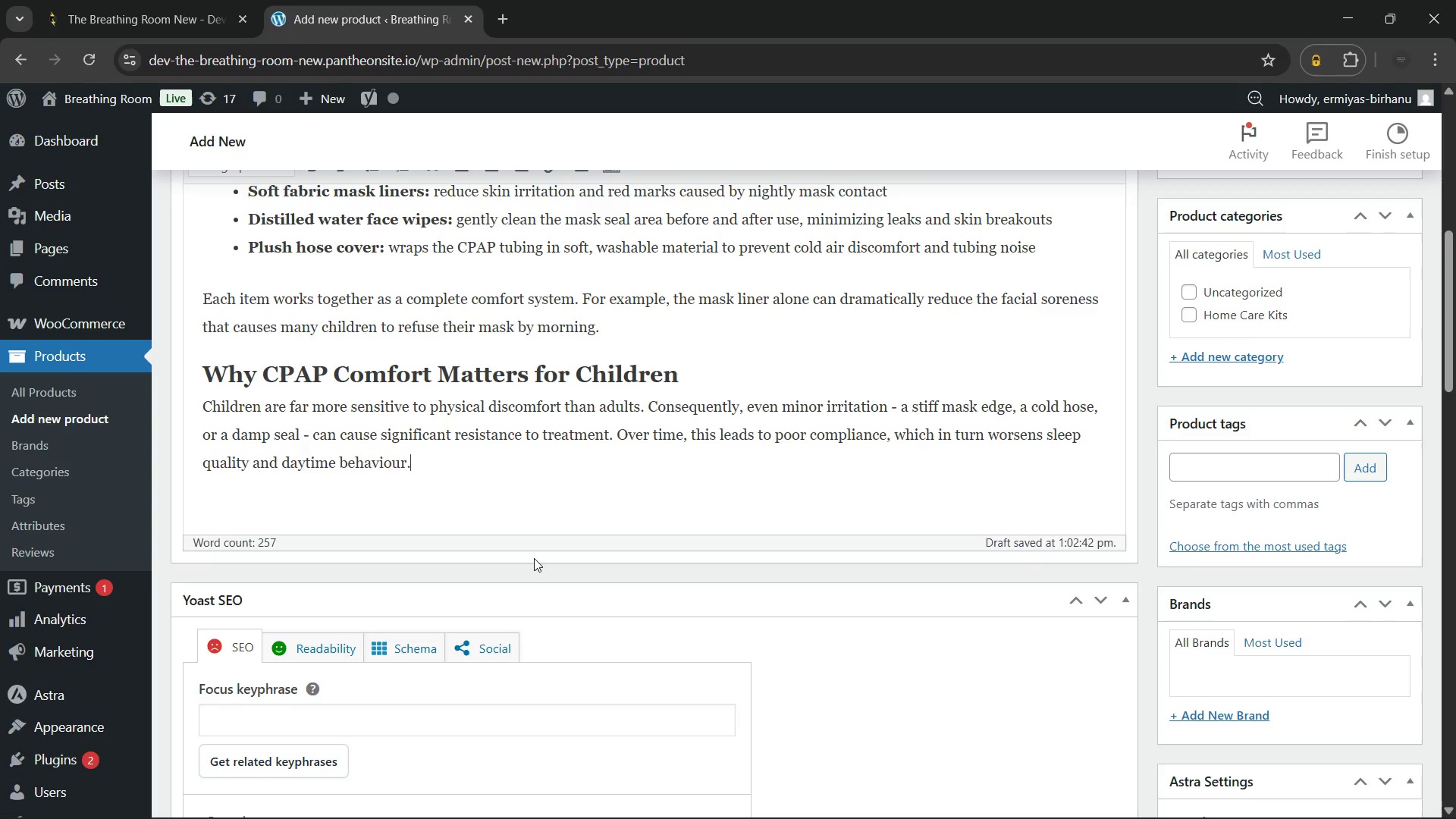 
type( In addition, children)
 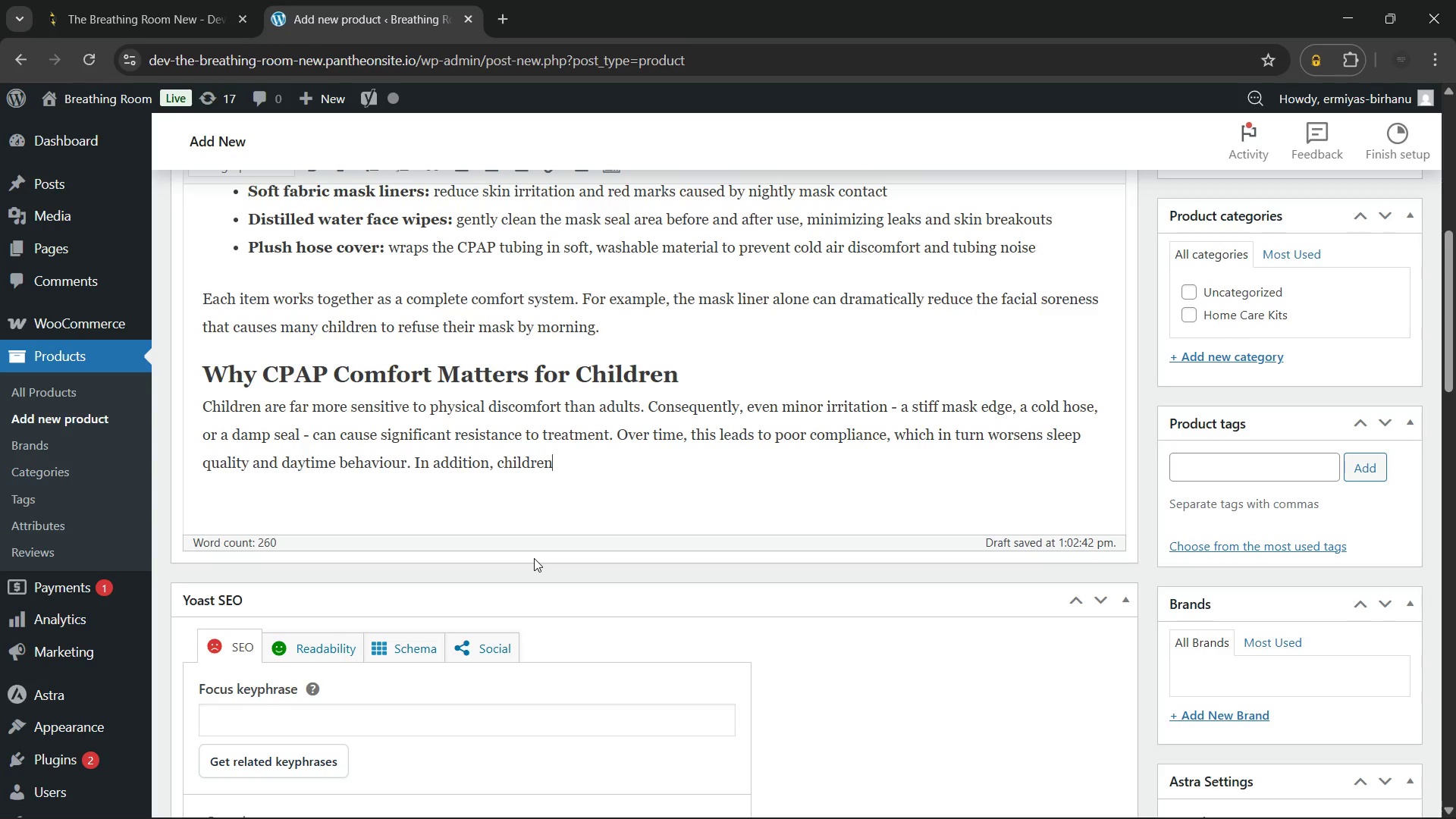 
wait(5.78)
 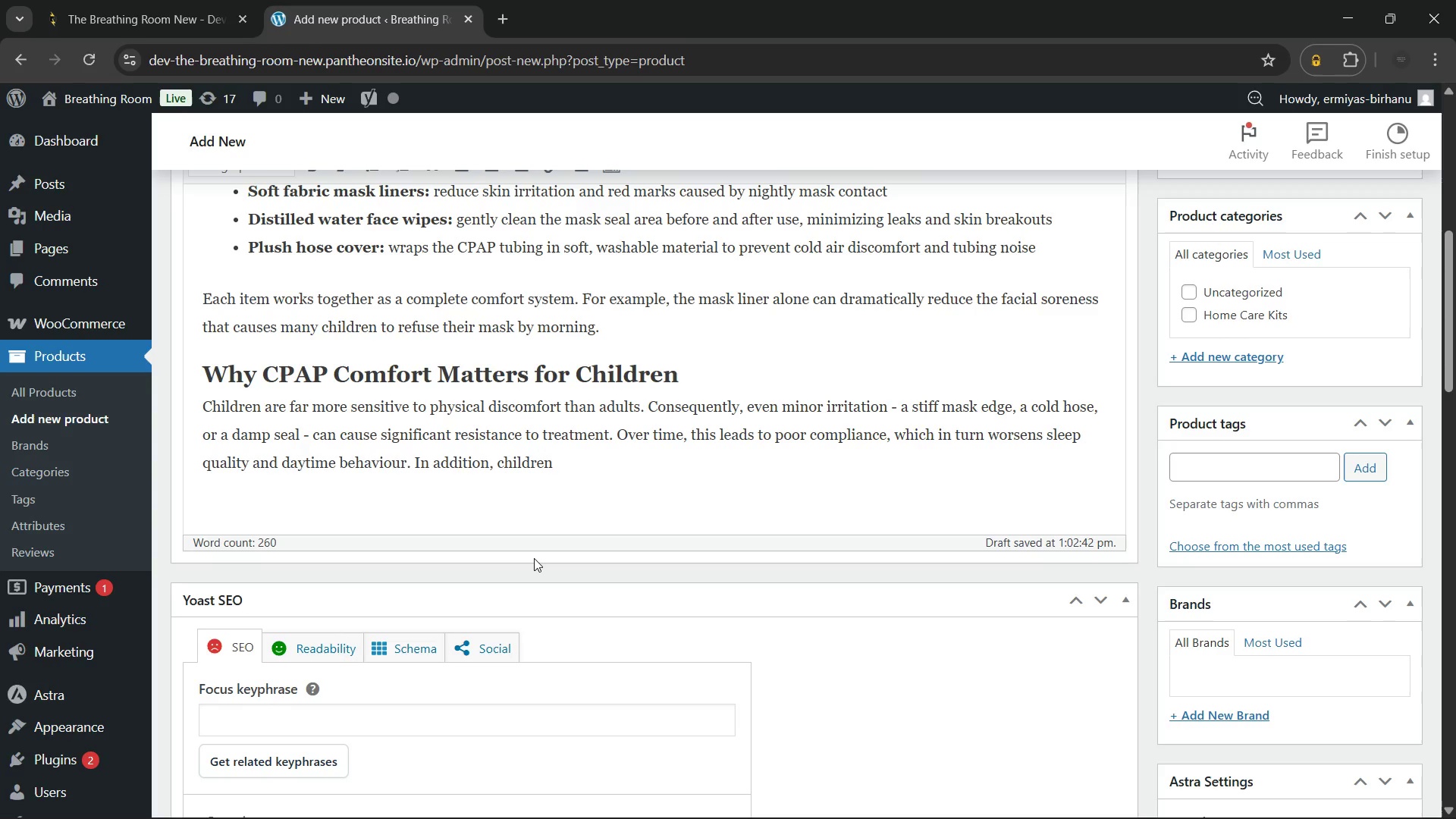 
type( who experience positive)
 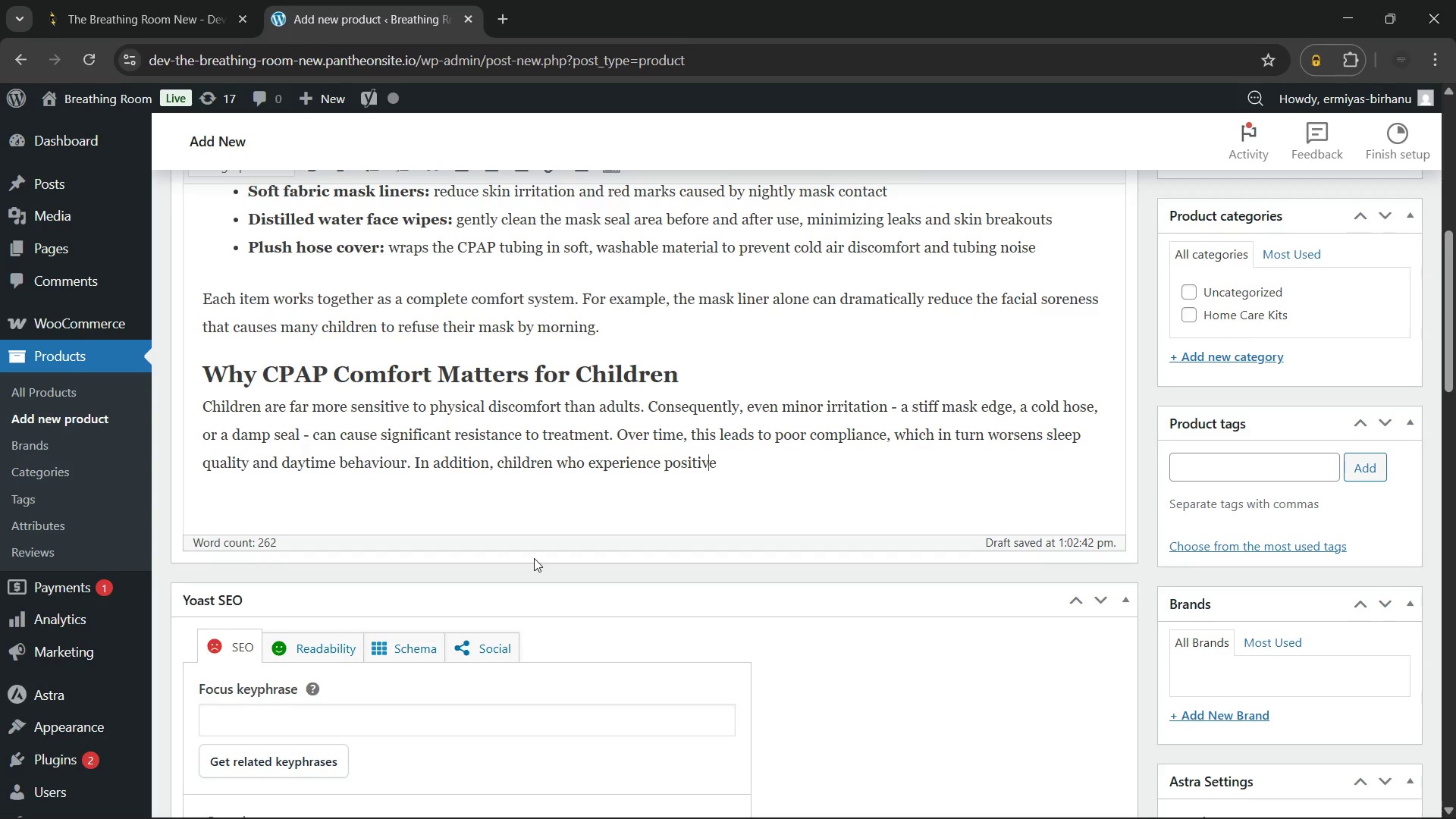 
hold_key(key=ArrowLeft, duration=1.5)
 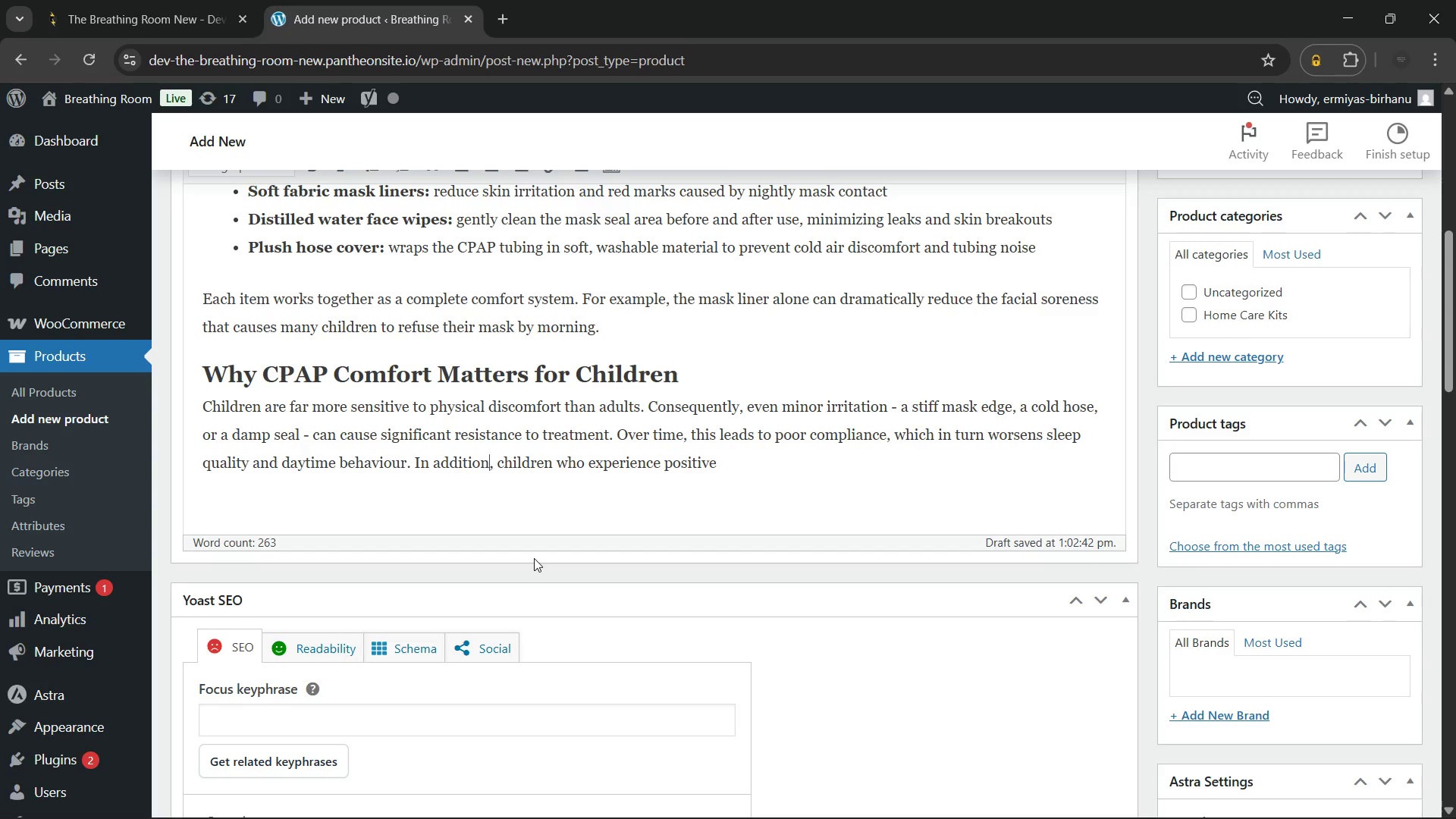 
key(ArrowLeft)
 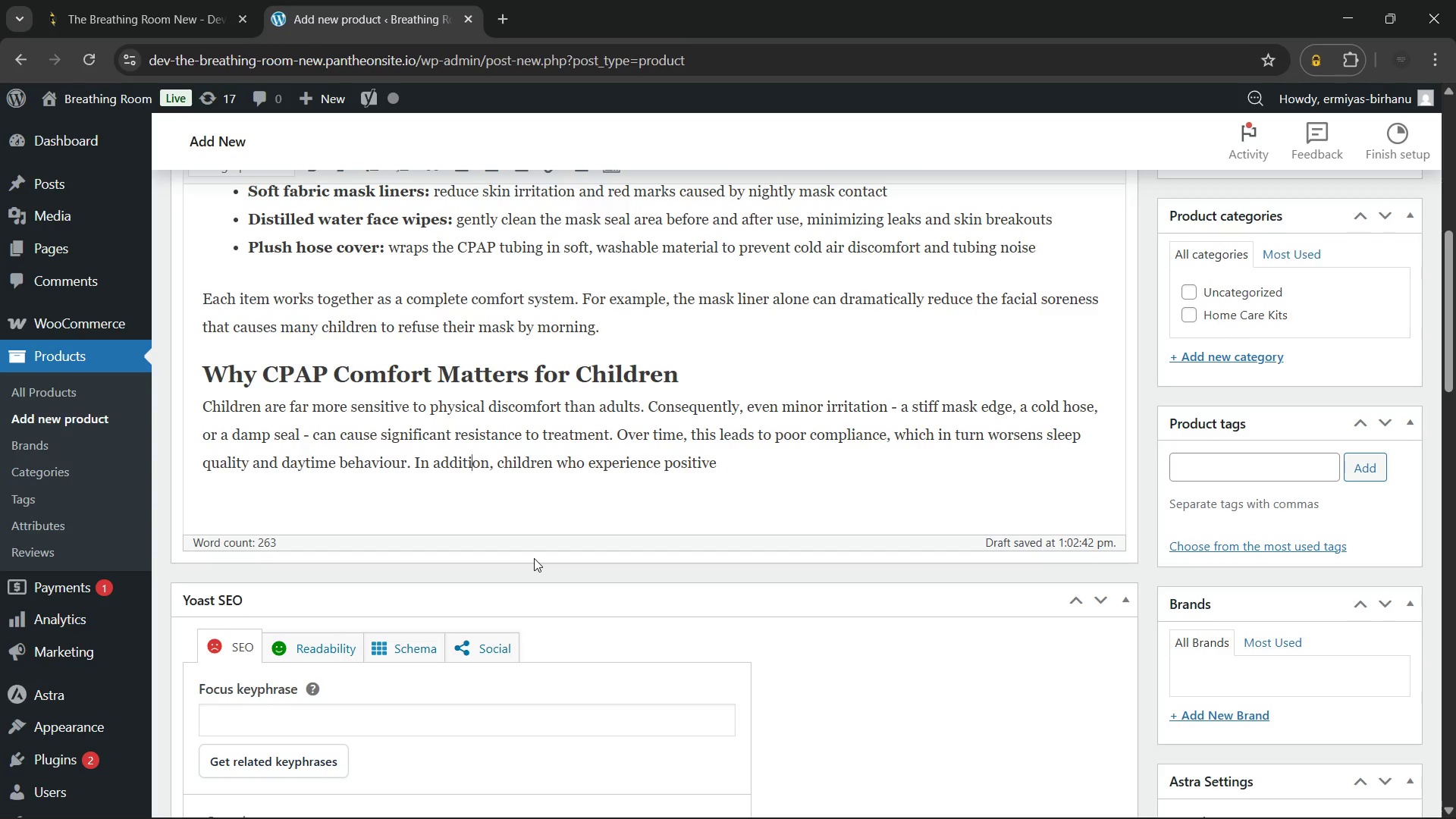 
key(ArrowLeft)
 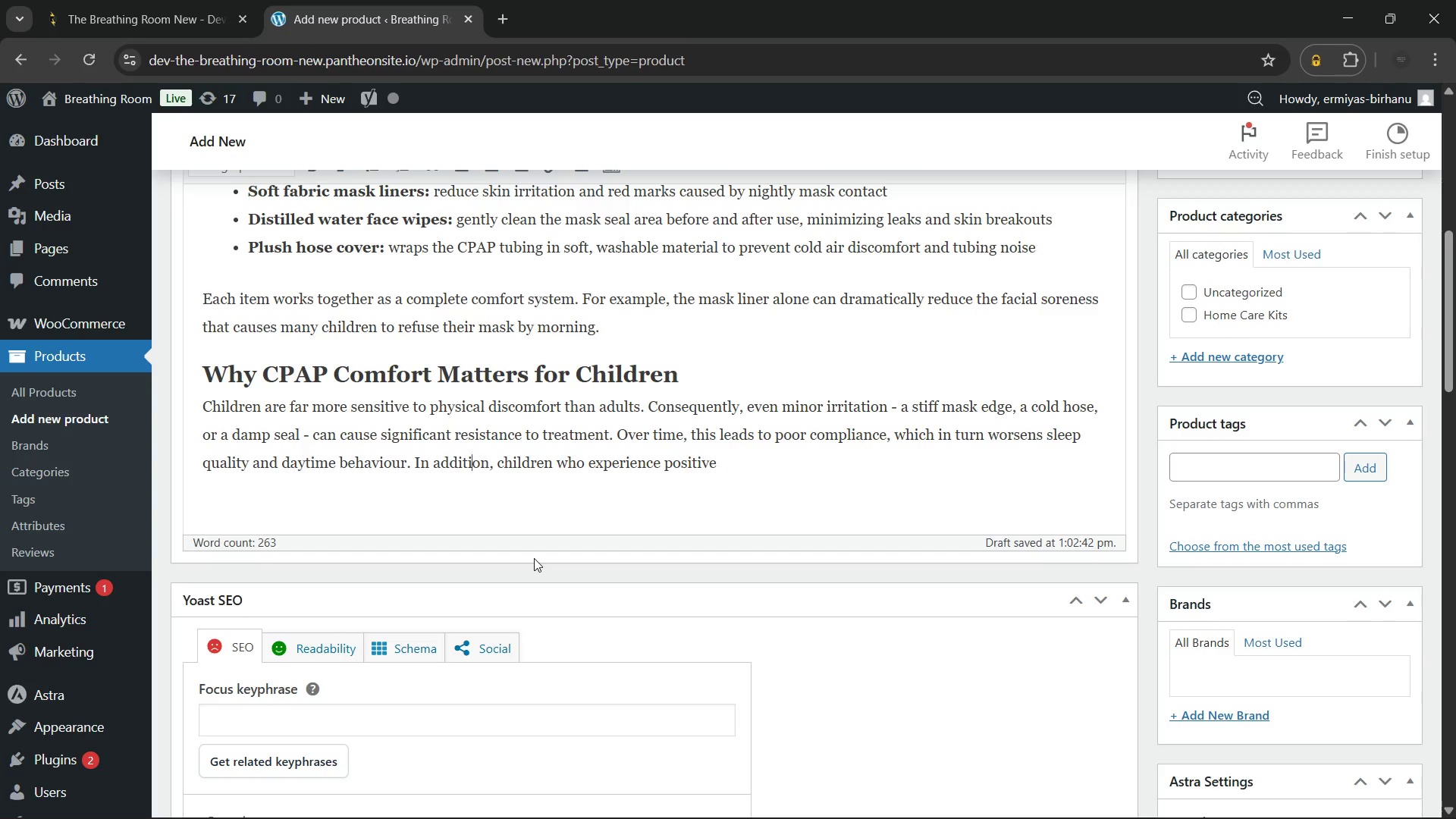 
key(ArrowLeft)
 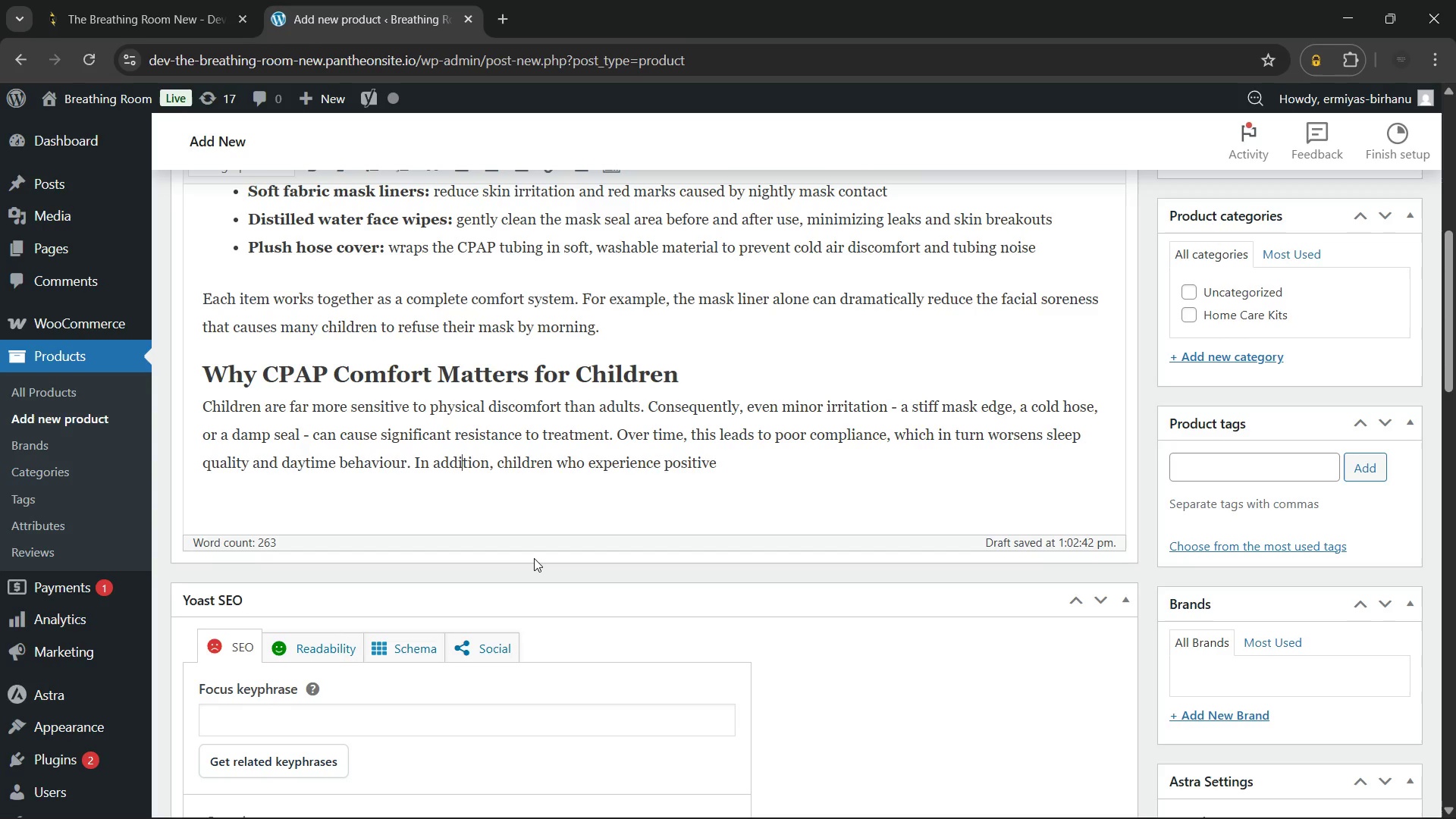 
key(ArrowLeft)
 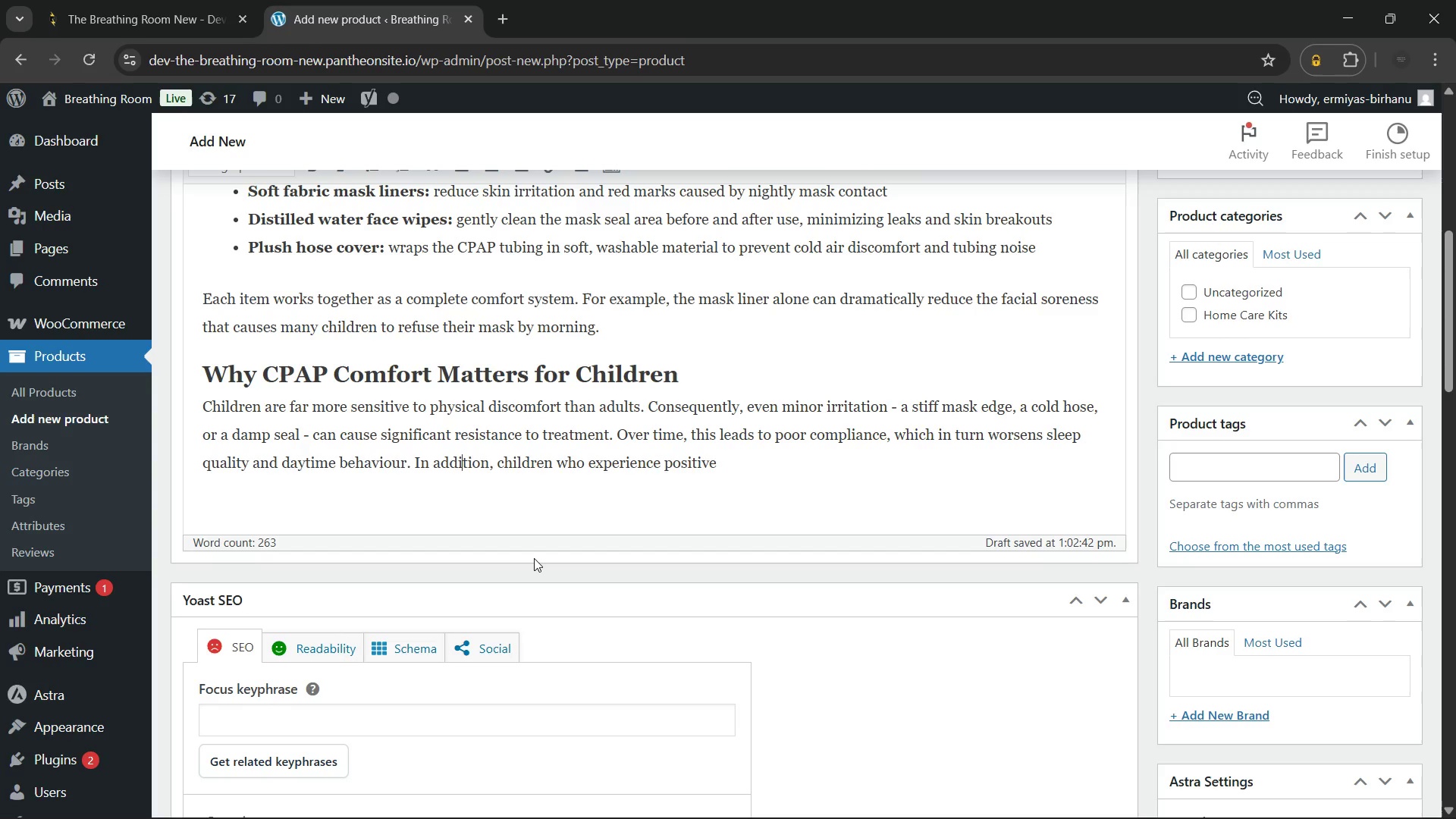 
key(ArrowLeft)
 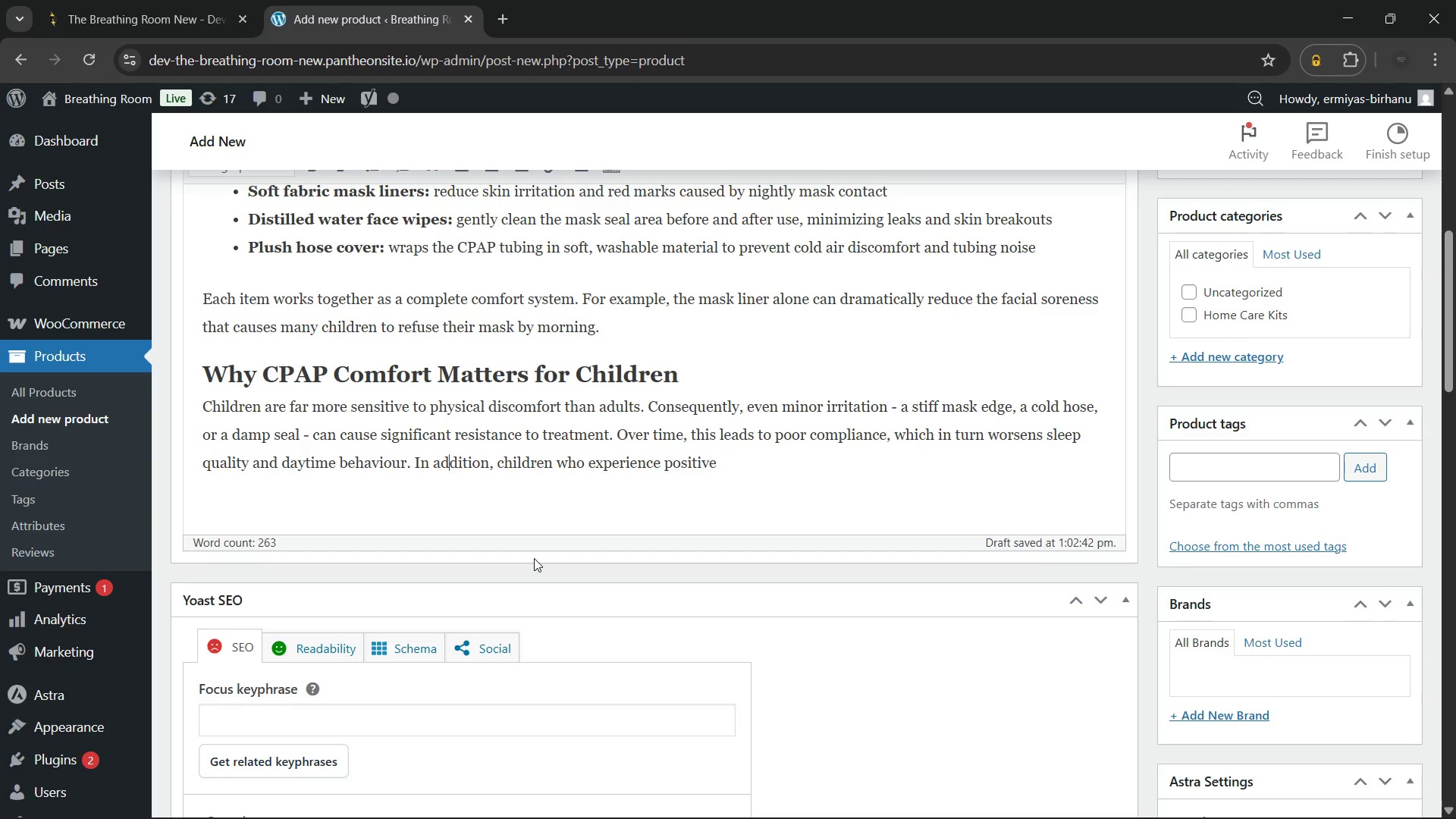 
key(ArrowLeft)
 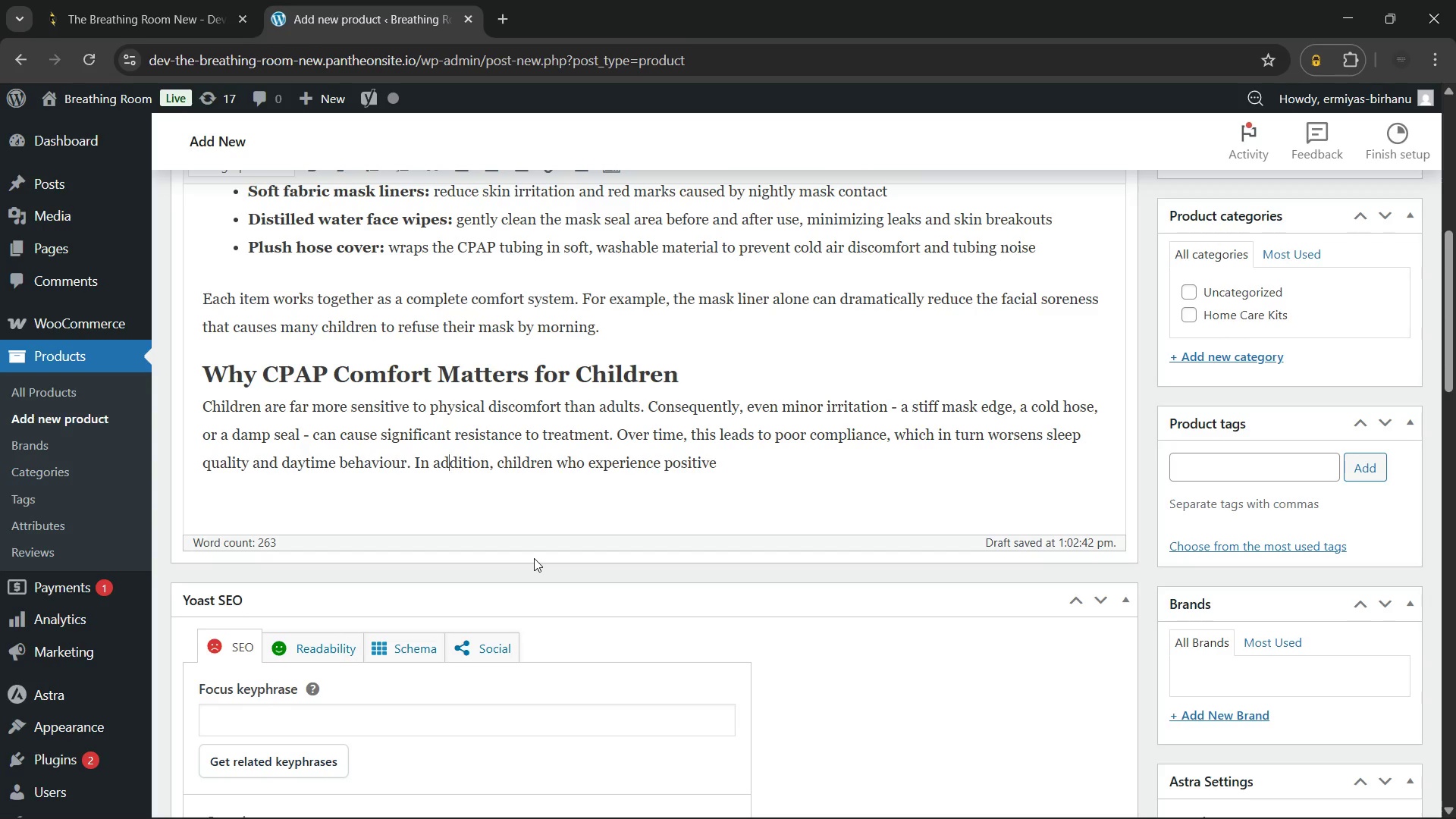 
key(ArrowLeft)
 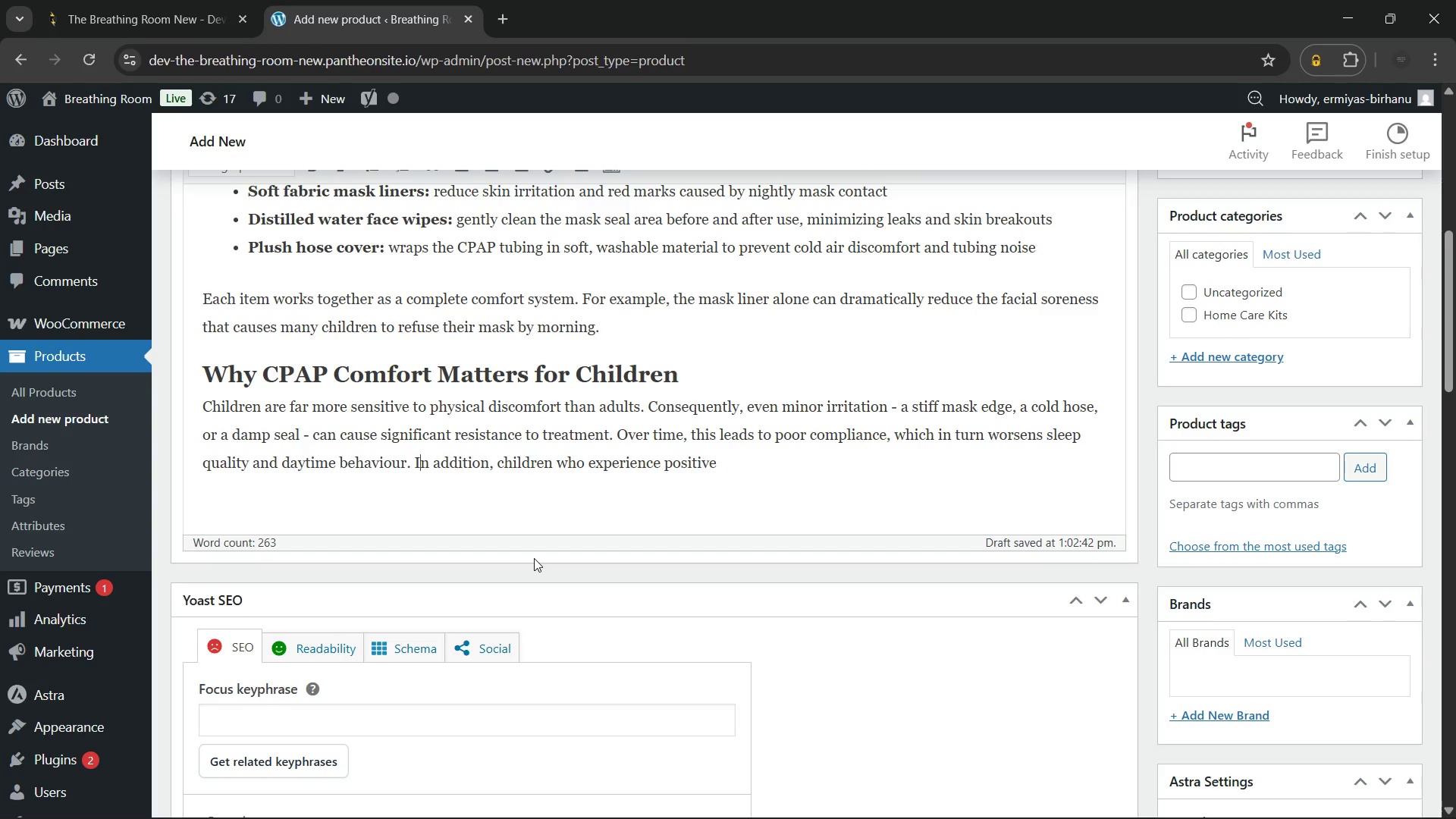 
key(ArrowLeft)
 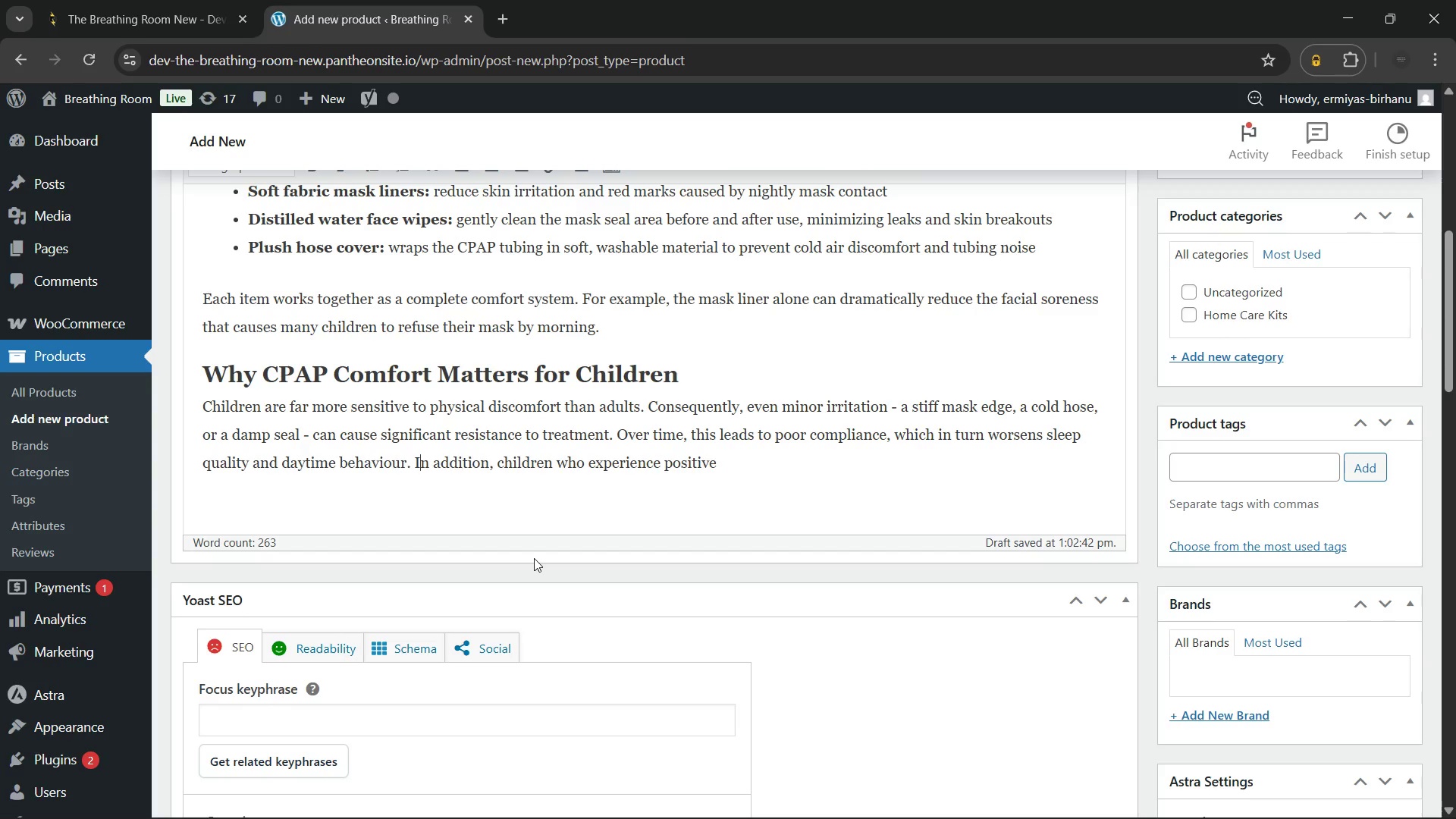 
key(ArrowLeft)
 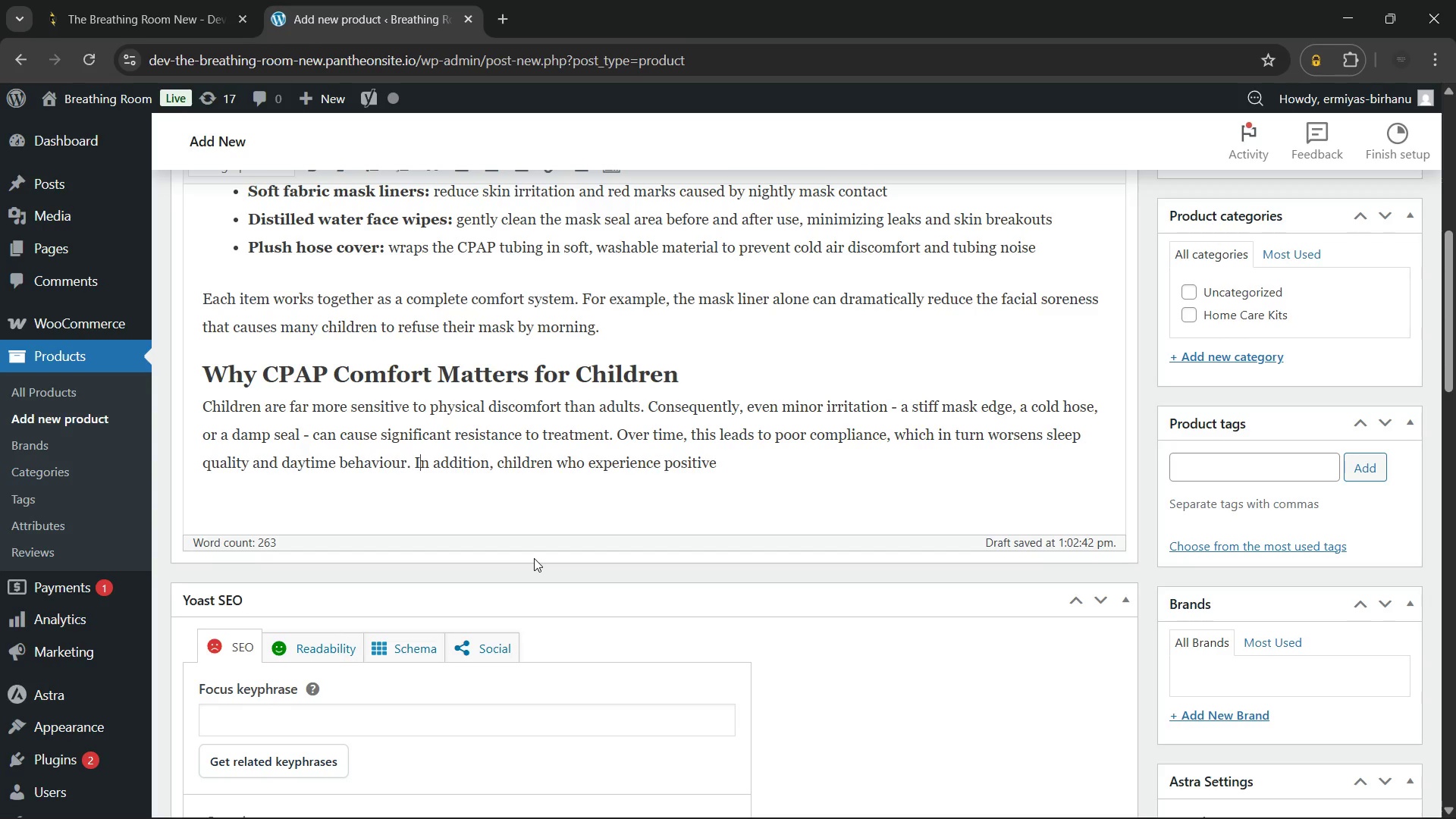 
key(ArrowLeft)
 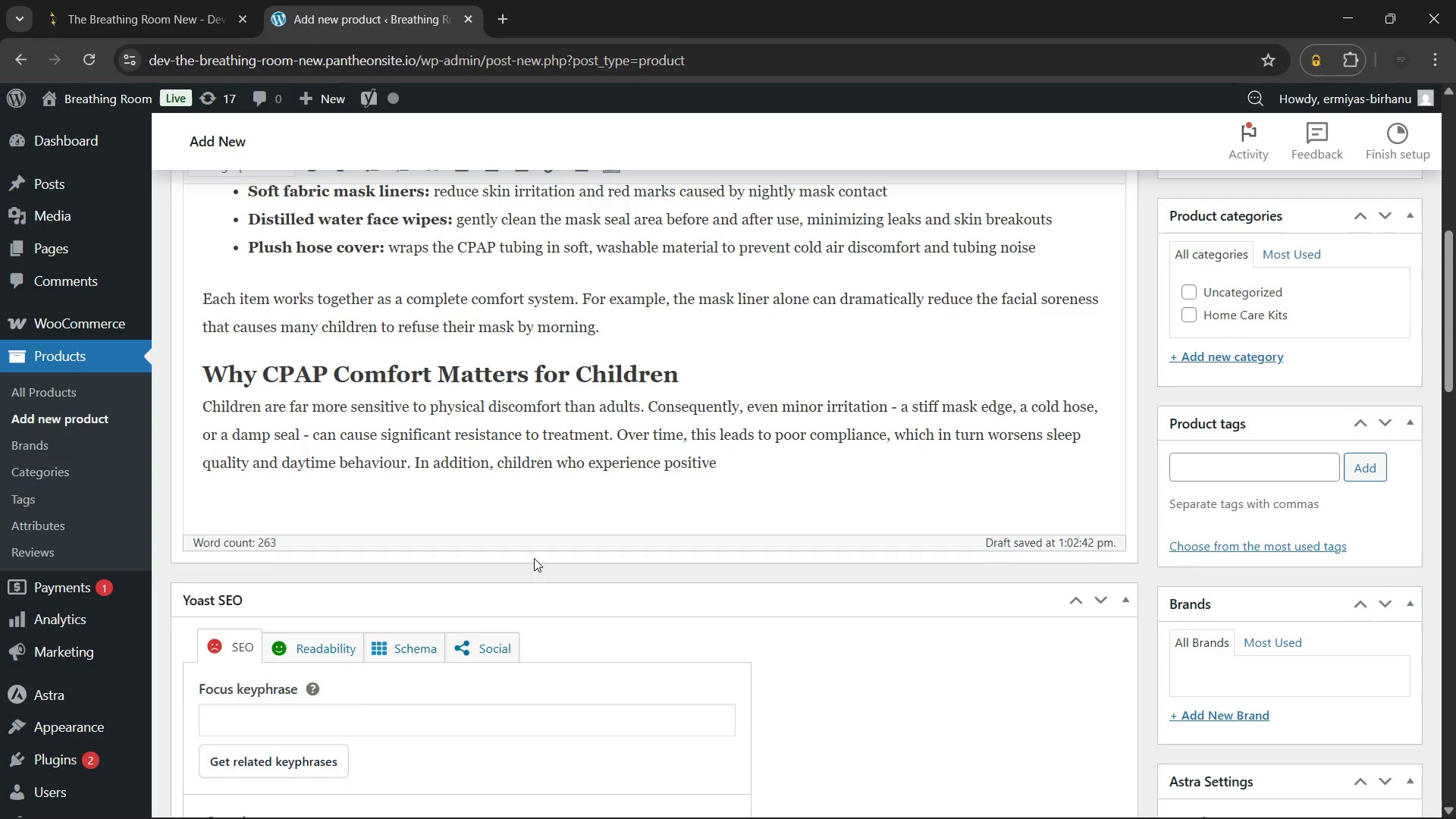 
key(Enter)
 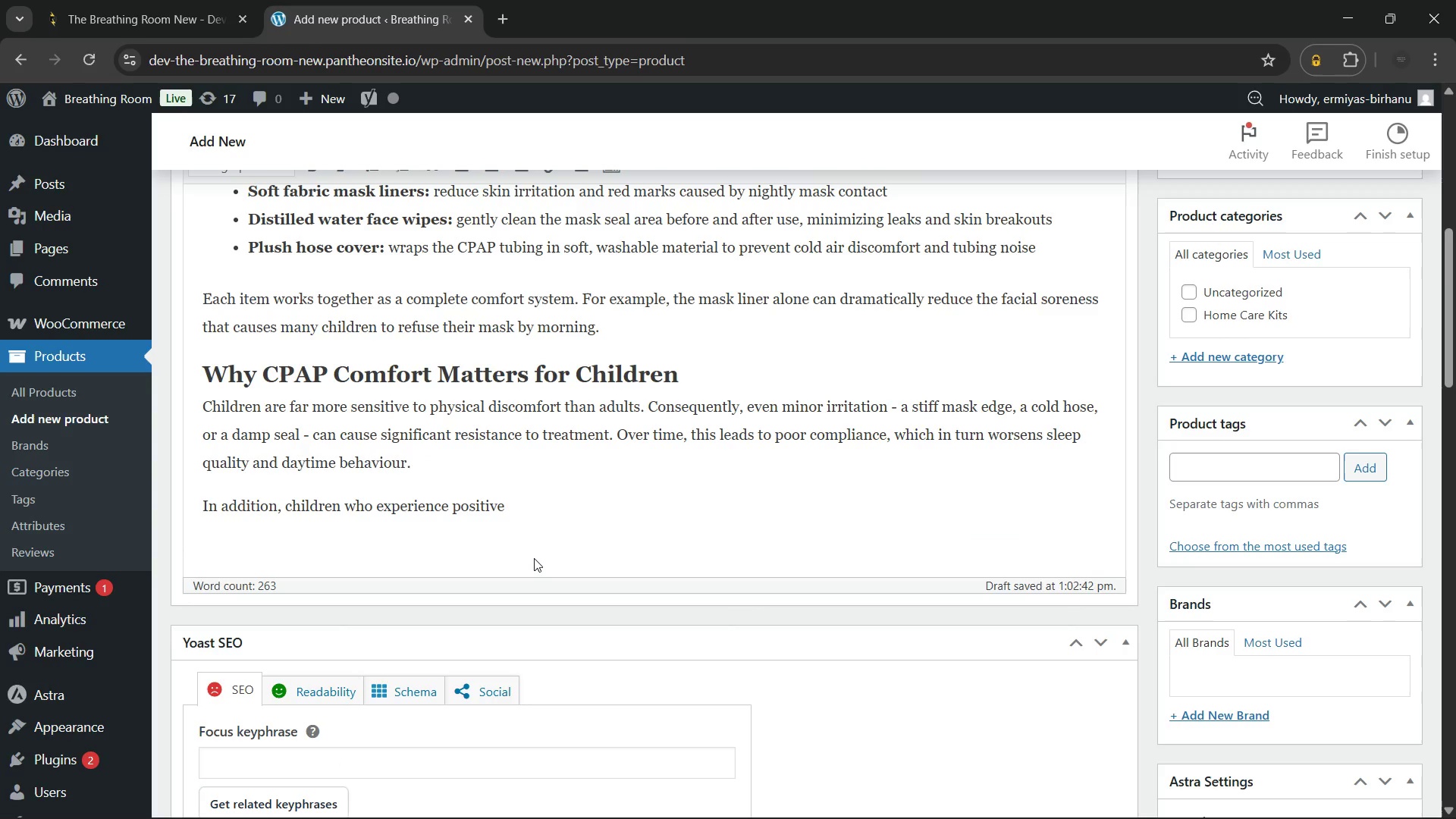 
hold_key(key=ArrowRight, duration=1.51)
 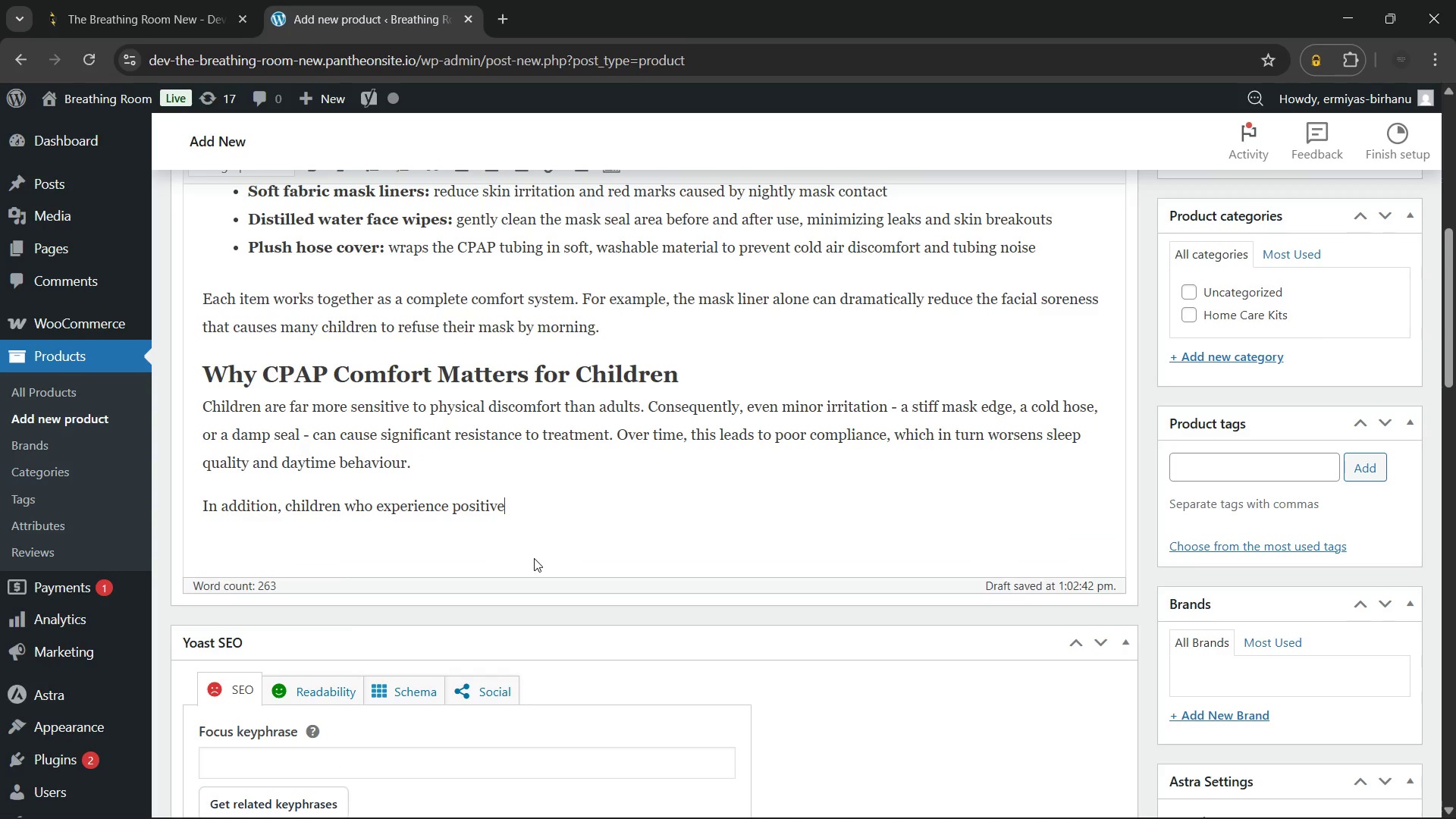 
hold_key(key=ArrowRight, duration=0.73)
 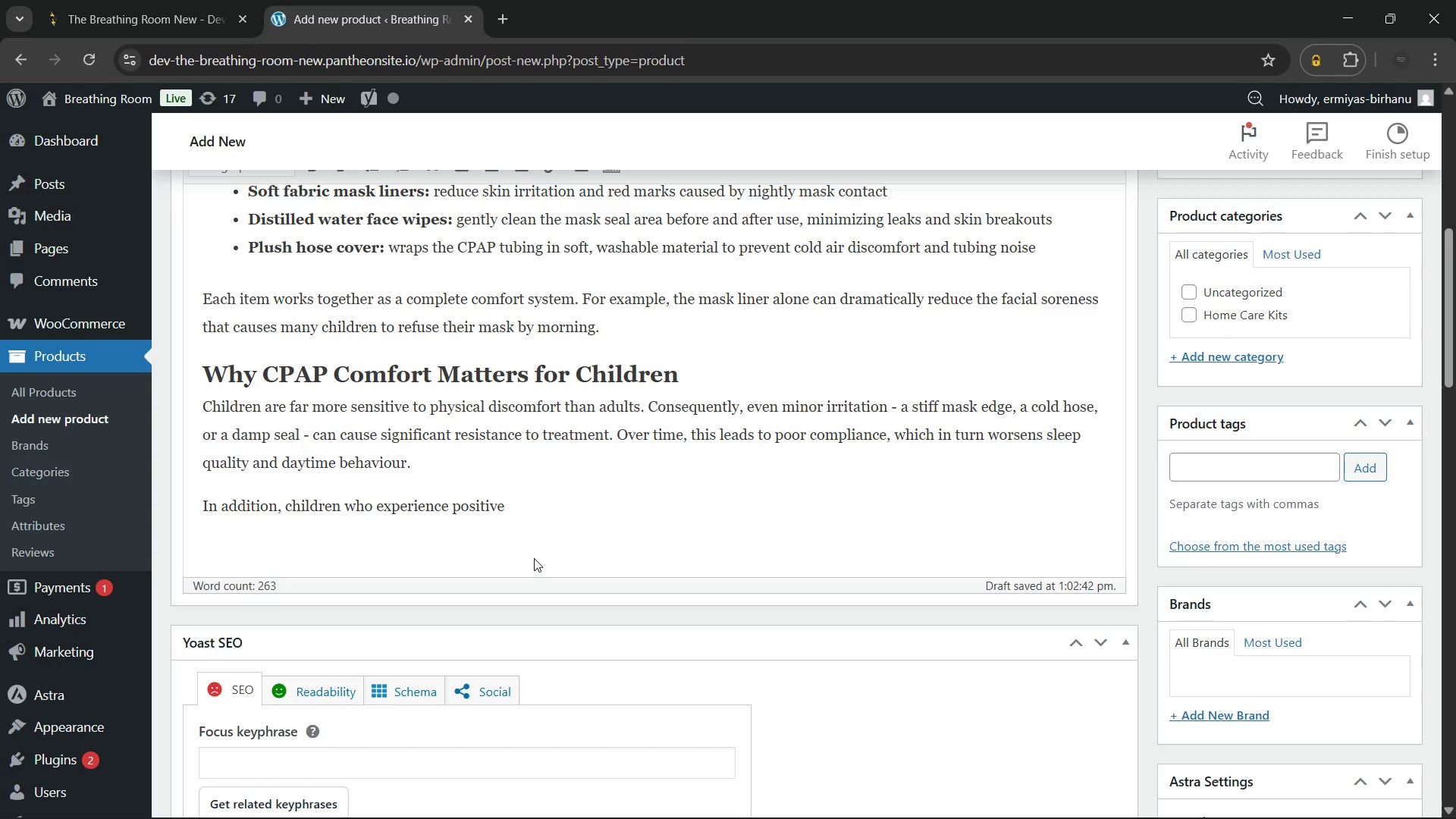 
type( associations with their CPAP equipment are significantly more lie)
key(Backspace)
type(kely to maintain cn)
key(Backspace)
type(onsistent use throughout childhood. Therefore, investing in comfort accessories is not just about convenience )
 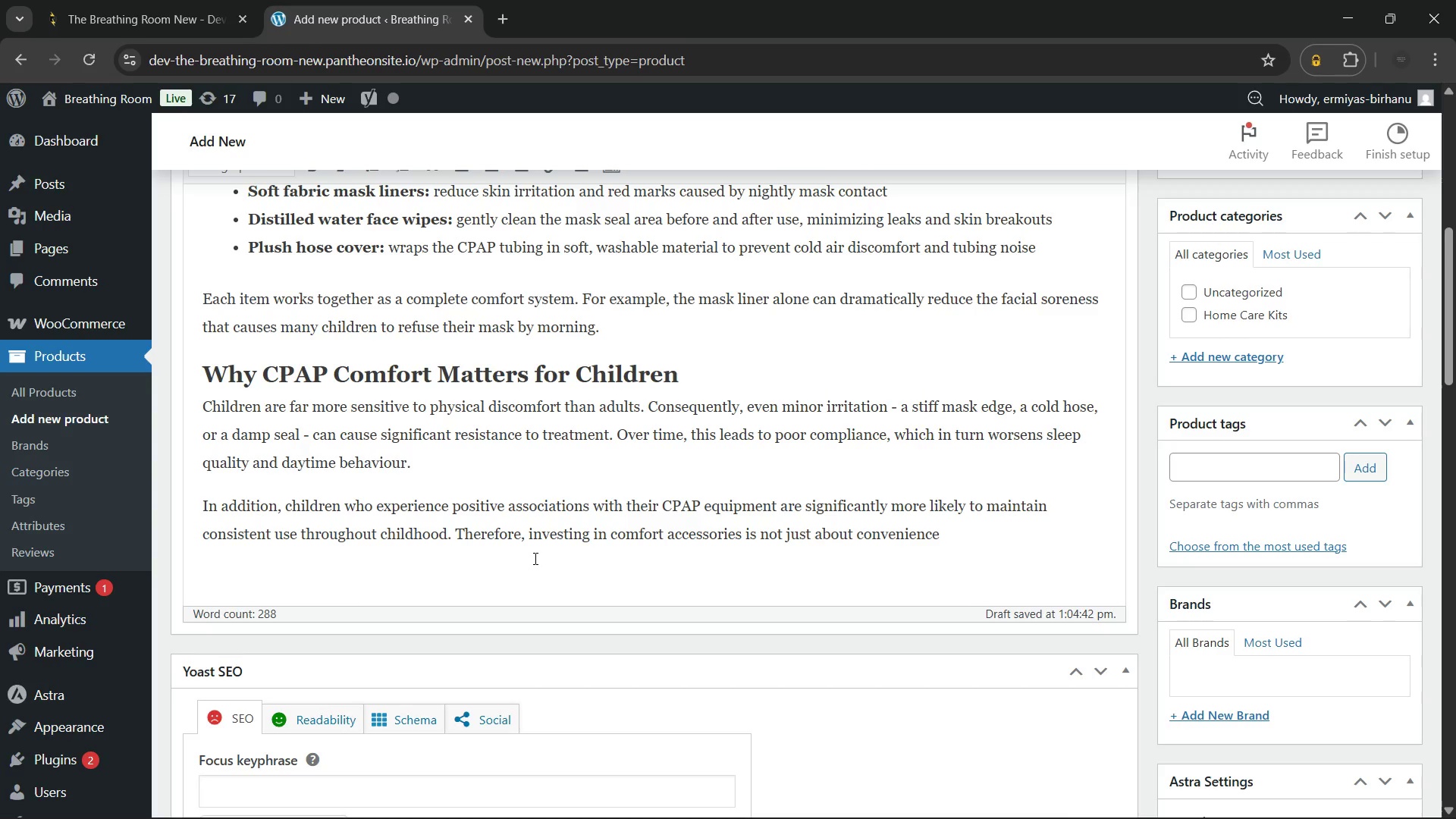 
wait(20.23)
 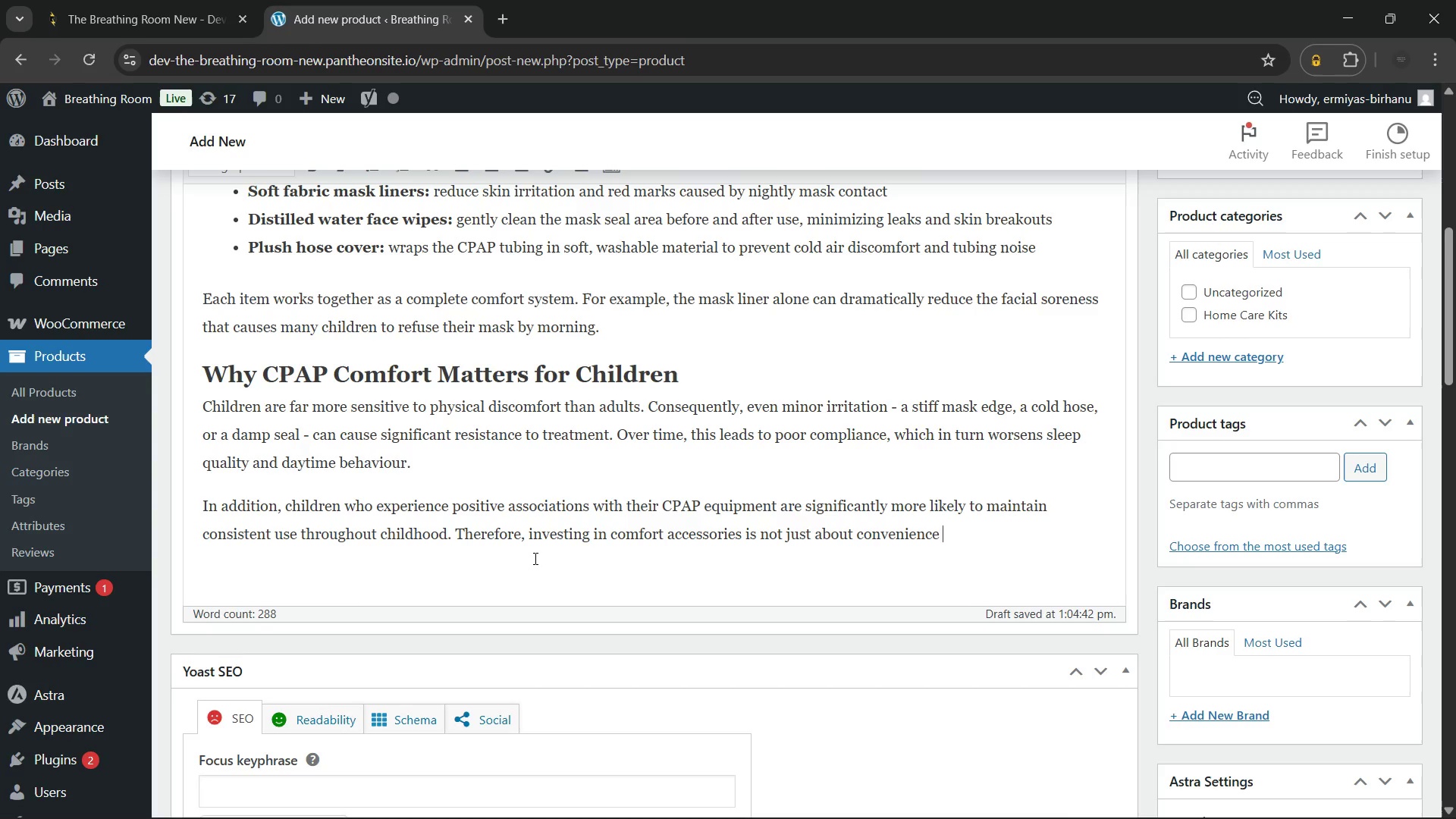 
key(Backspace)
type( - it is about)
 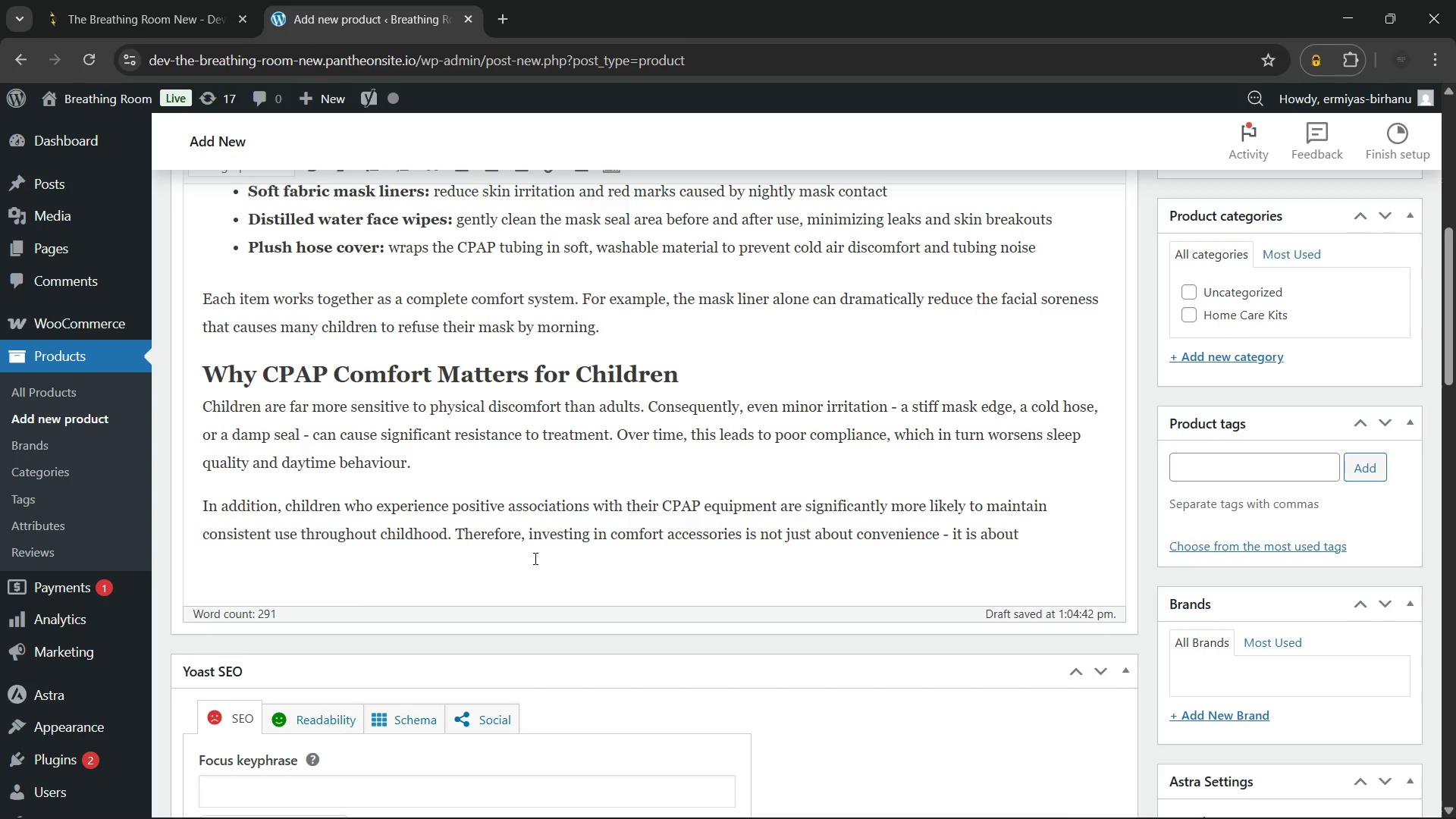 
hold_key(key=Backspace, duration=0.67)
 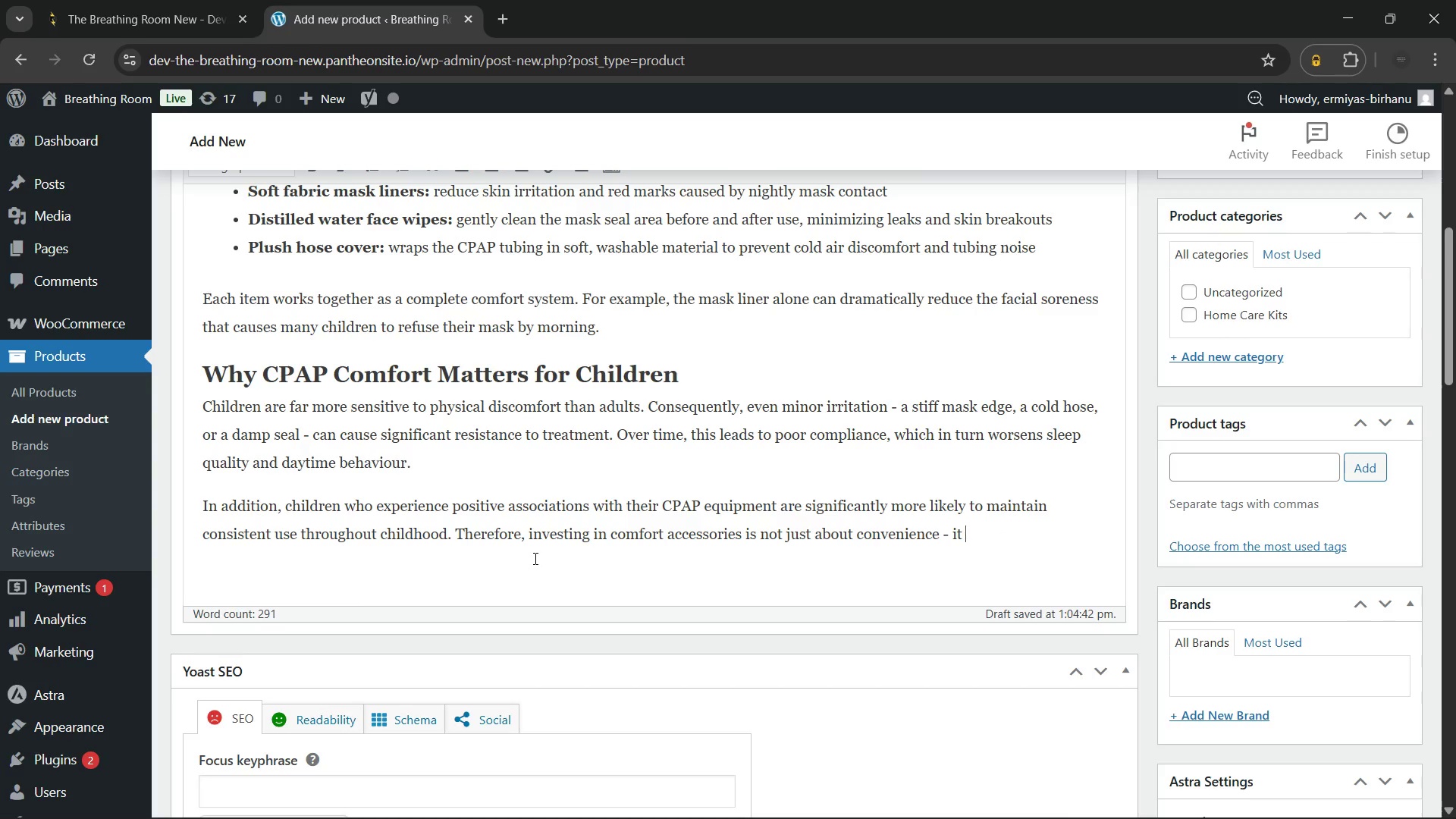 
key(Backspace)
key(Backspace)
key(Backspace)
key(Backspace)
key(Backspace)
key(Backspace)
key(Backspace)
type(. It is about protecting the effectivem)
key(Backspace)
type(ness )
 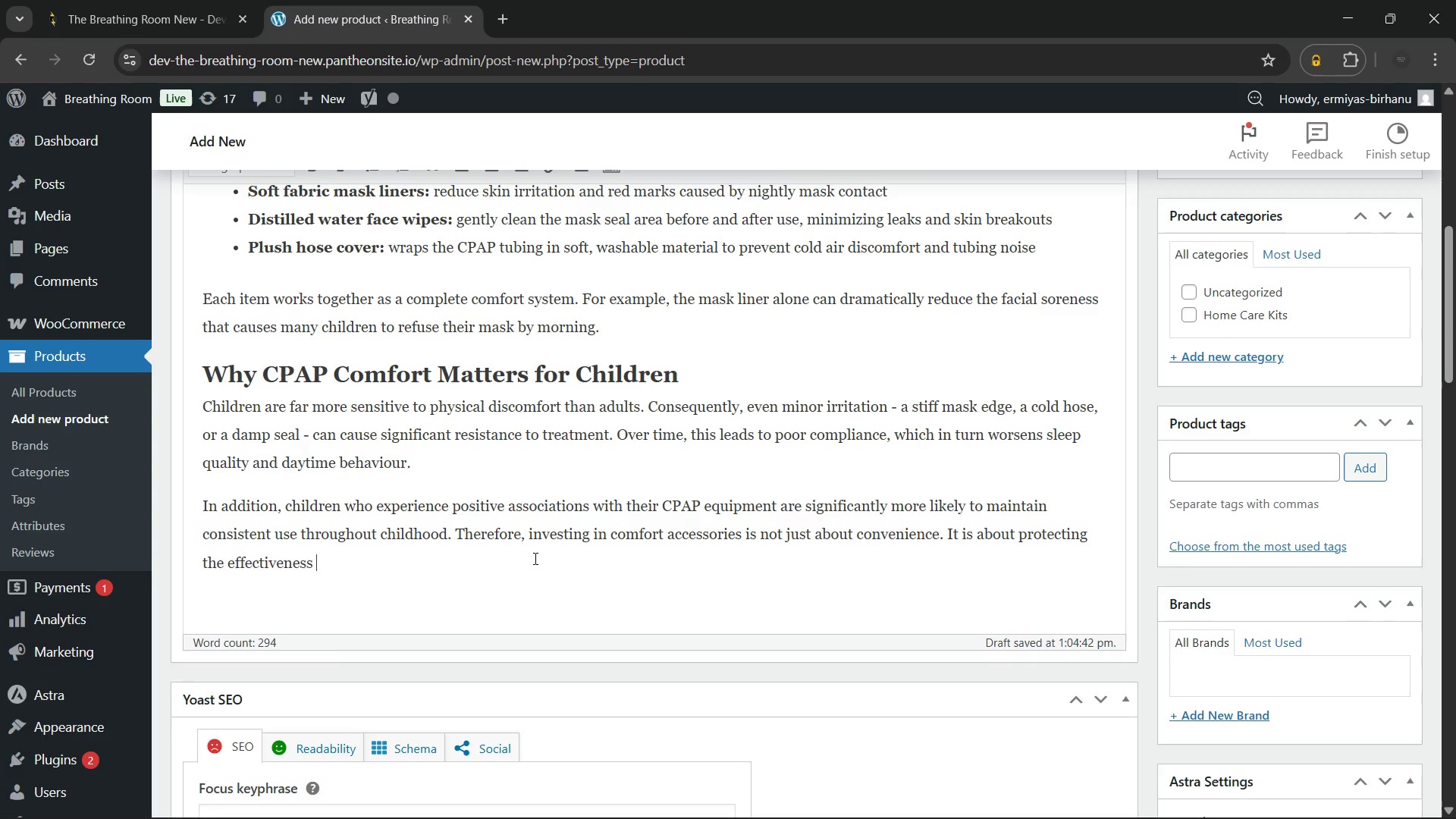 
type(of a prescribed therapy.)
 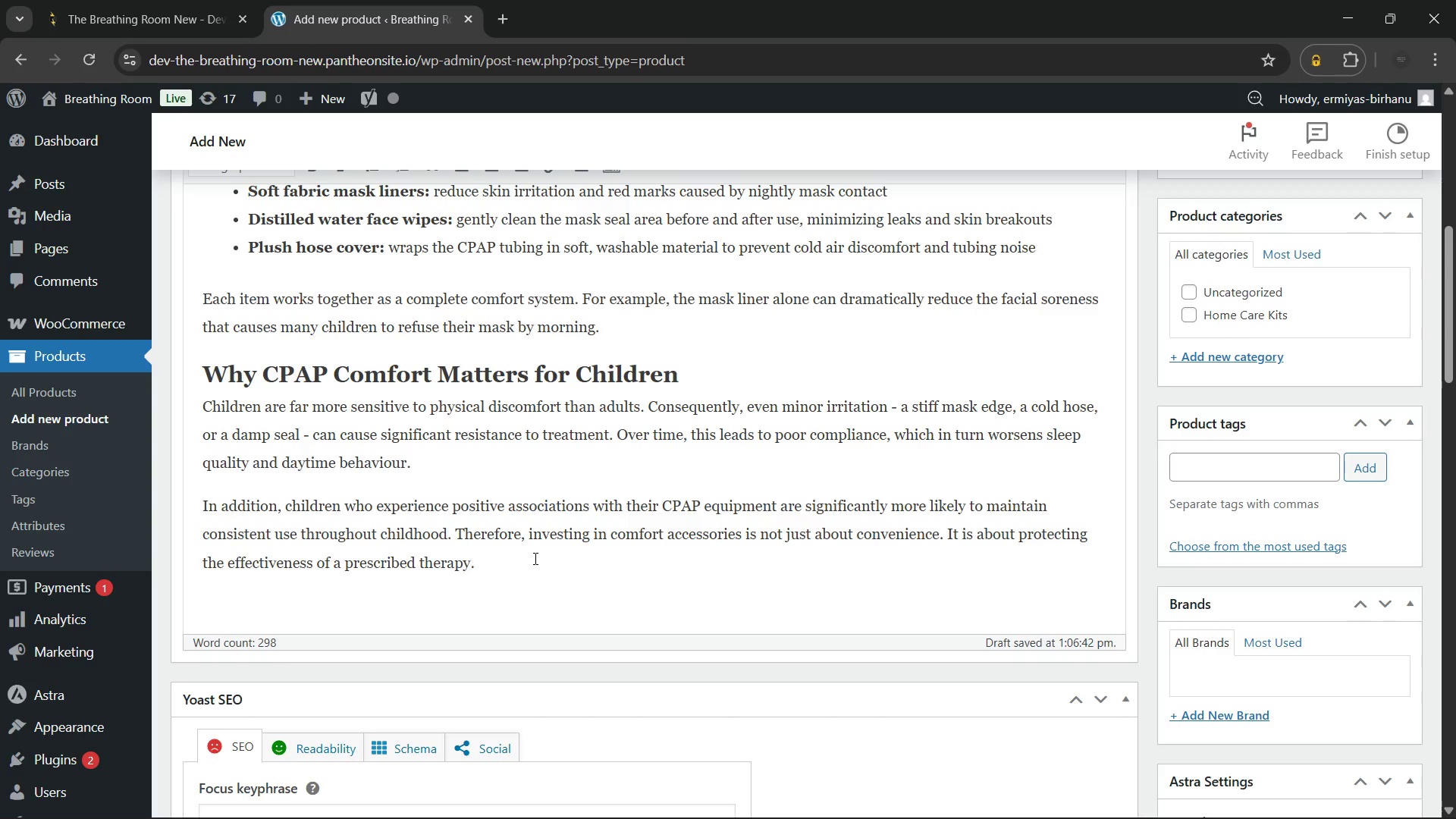 
wait(32.92)
 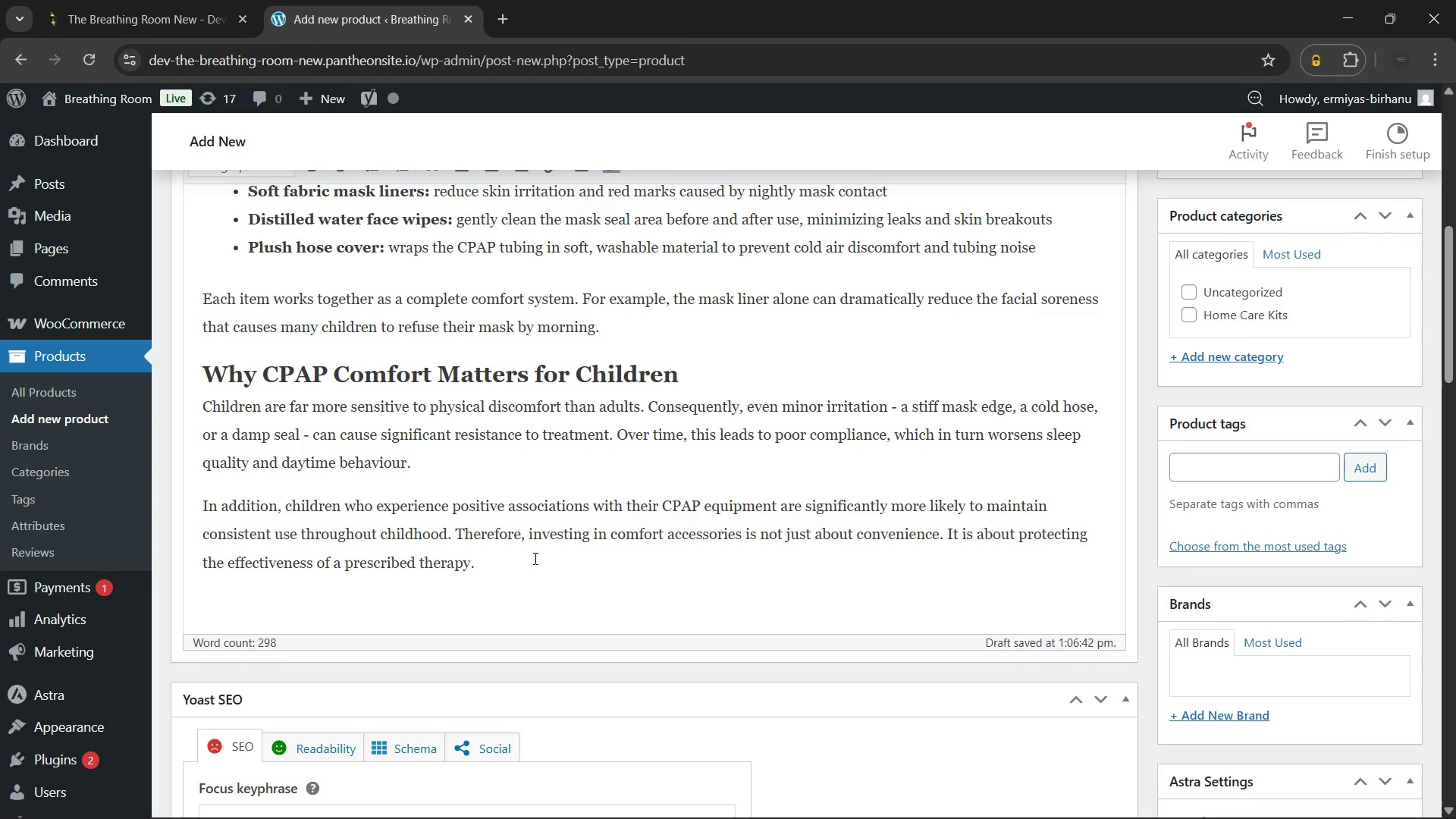 
key(Enter)
 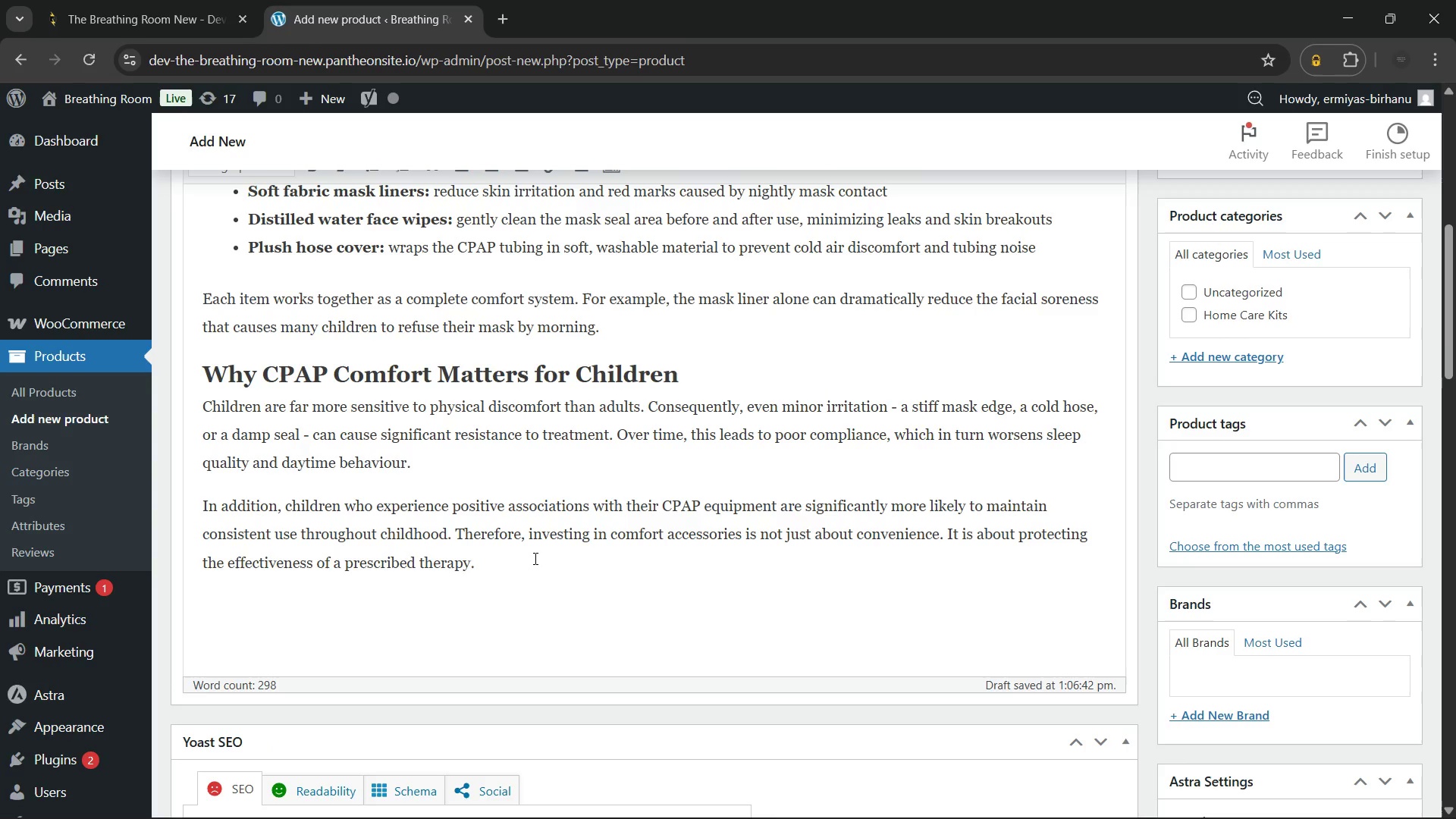 
type(Gentle Enough for Sensitive Skin)
 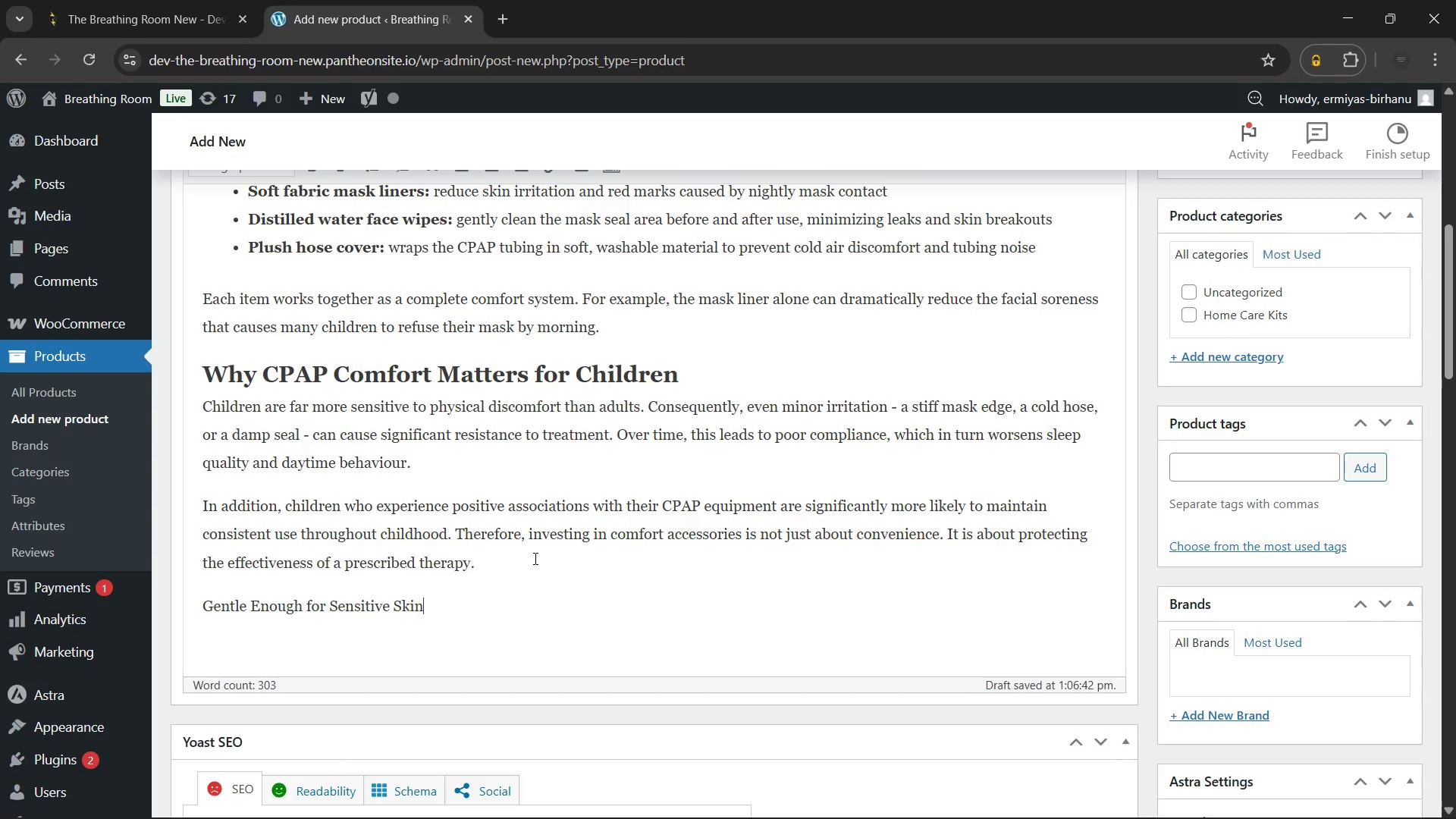 
key(Enter)
 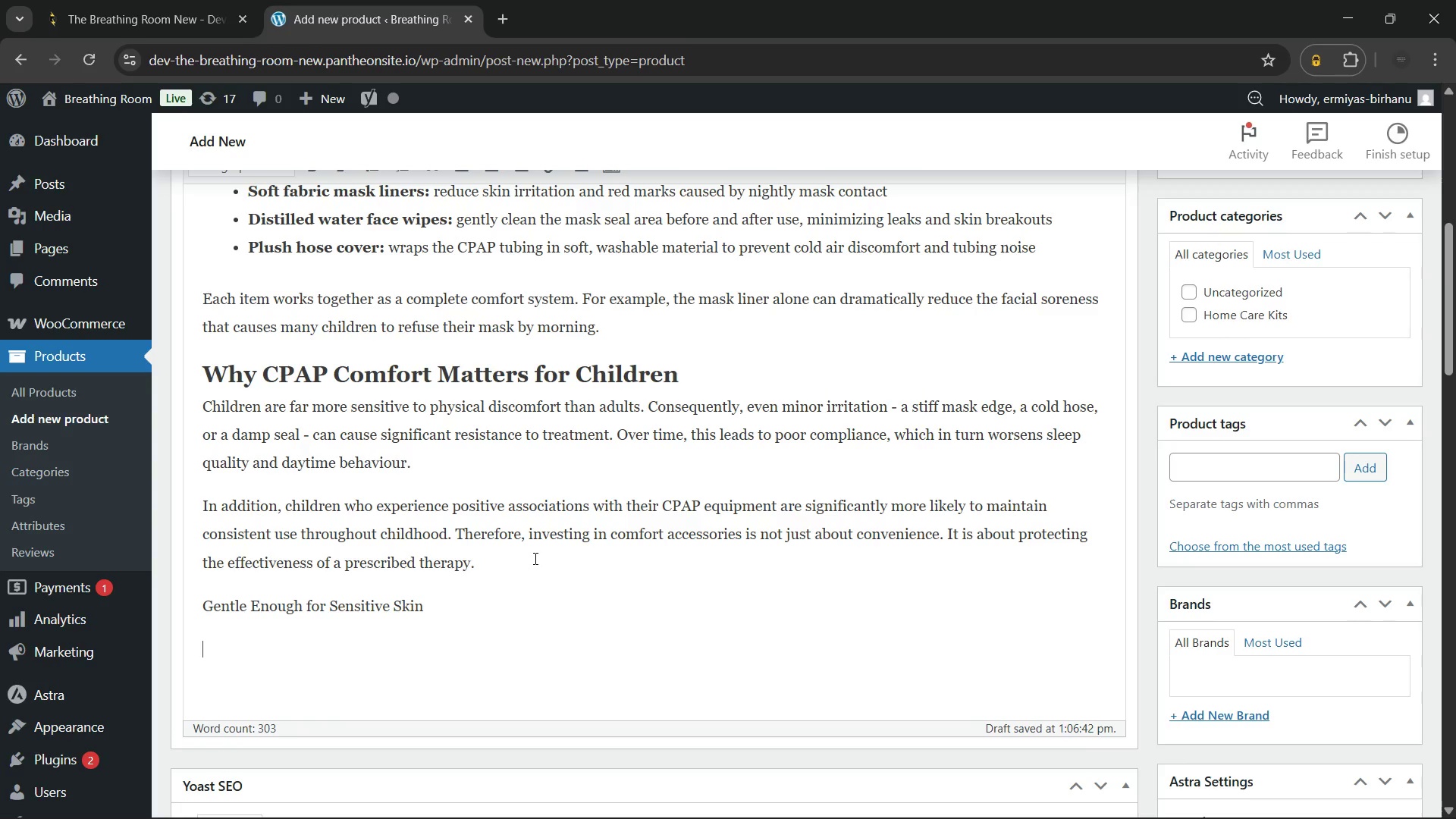 
type(All materials in the Night-Light Bundle are)
 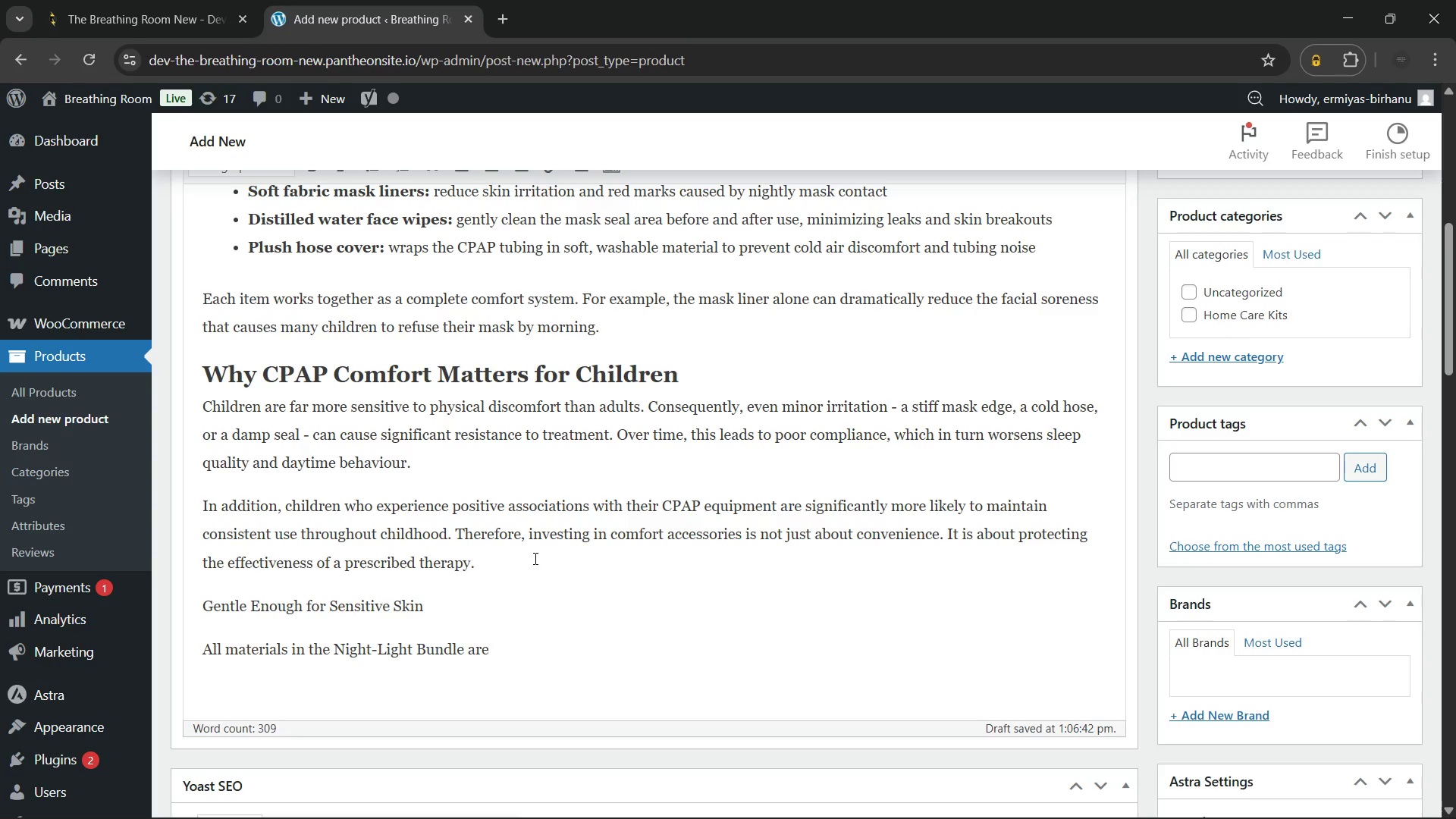 
key(Enter)
 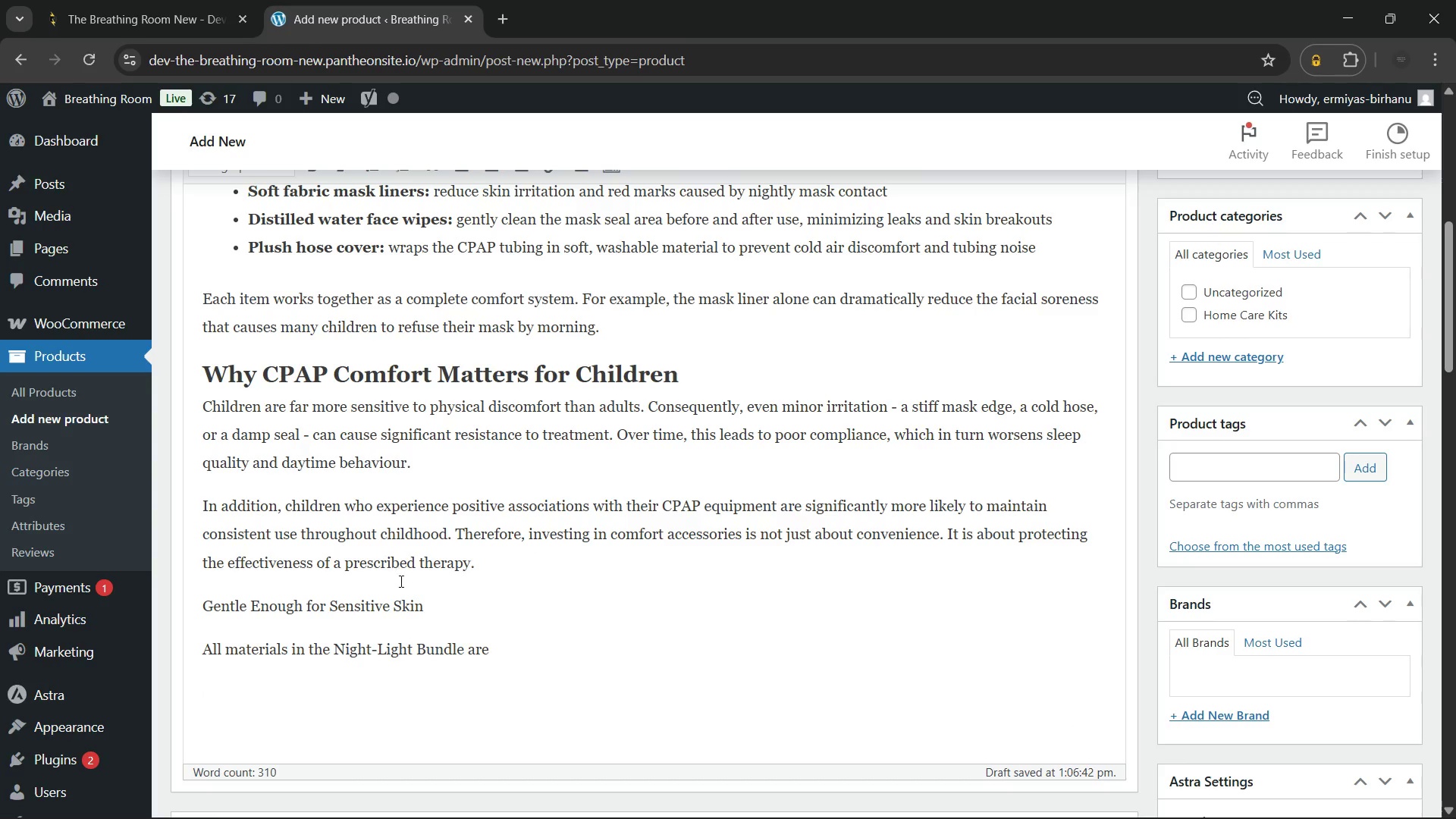 
left_click_drag(start_coordinate=[444, 618], to_coordinate=[192, 603])
 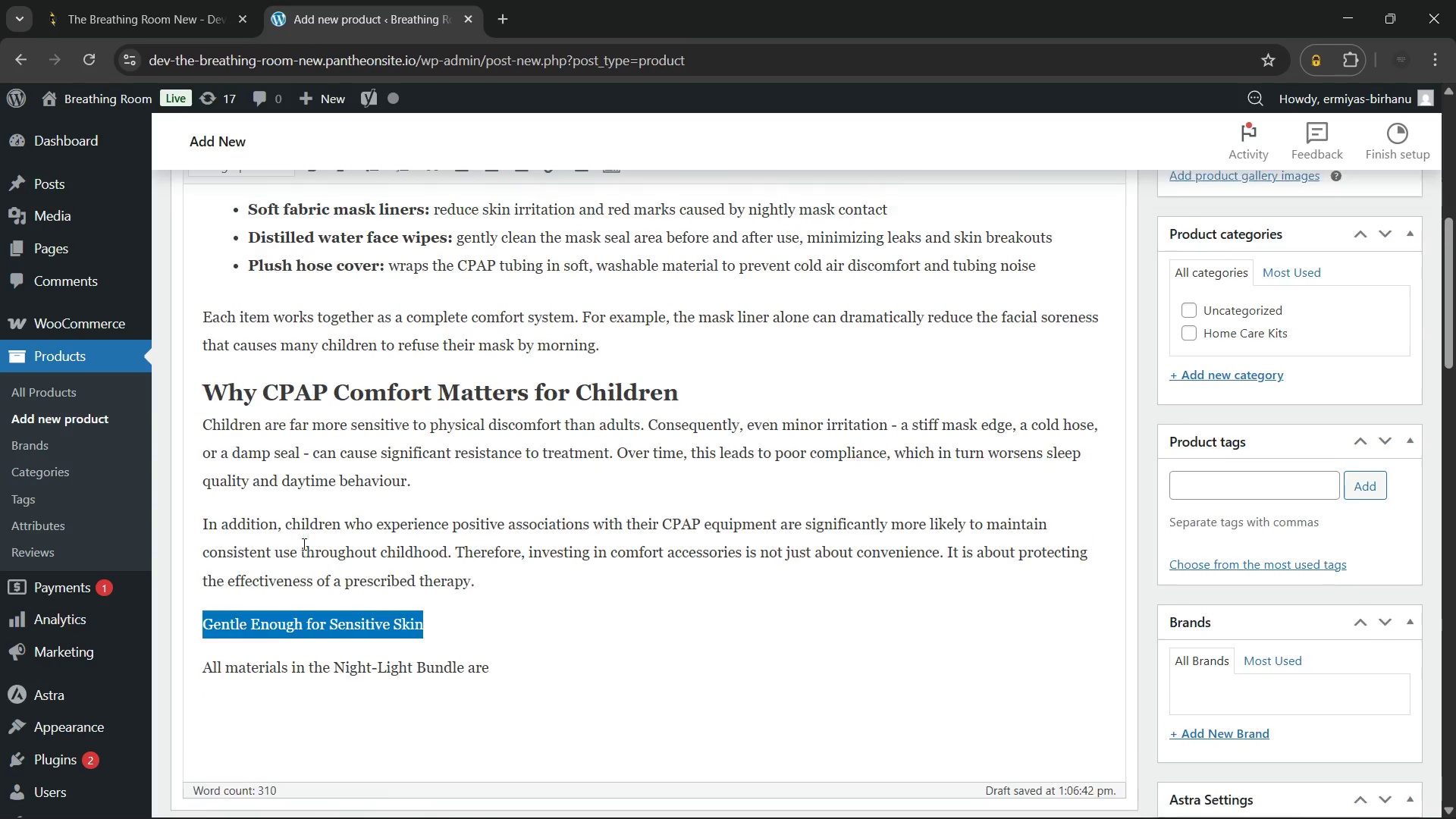 
scroll: coordinate [243, 281], scroll_direction: up, amount: 4.0
 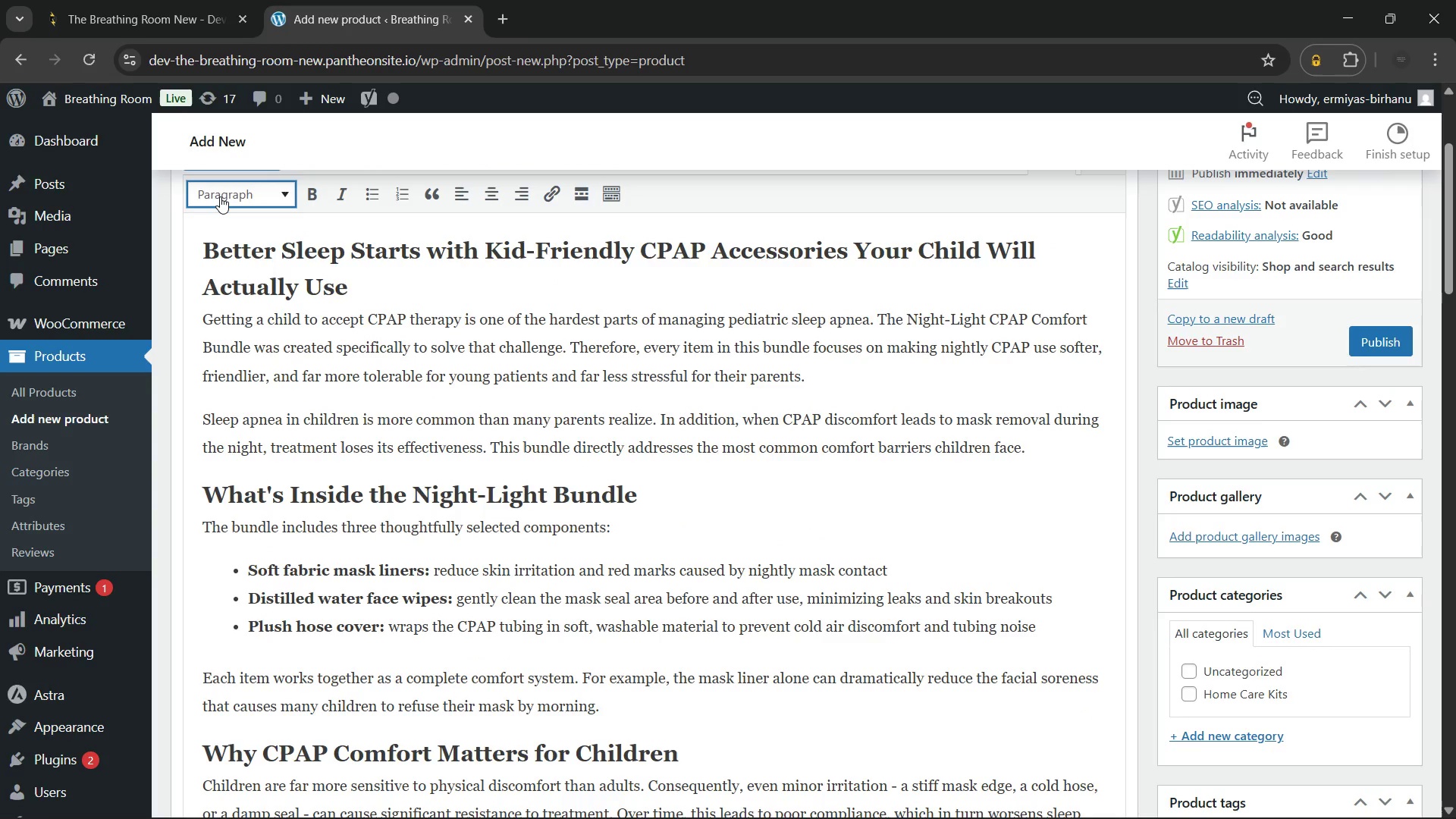 
left_click([220, 196])
 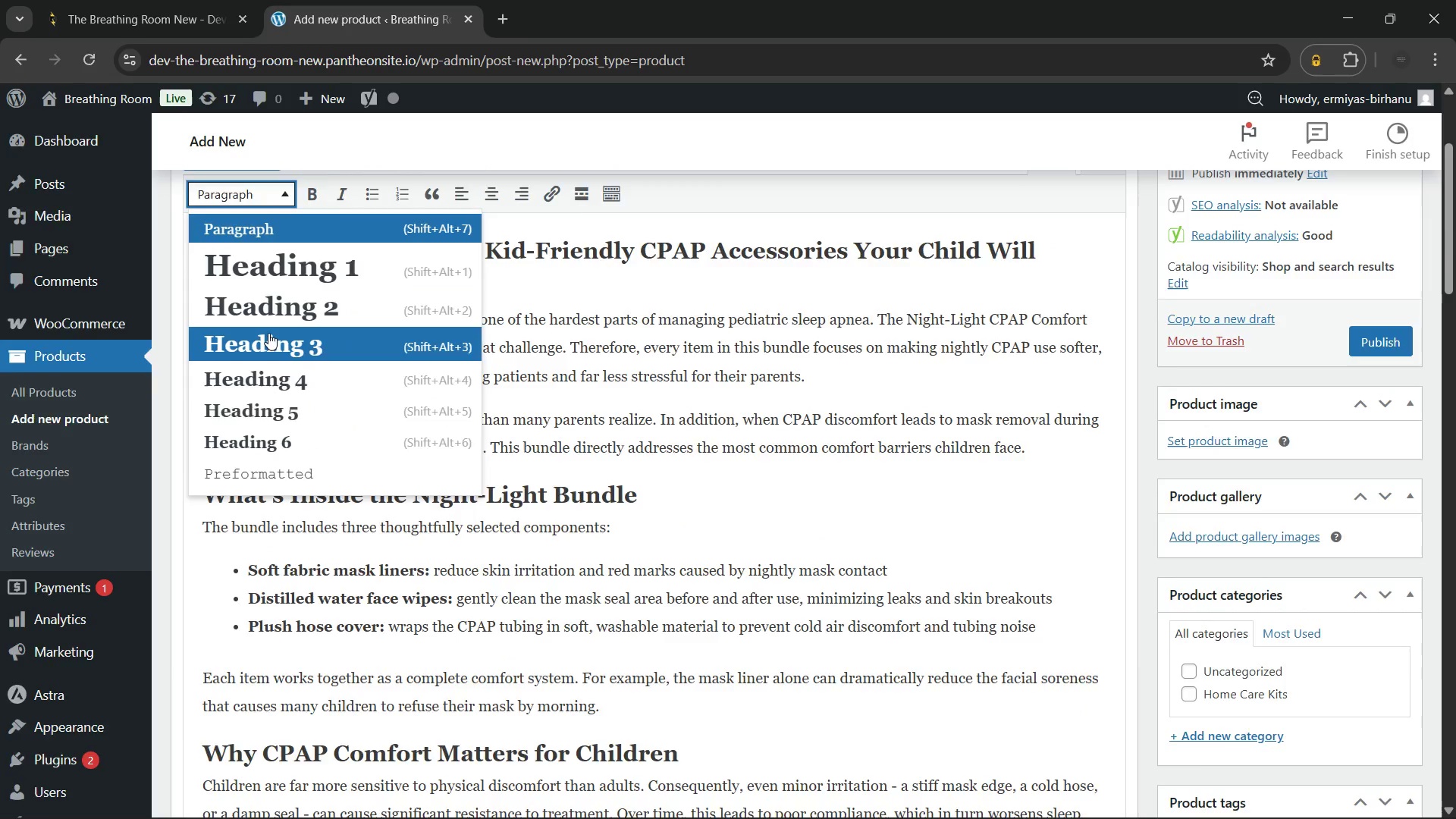 
scroll: coordinate [353, 411], scroll_direction: down, amount: 2.0
 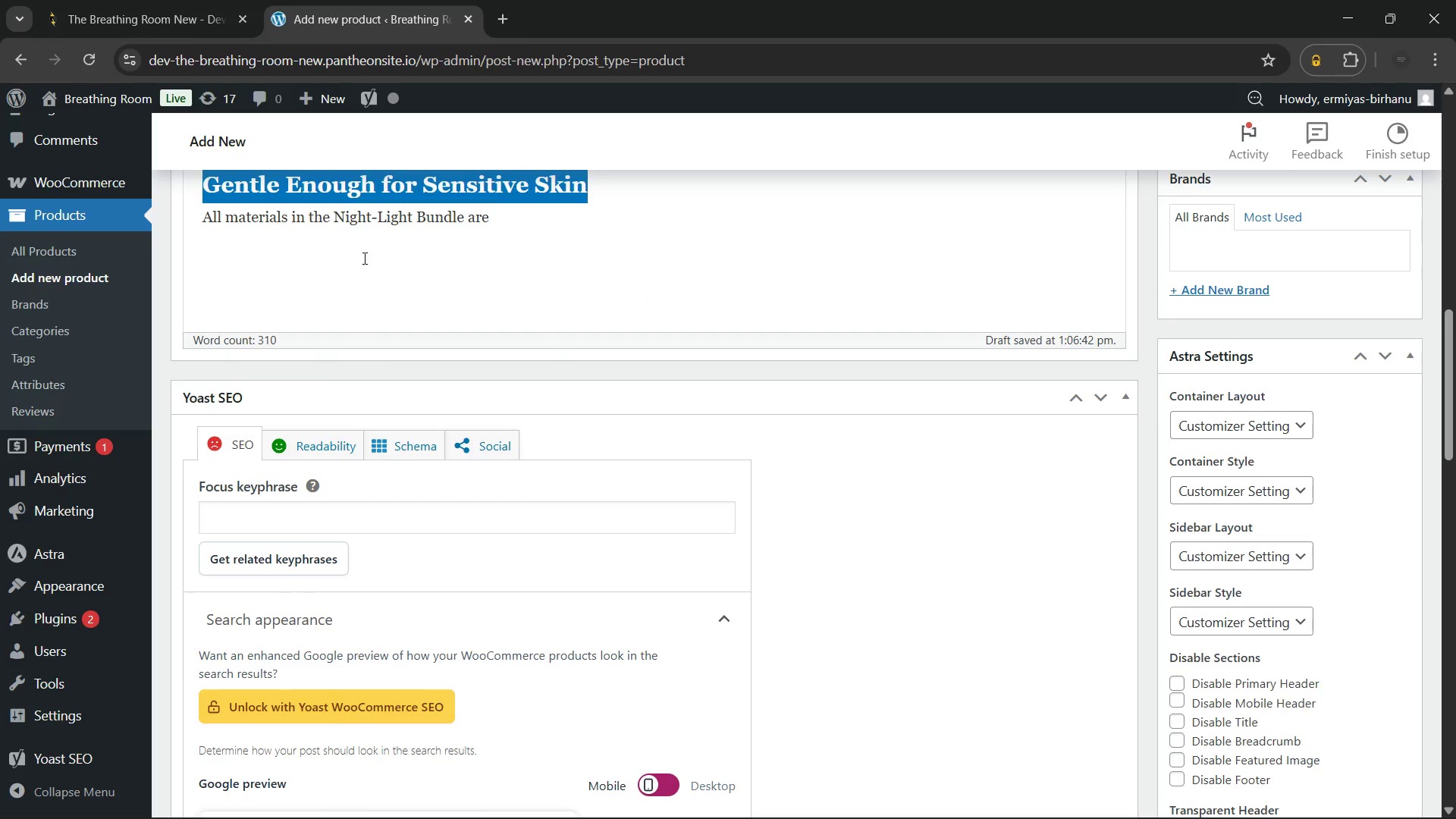 
left_click([363, 247])
 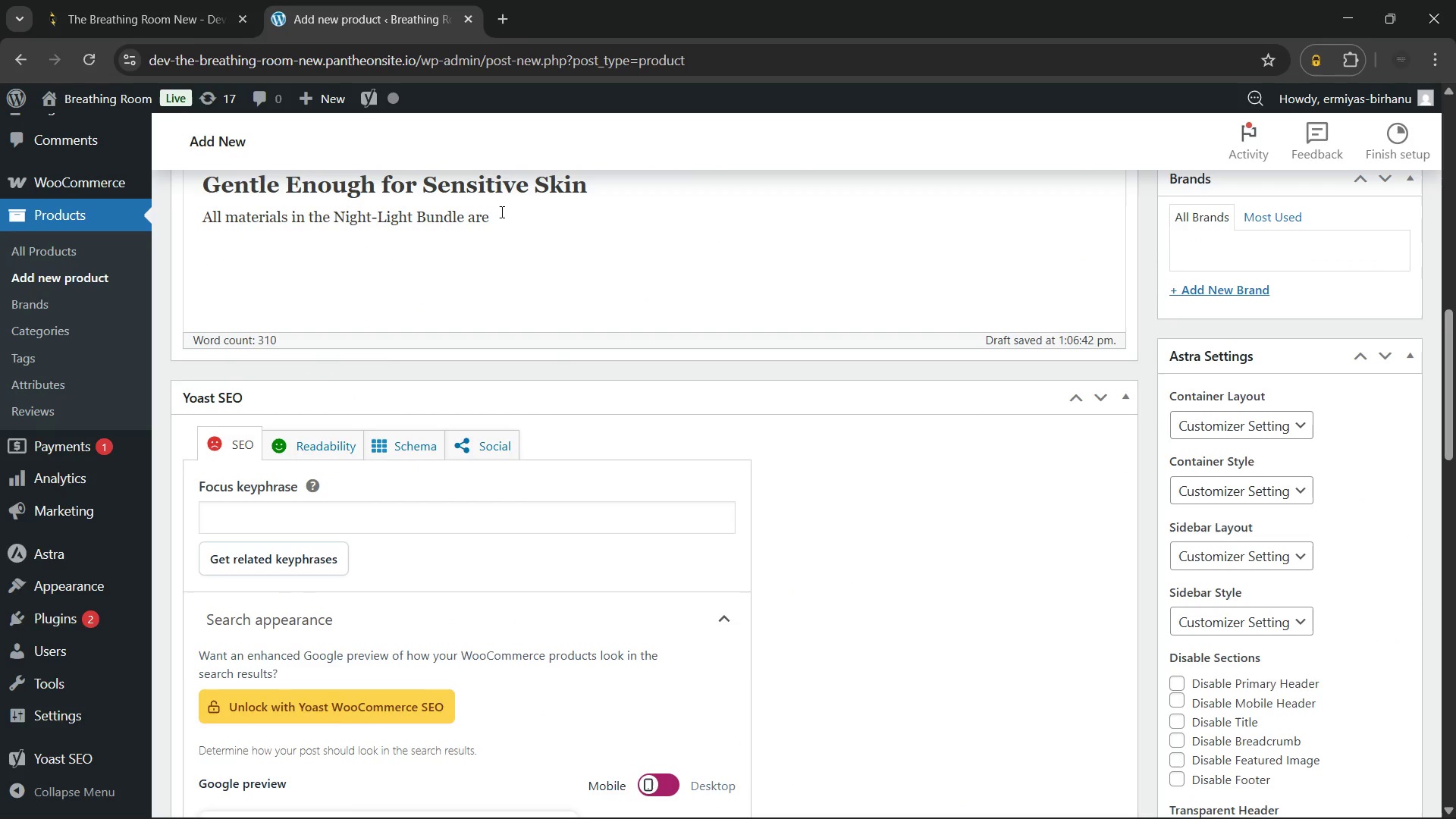 
left_click([500, 212])
 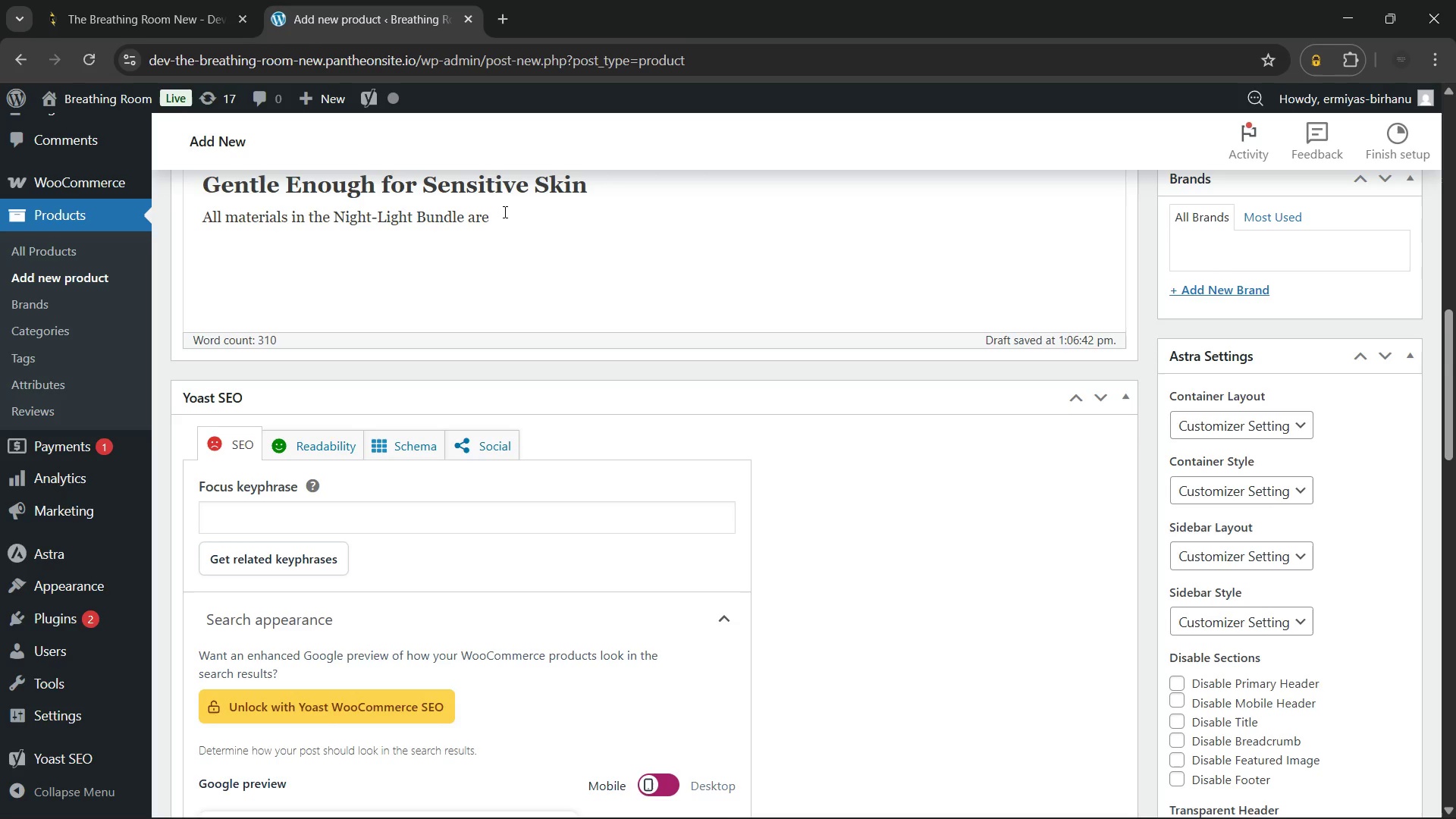 
key(Shift+Semicolon)
 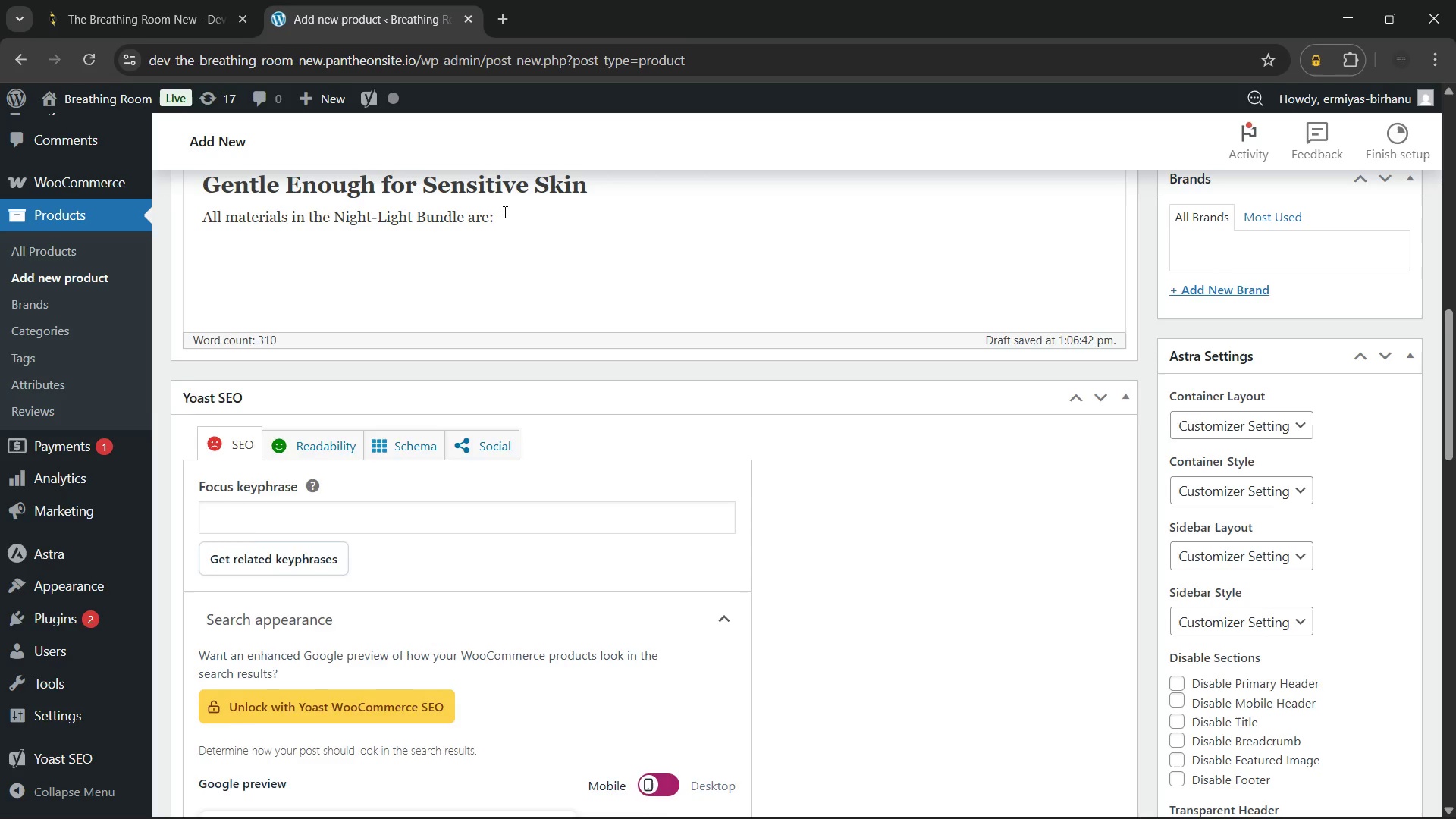 
key(Enter)
 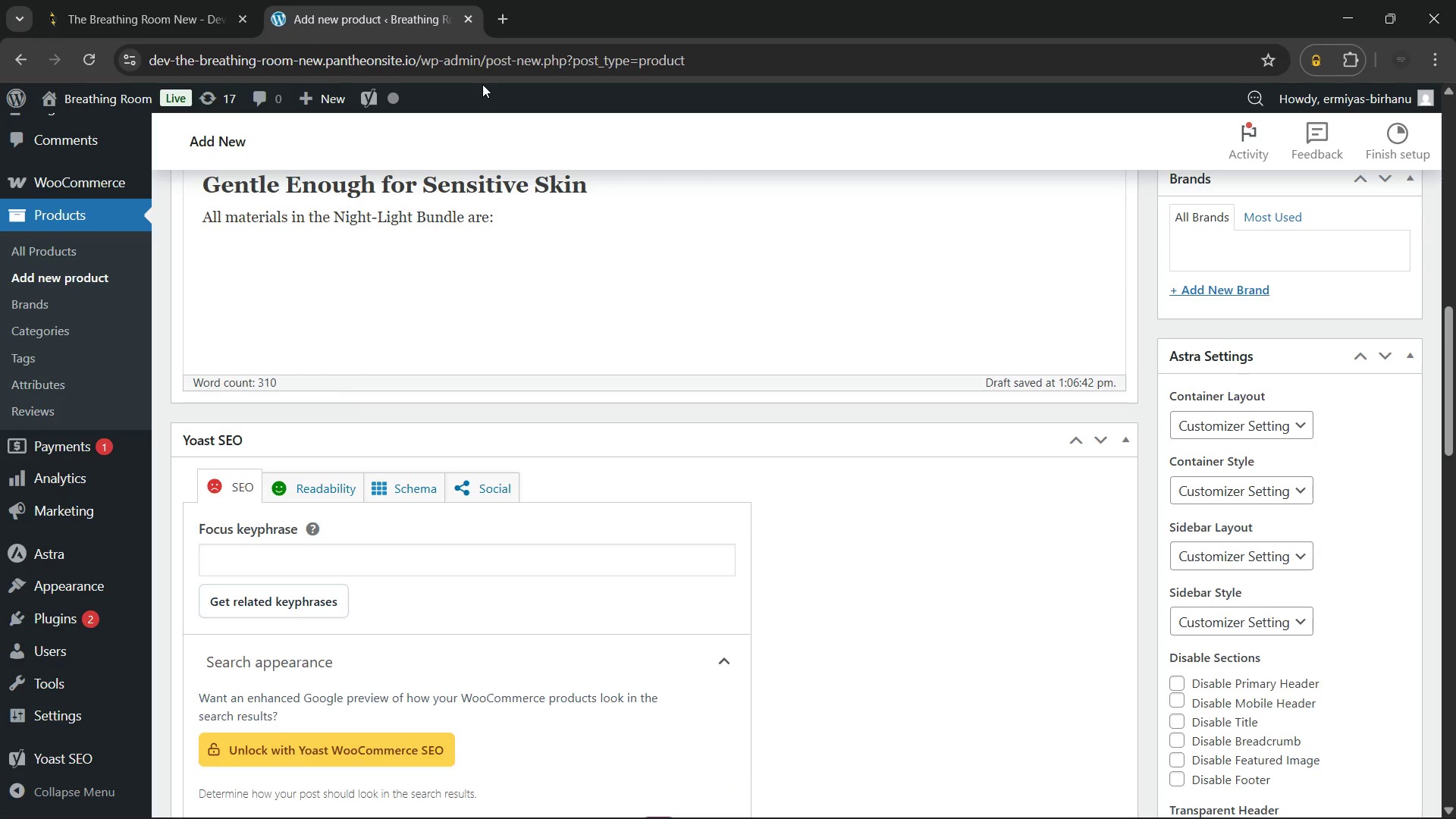 
scroll: coordinate [544, 370], scroll_direction: up, amount: 9.0
 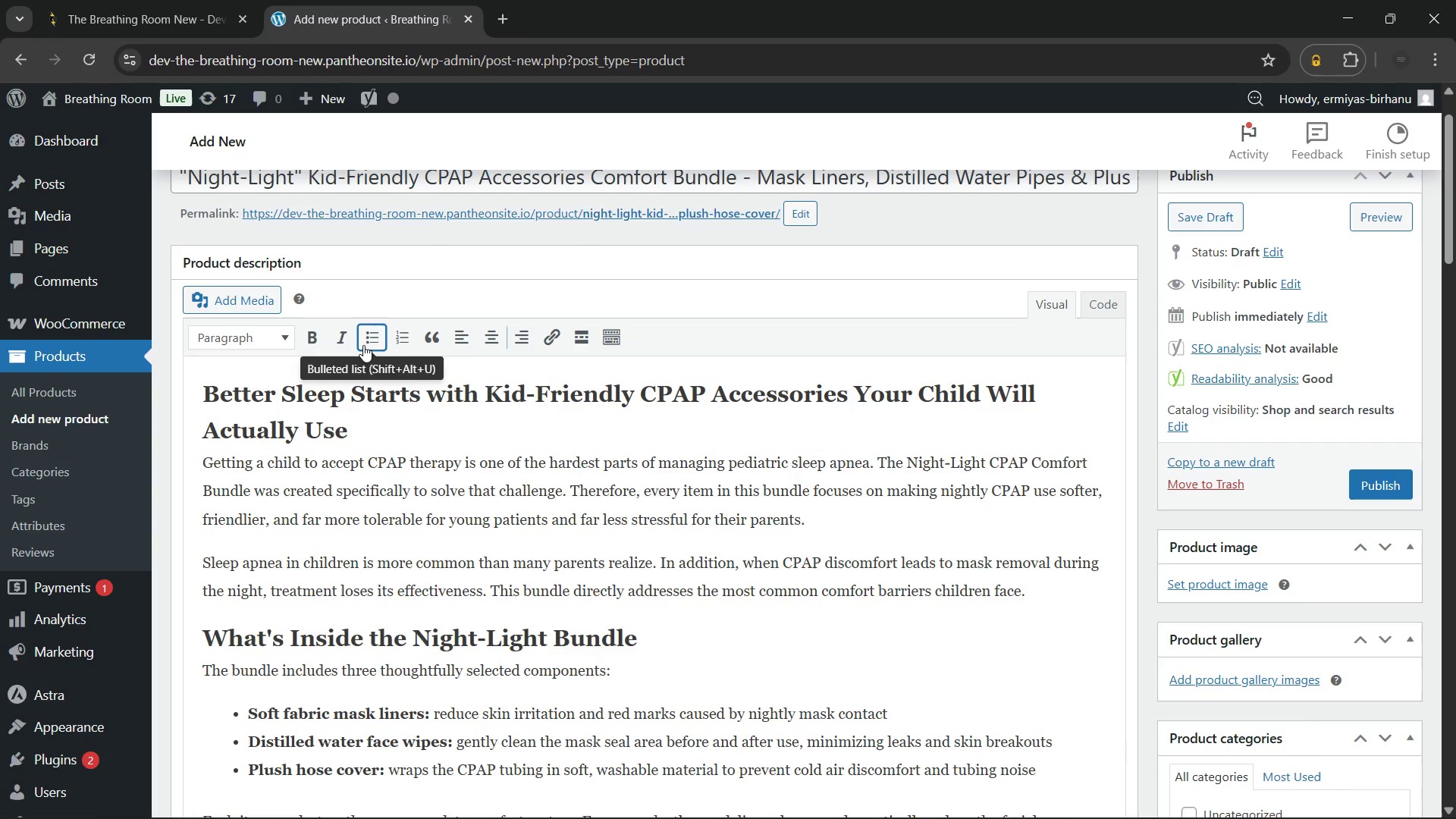 
left_click([363, 345])
 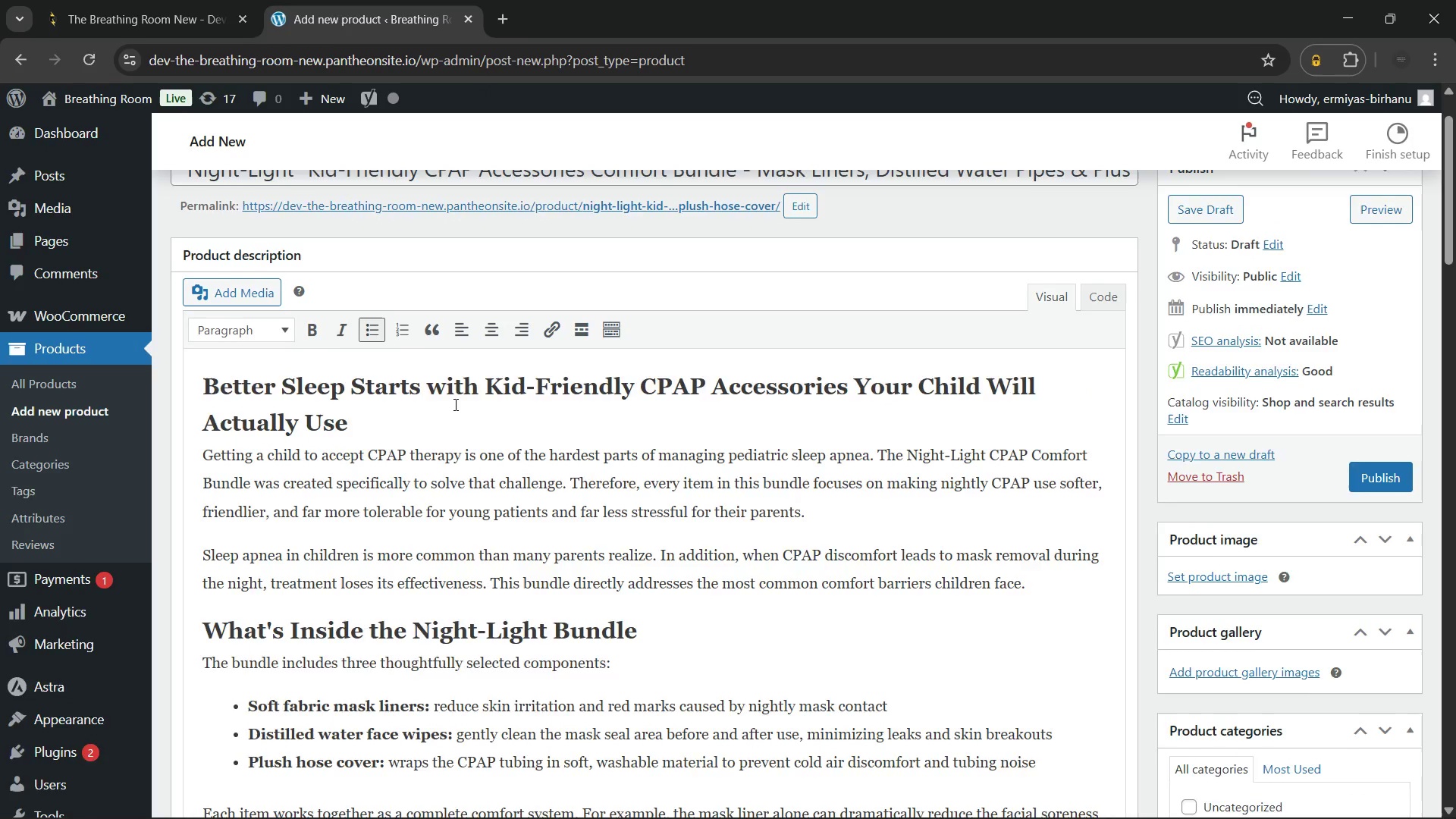 
scroll: coordinate [458, 398], scroll_direction: down, amount: 6.0
 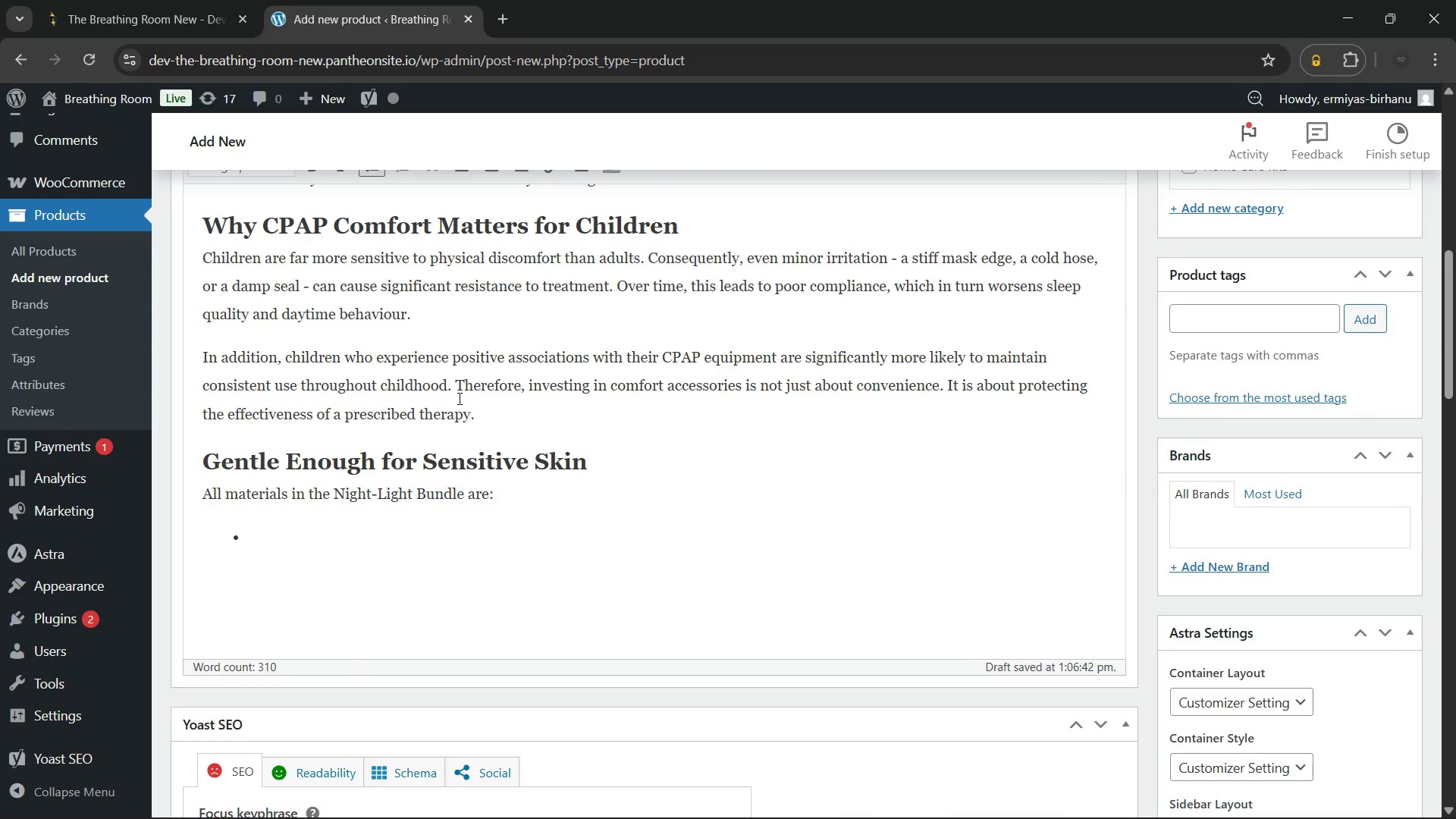 
type(Hypoallergenic and dermatologist reviewed)
 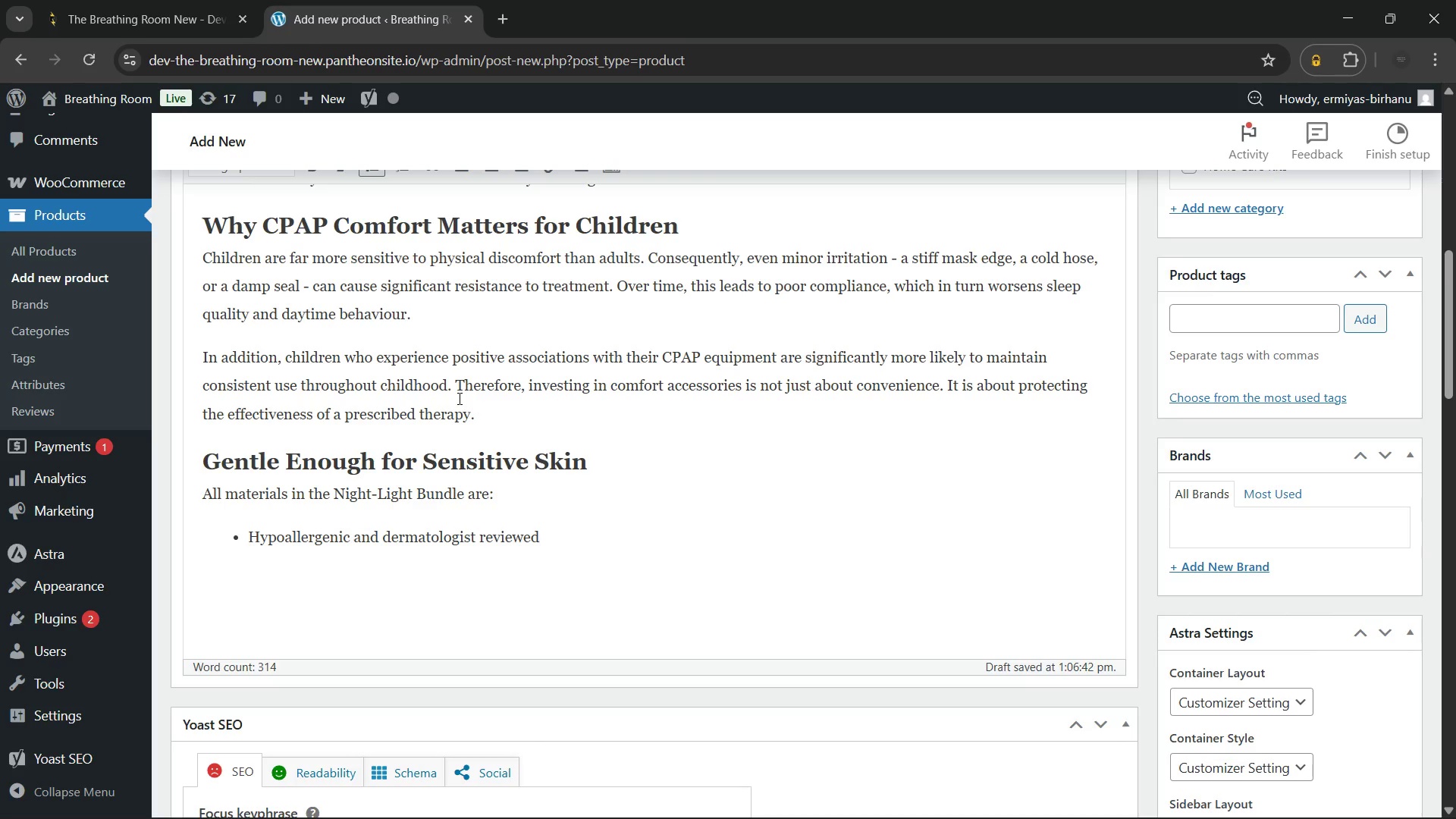 
key(Enter)
 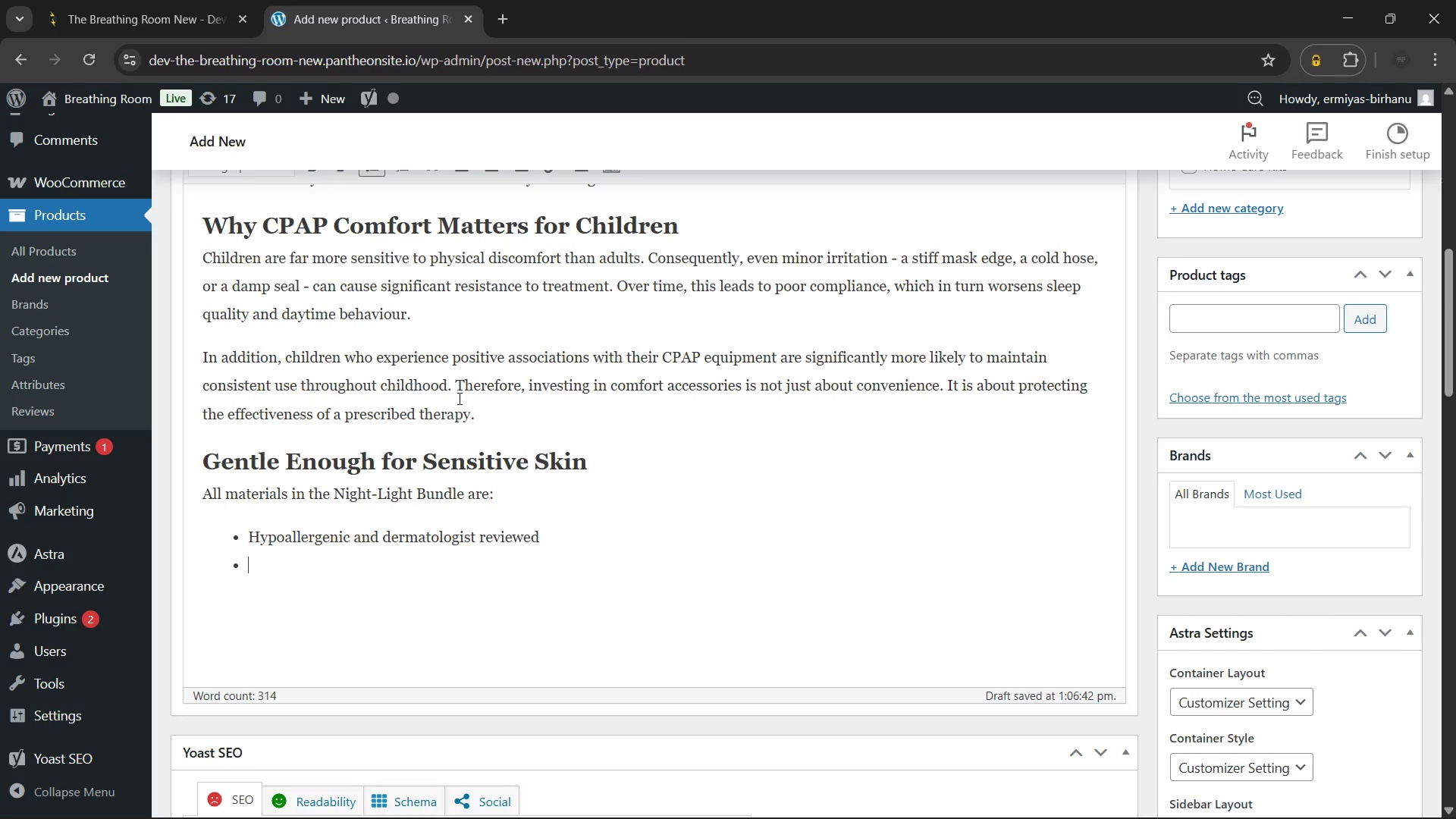 
type(Freem)
key(Backspace)
type( from latex, harsh dyes, and synthetic fragrances)
 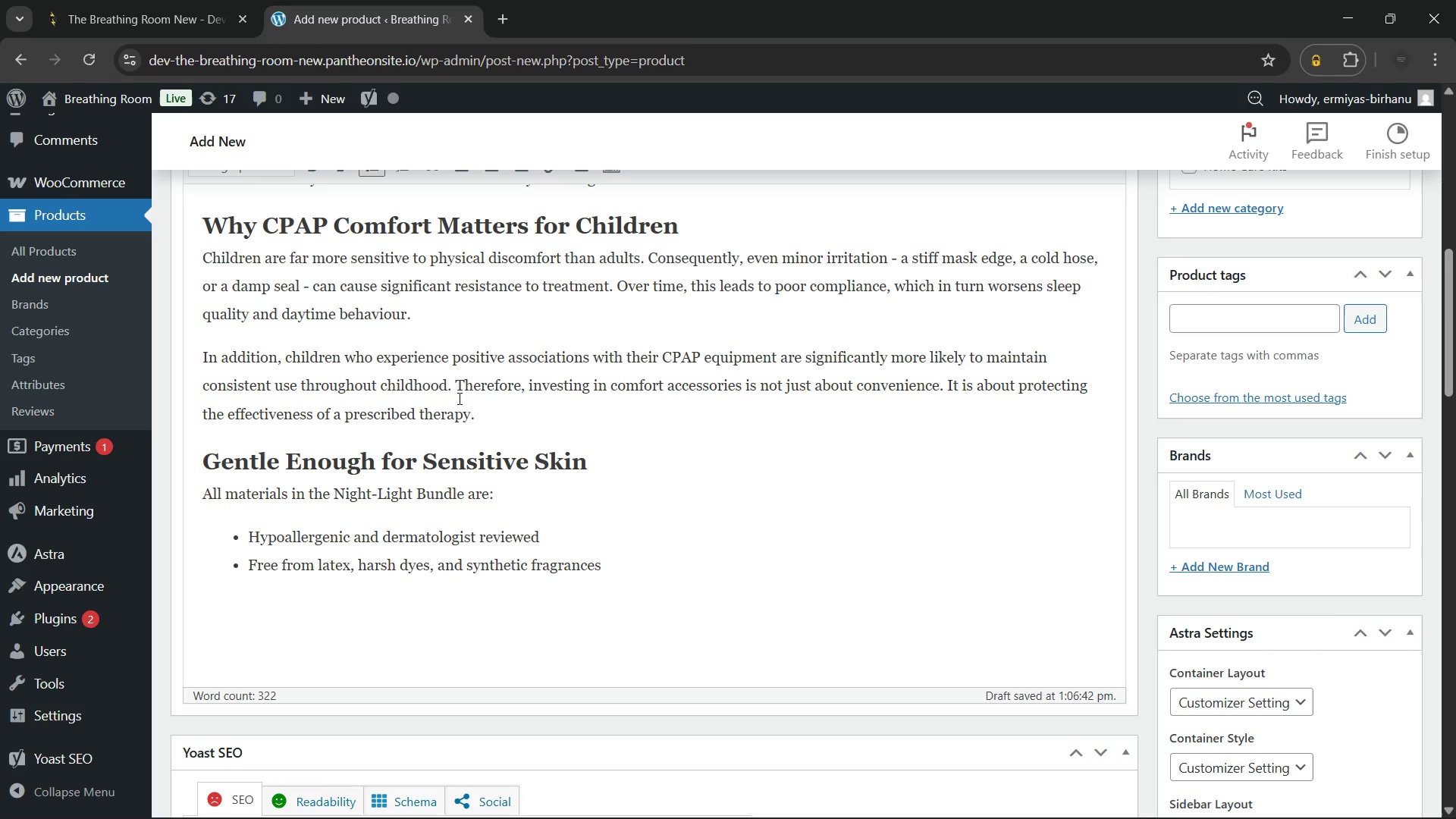 
key(Enter)
 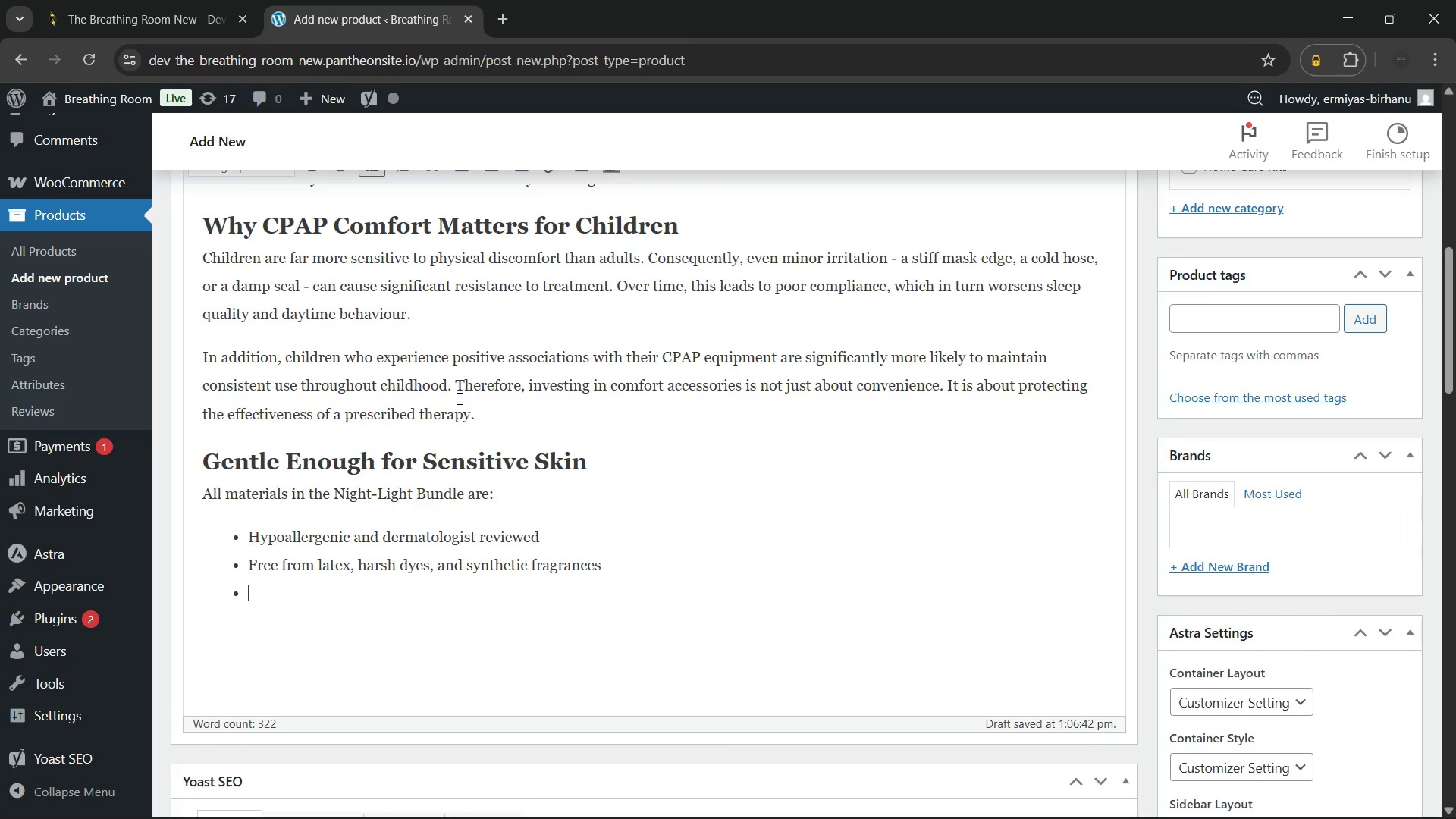 
type(Compatible with most standard pediatric CPAP masks)
 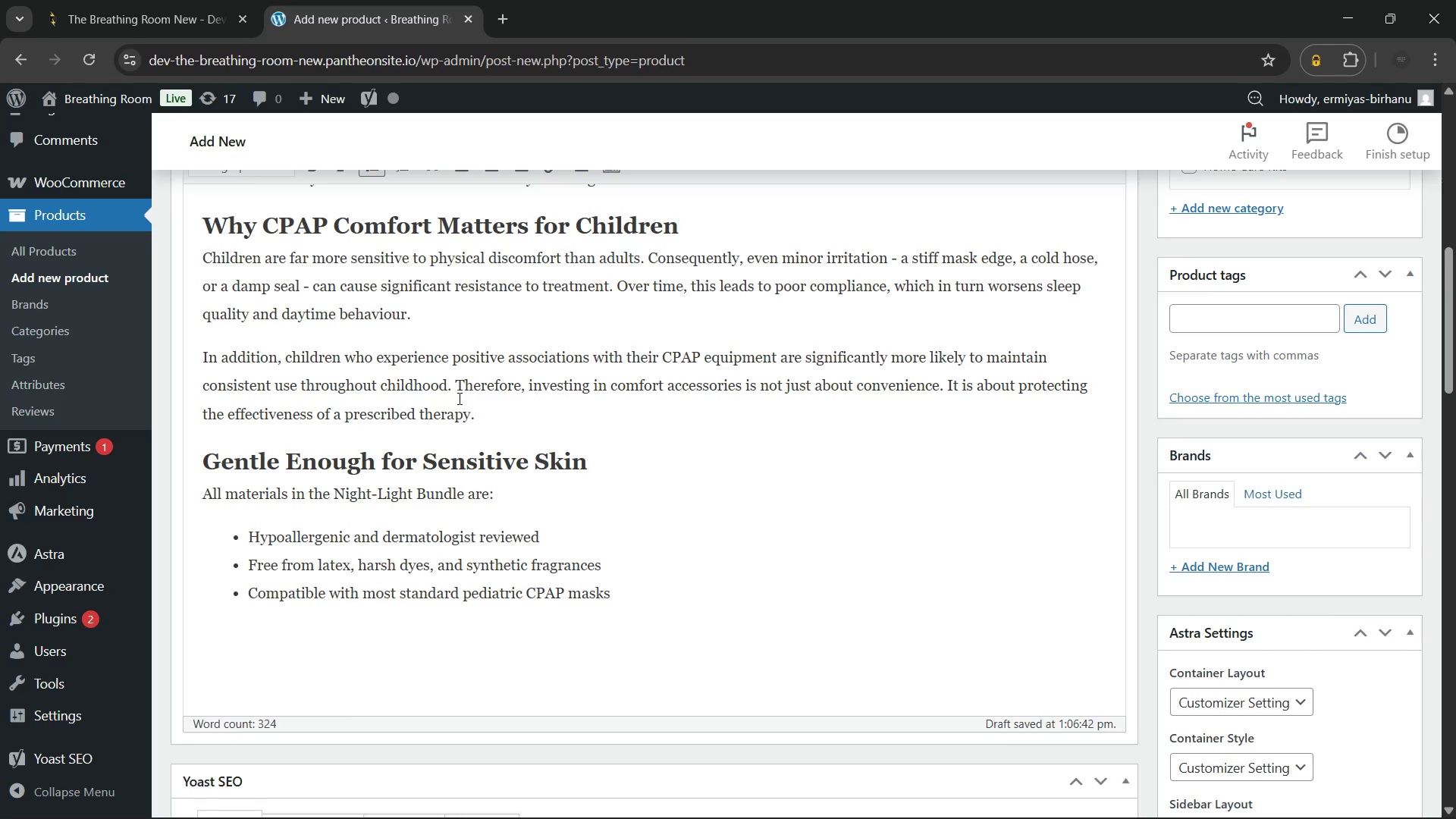 
key(Enter)
 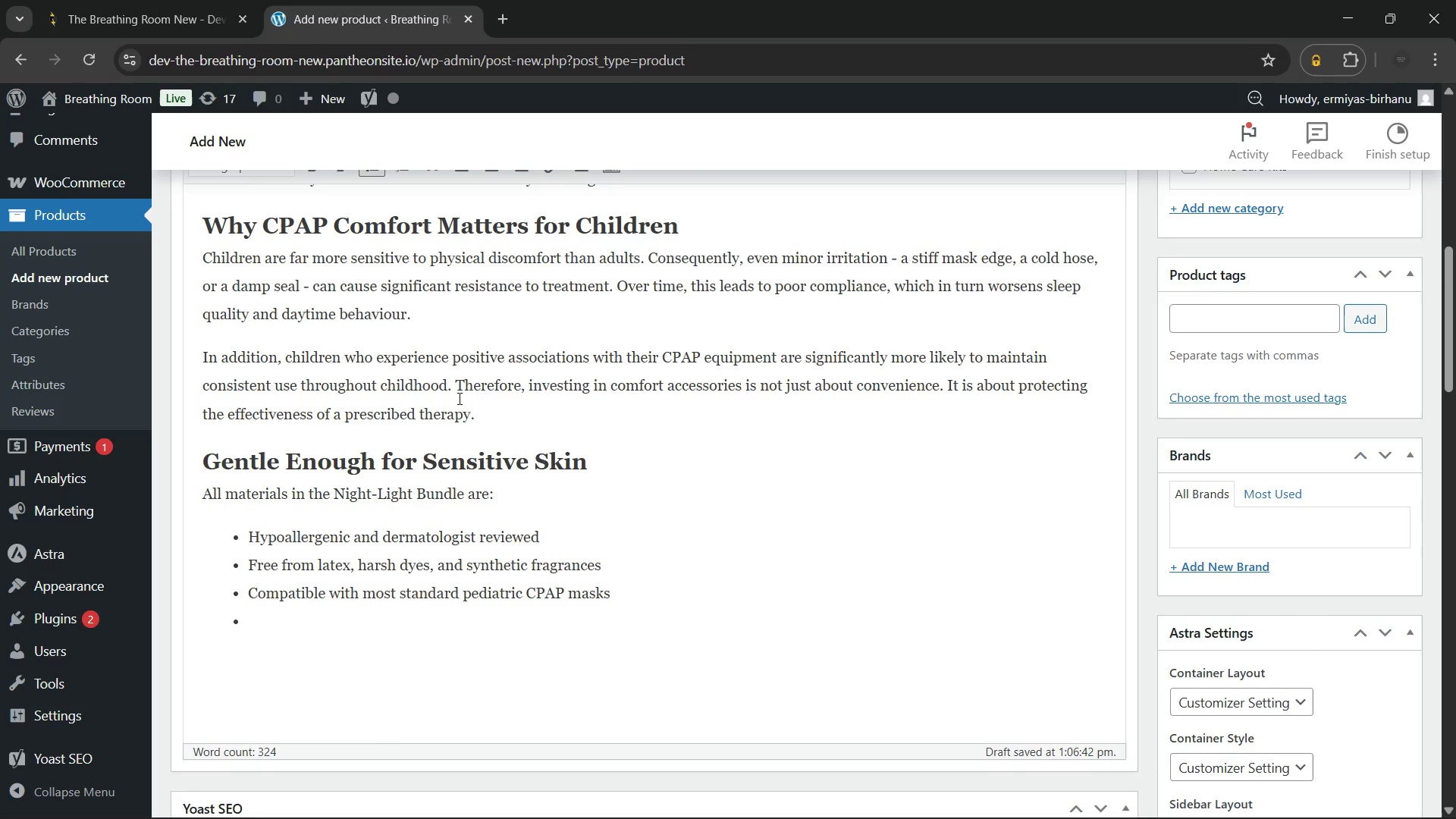 
type(Machine-washable for easy nightly)
 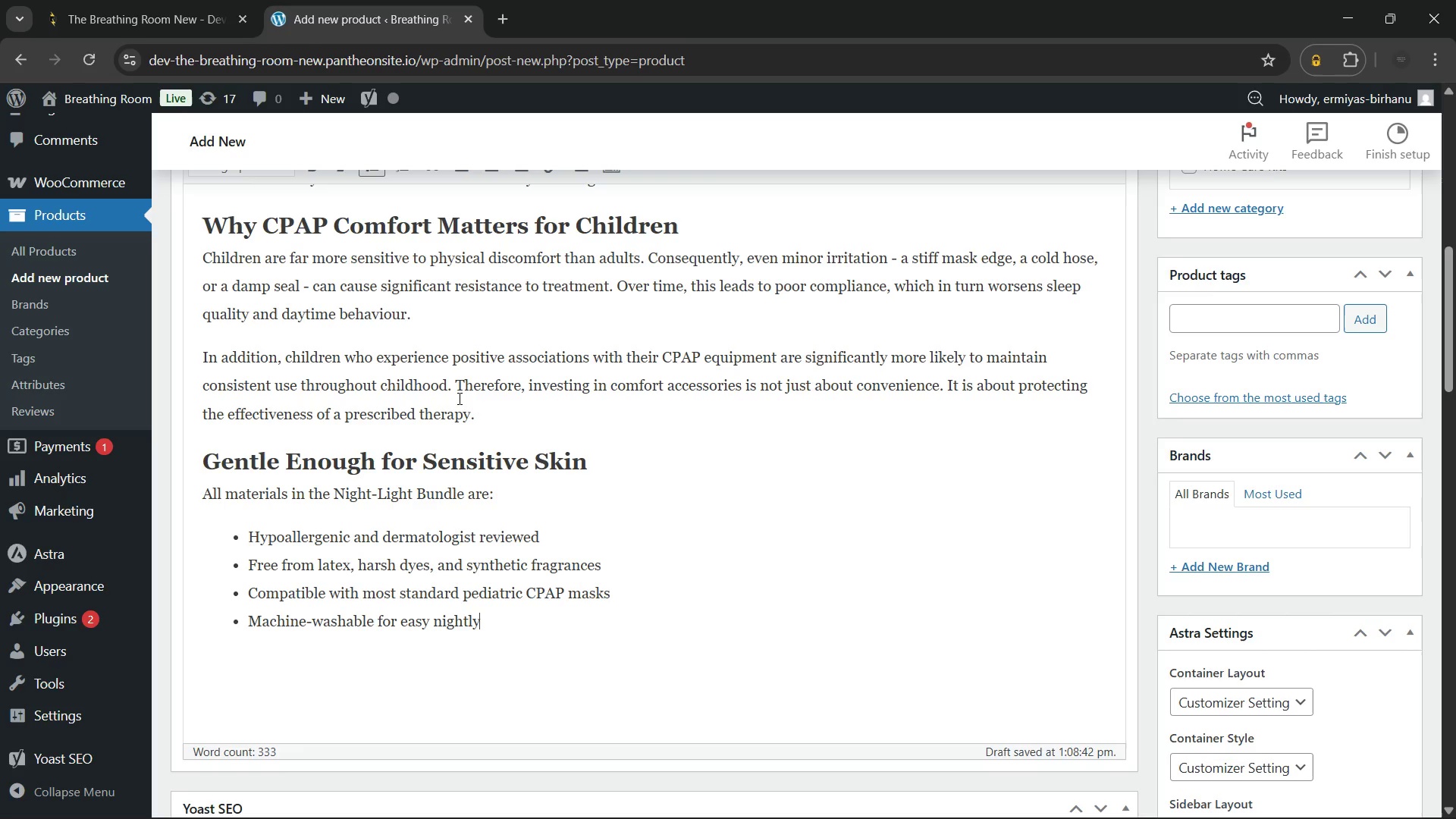 
wait(7.47)
 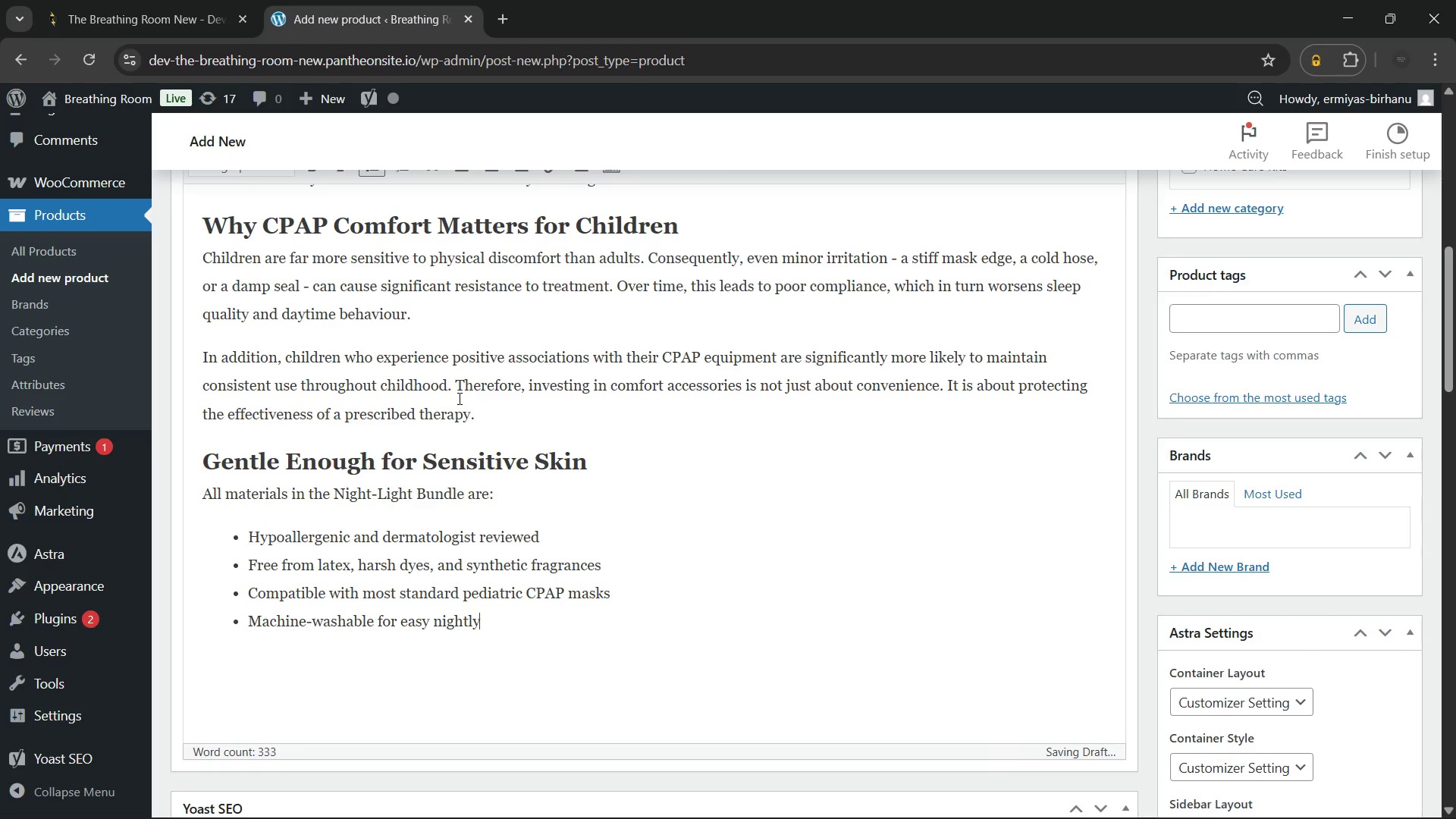 
type( hygiene routines)
 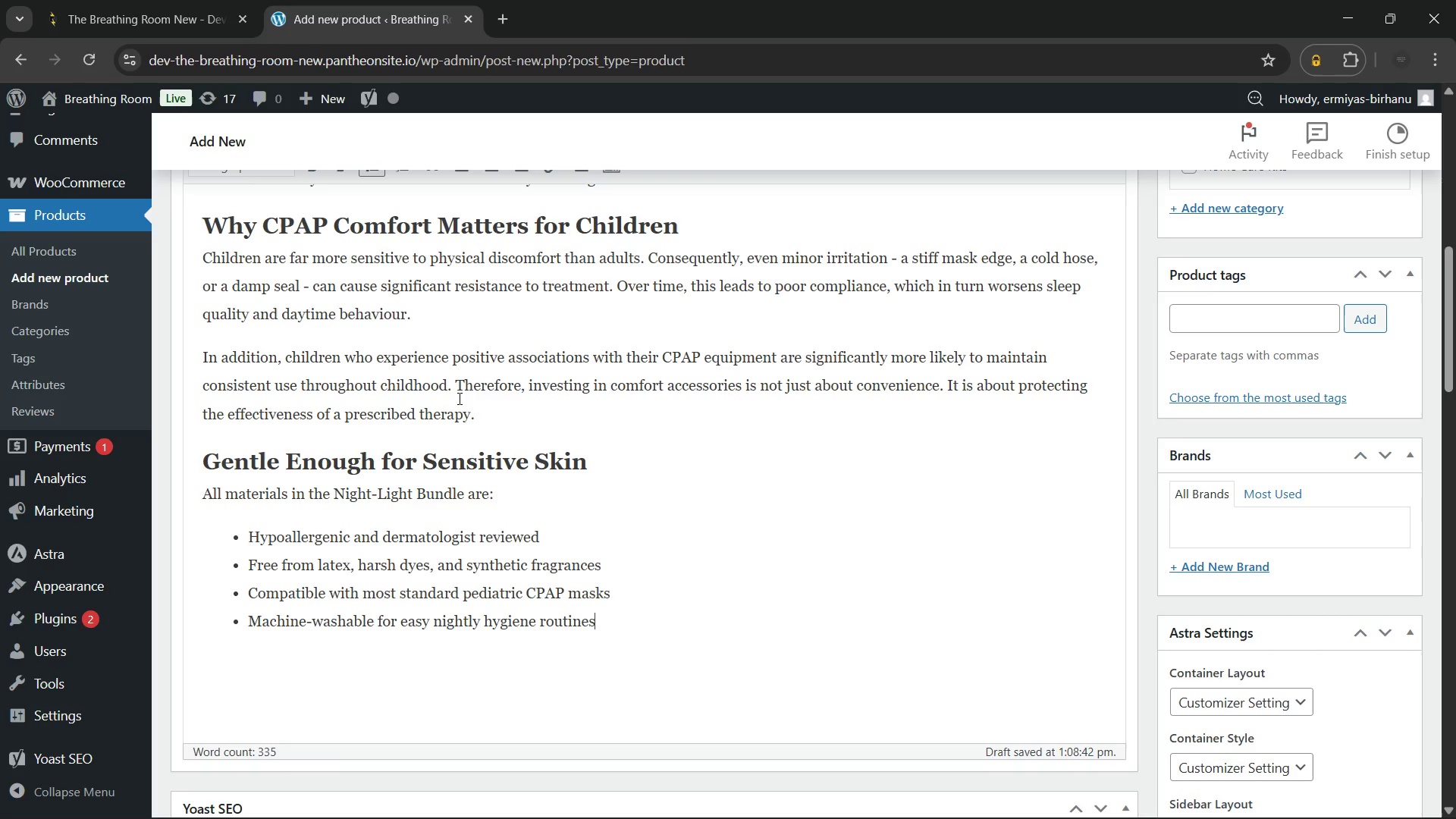 
key(Enter)
 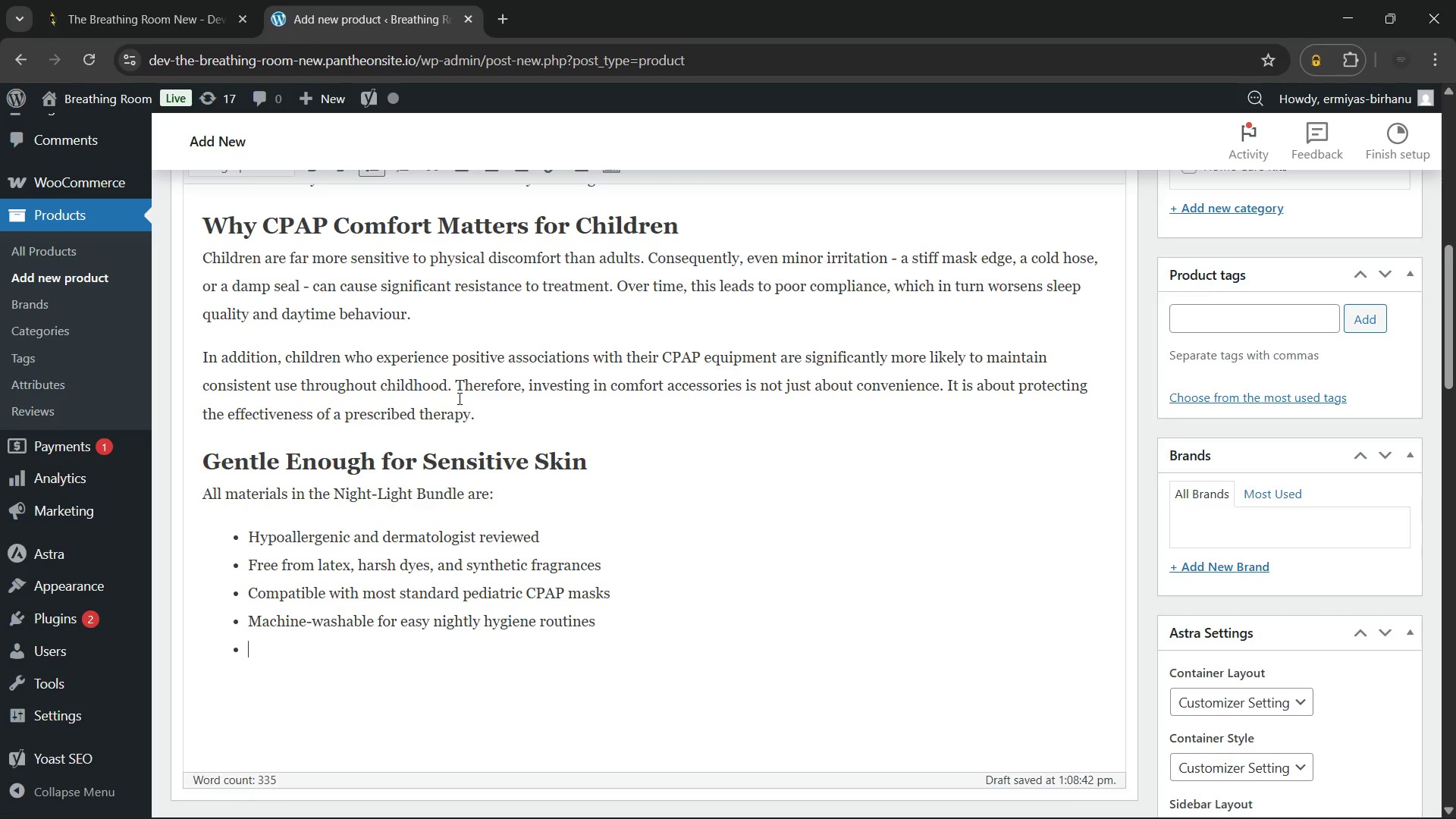 
scroll: coordinate [458, 398], scroll_direction: up, amount: 9.0
 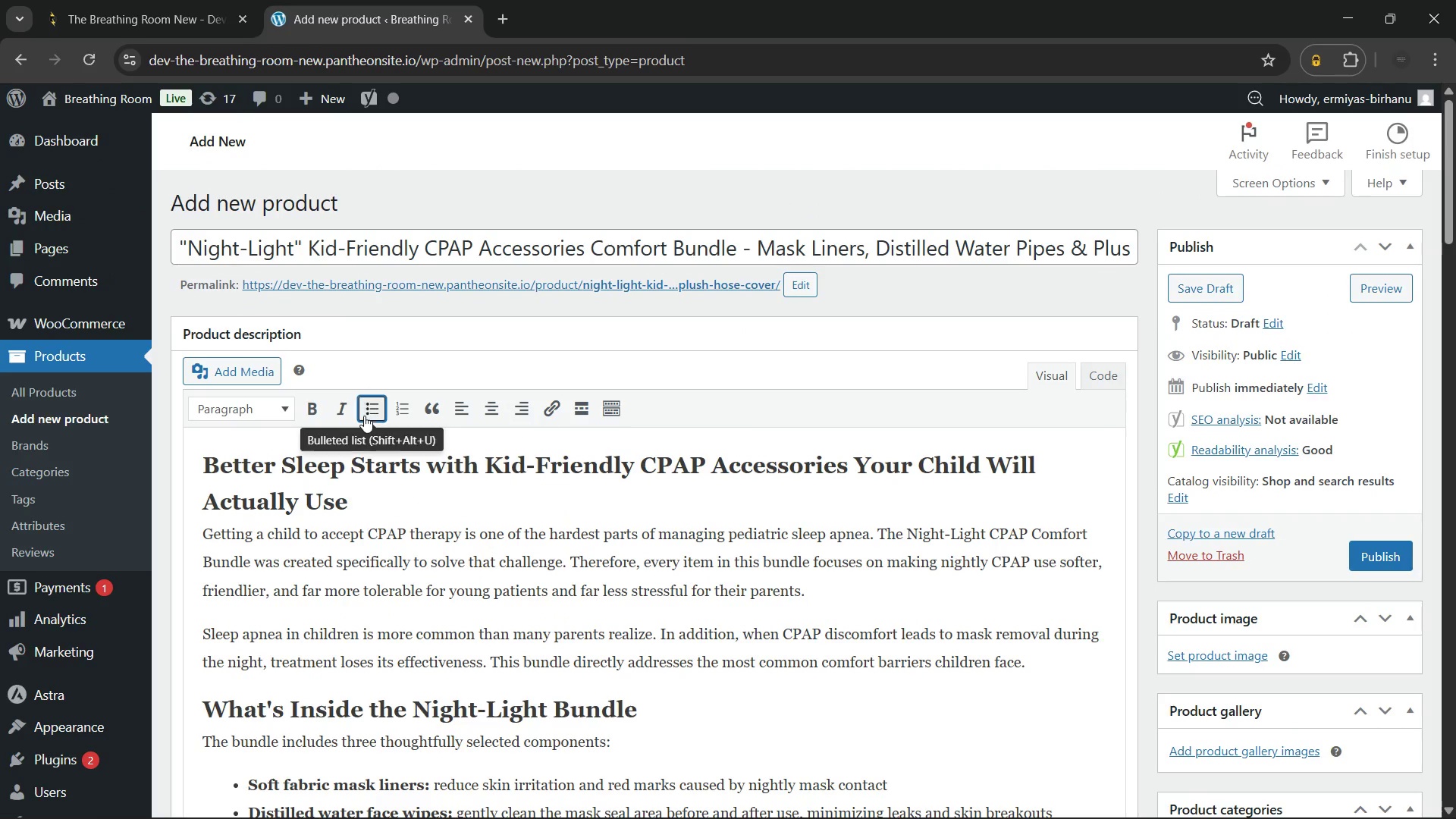 
left_click([364, 416])
 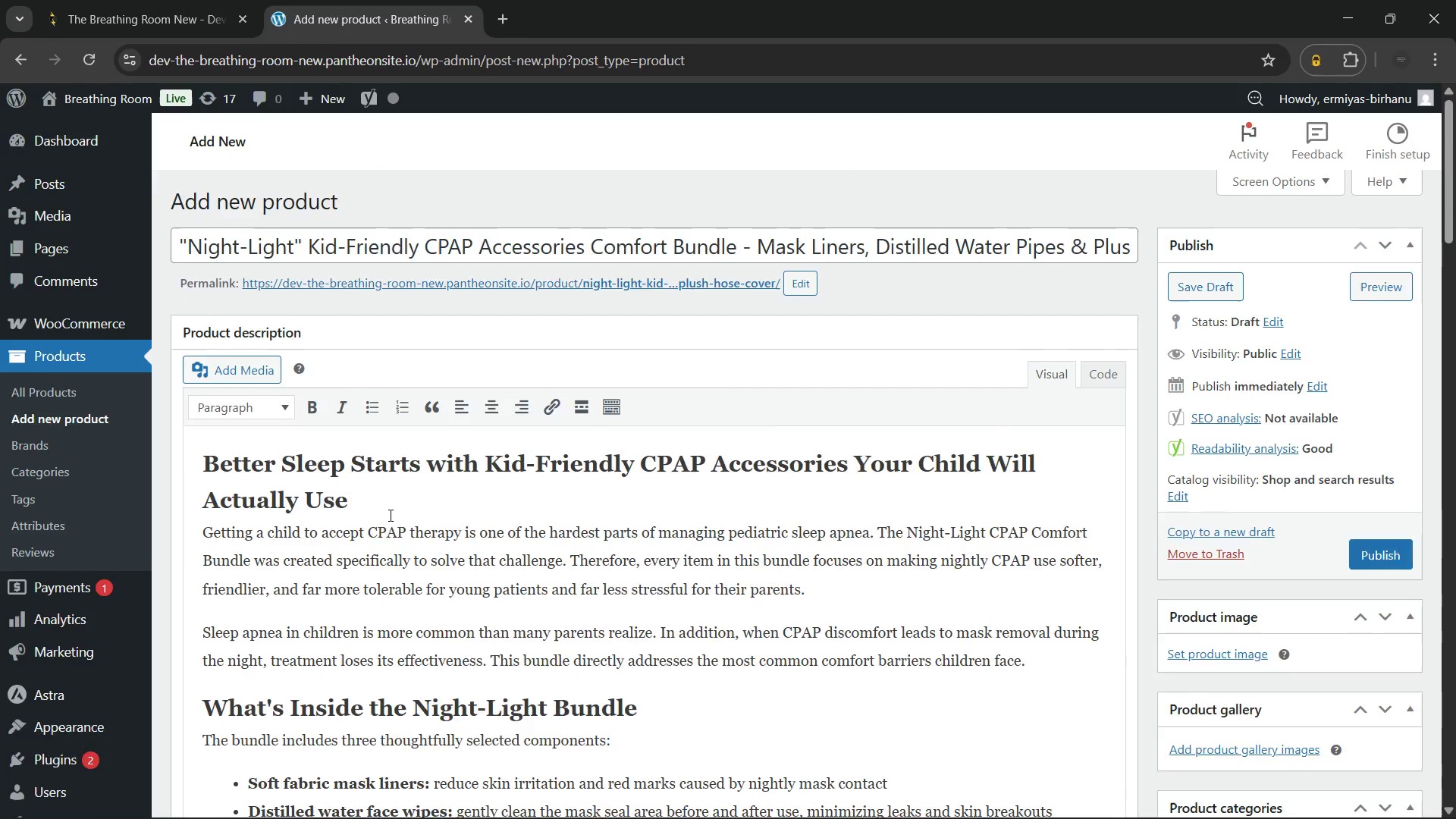 
scroll: coordinate [389, 516], scroll_direction: down, amount: 6.0
 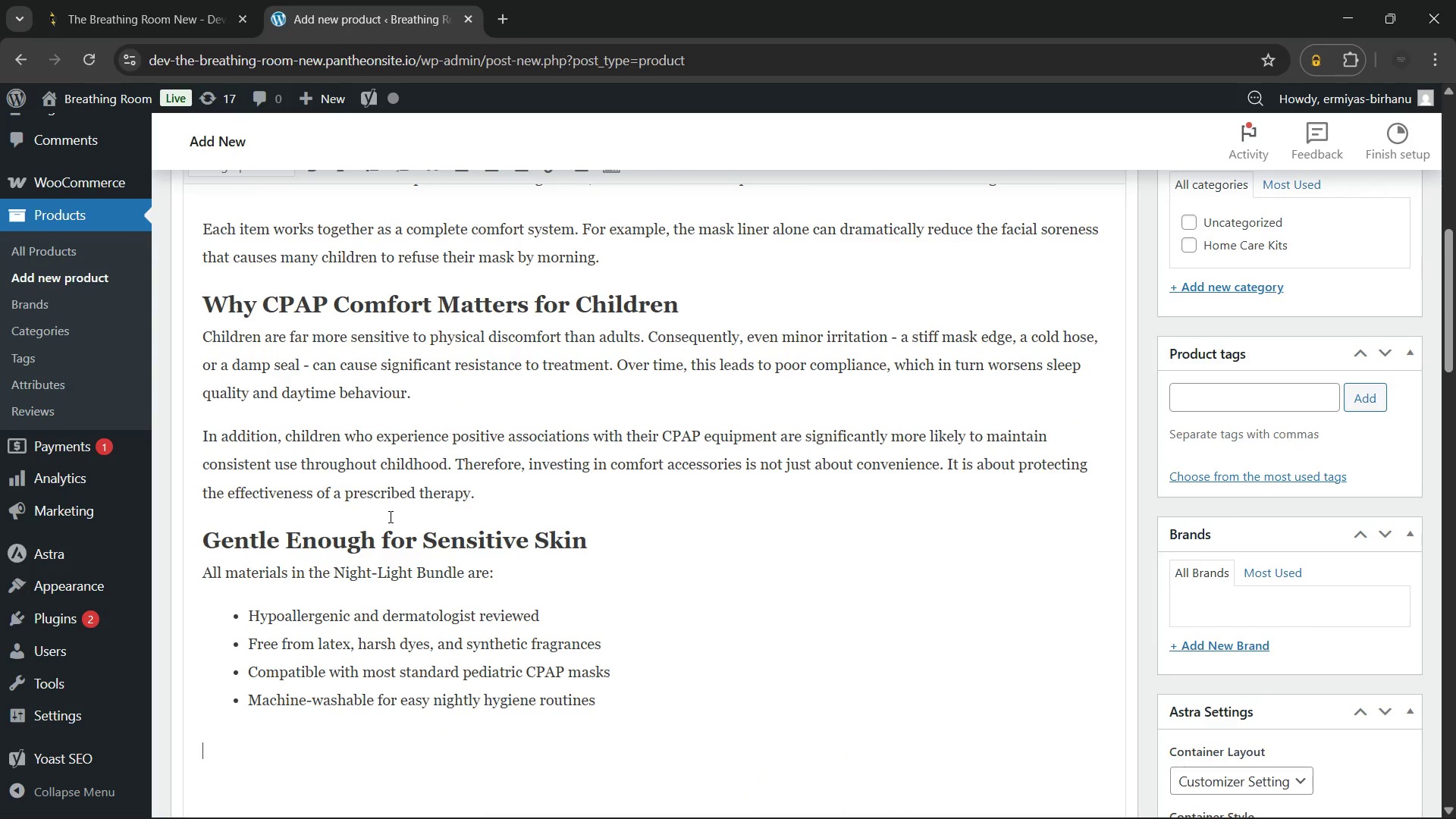 
type(Moreover, the plush hose cover comes in child-friendly colours, turning a media)
key(Backspace)
type(cal device into something a little more familiar and fun.)
 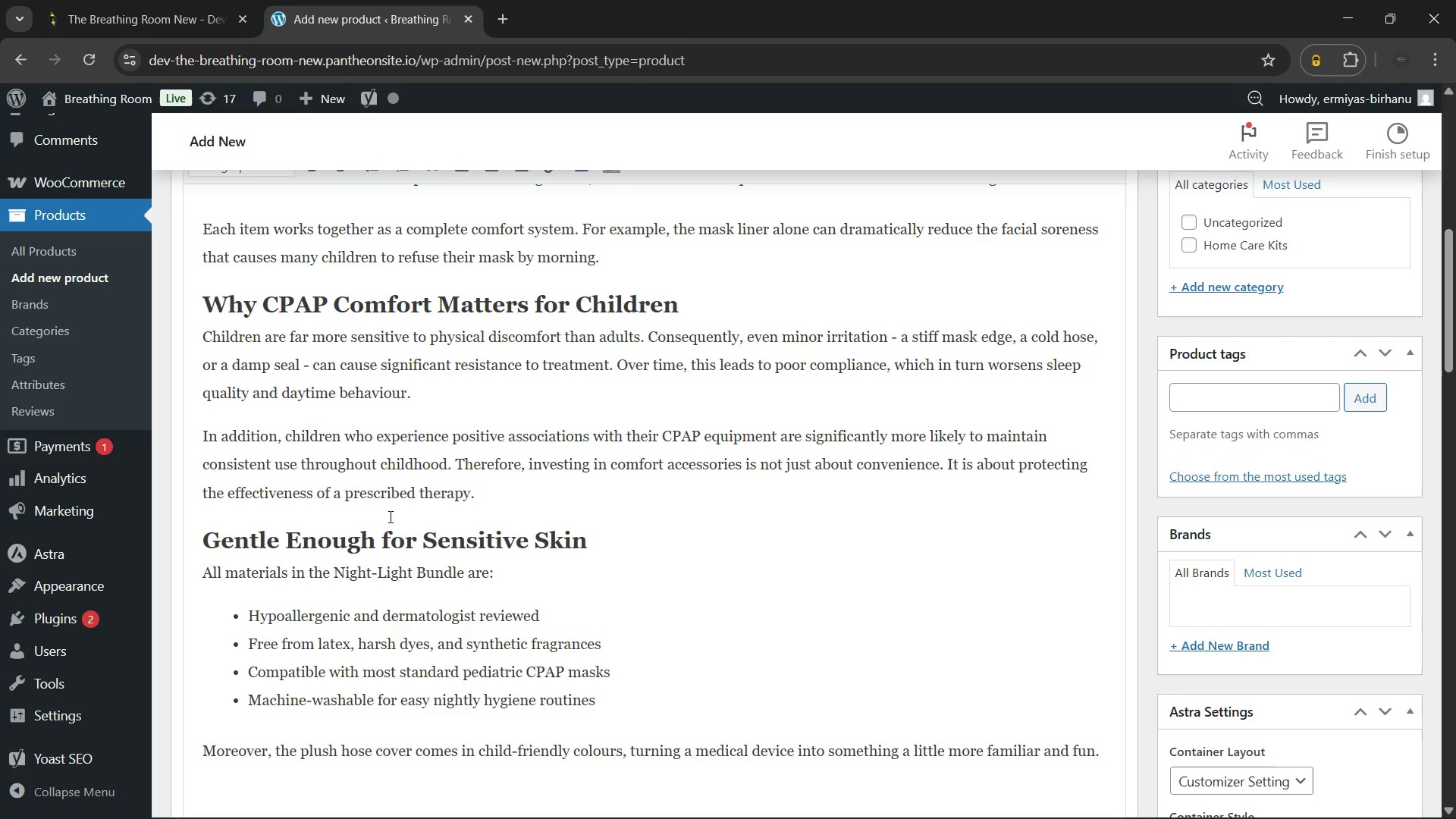 
wait(147.55)
 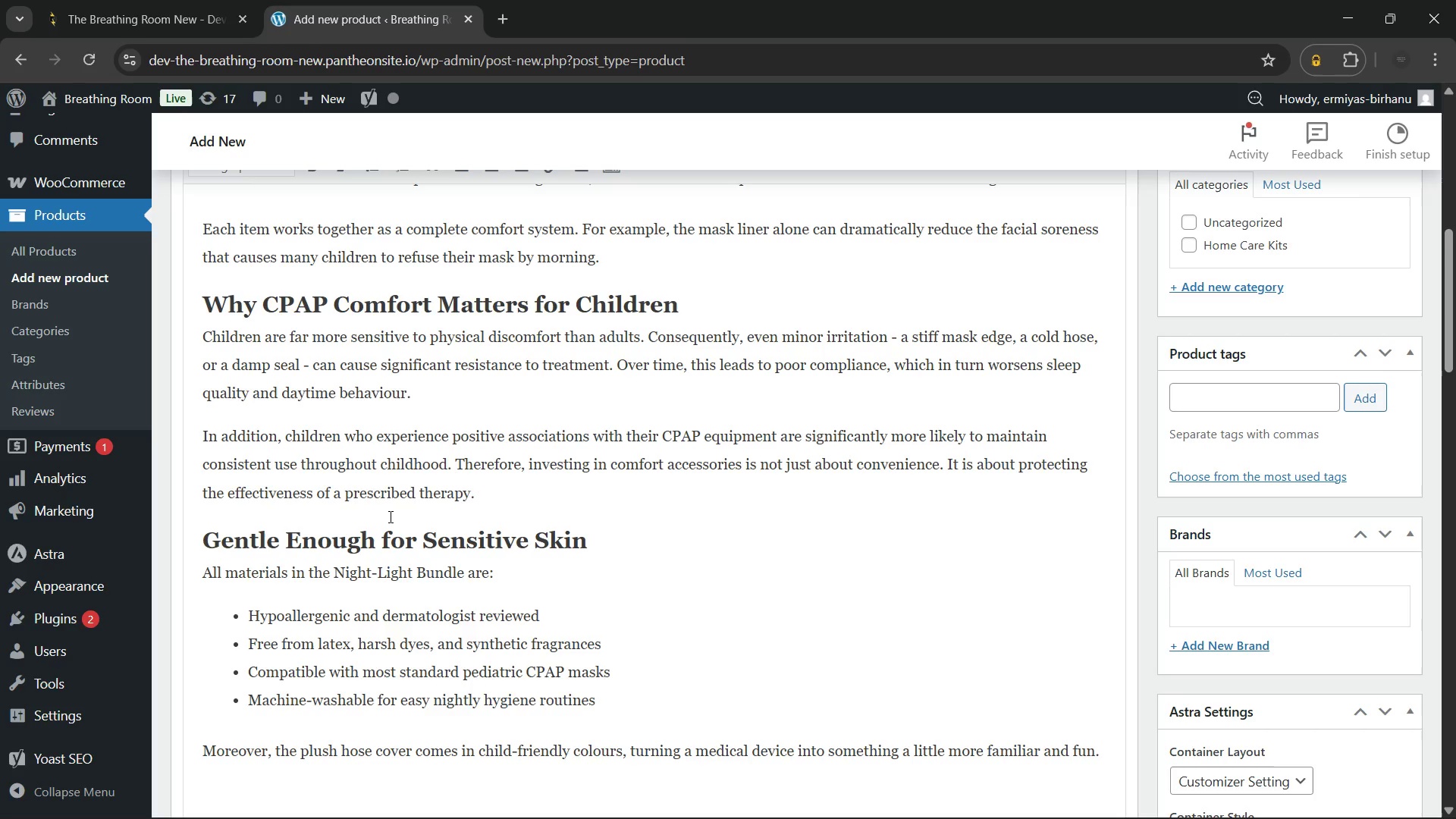 
key(Enter)
 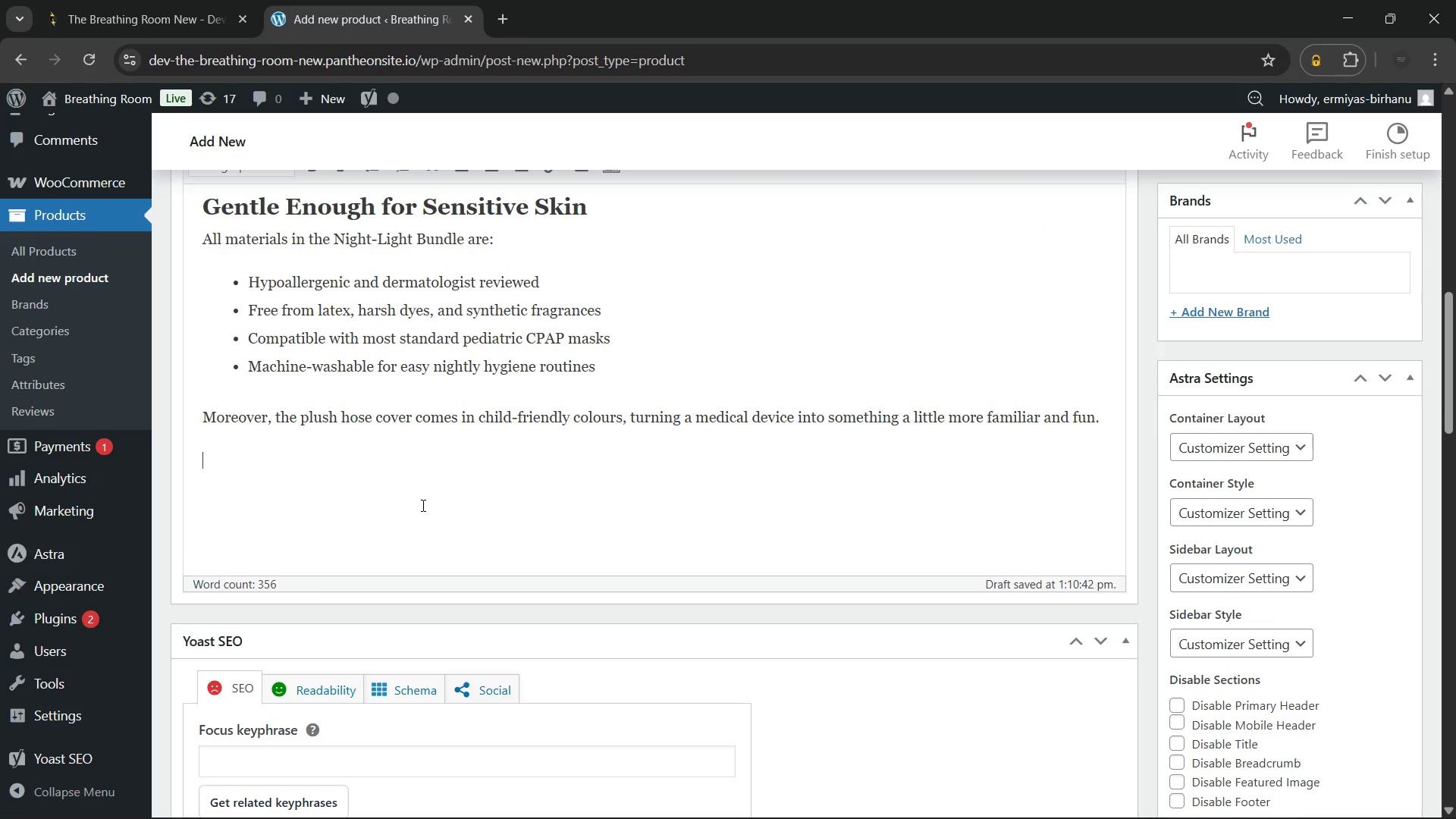 
scroll: coordinate [265, 262], scroll_direction: up, amount: 9.0
 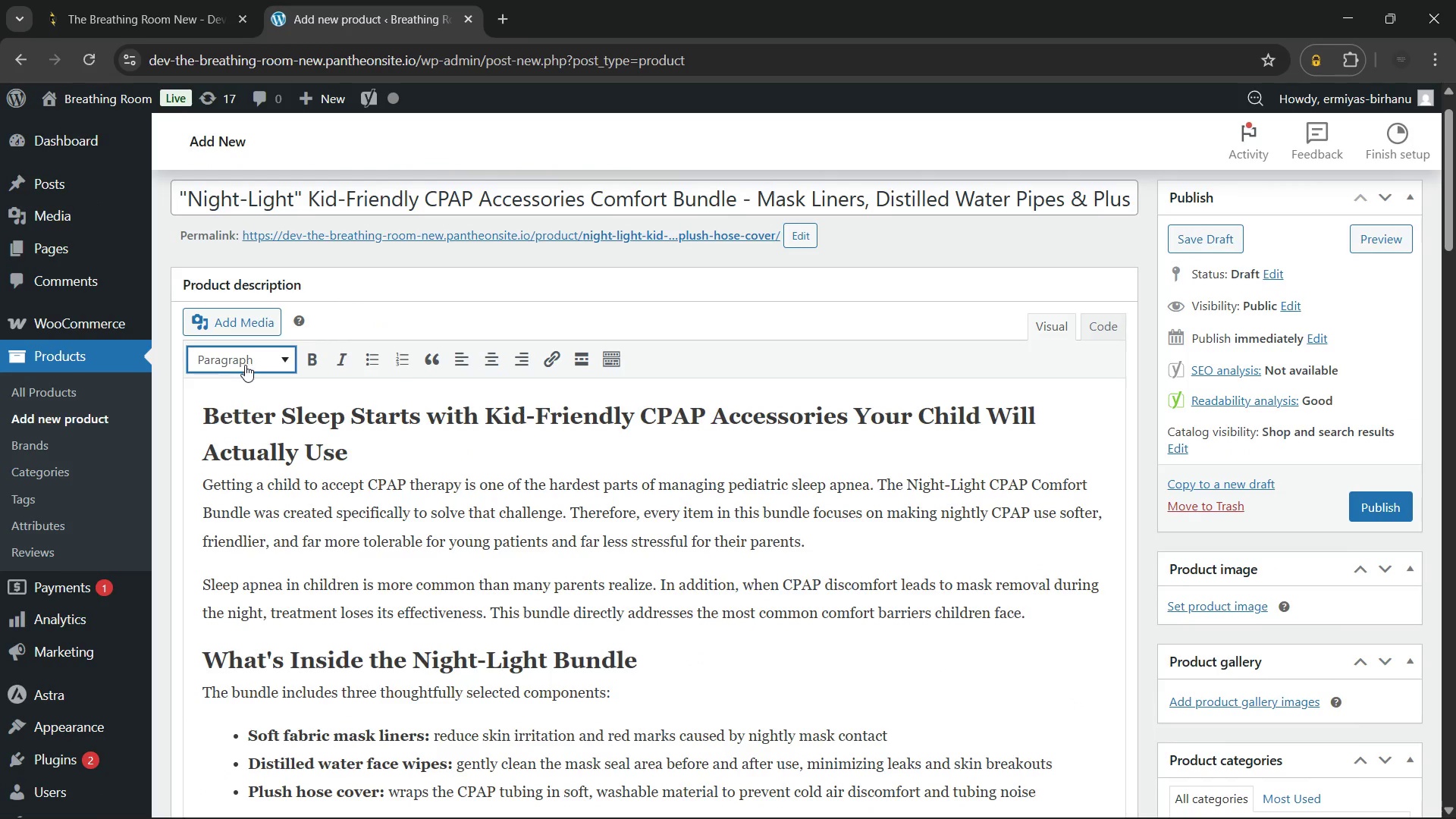 
left_click([245, 365])
 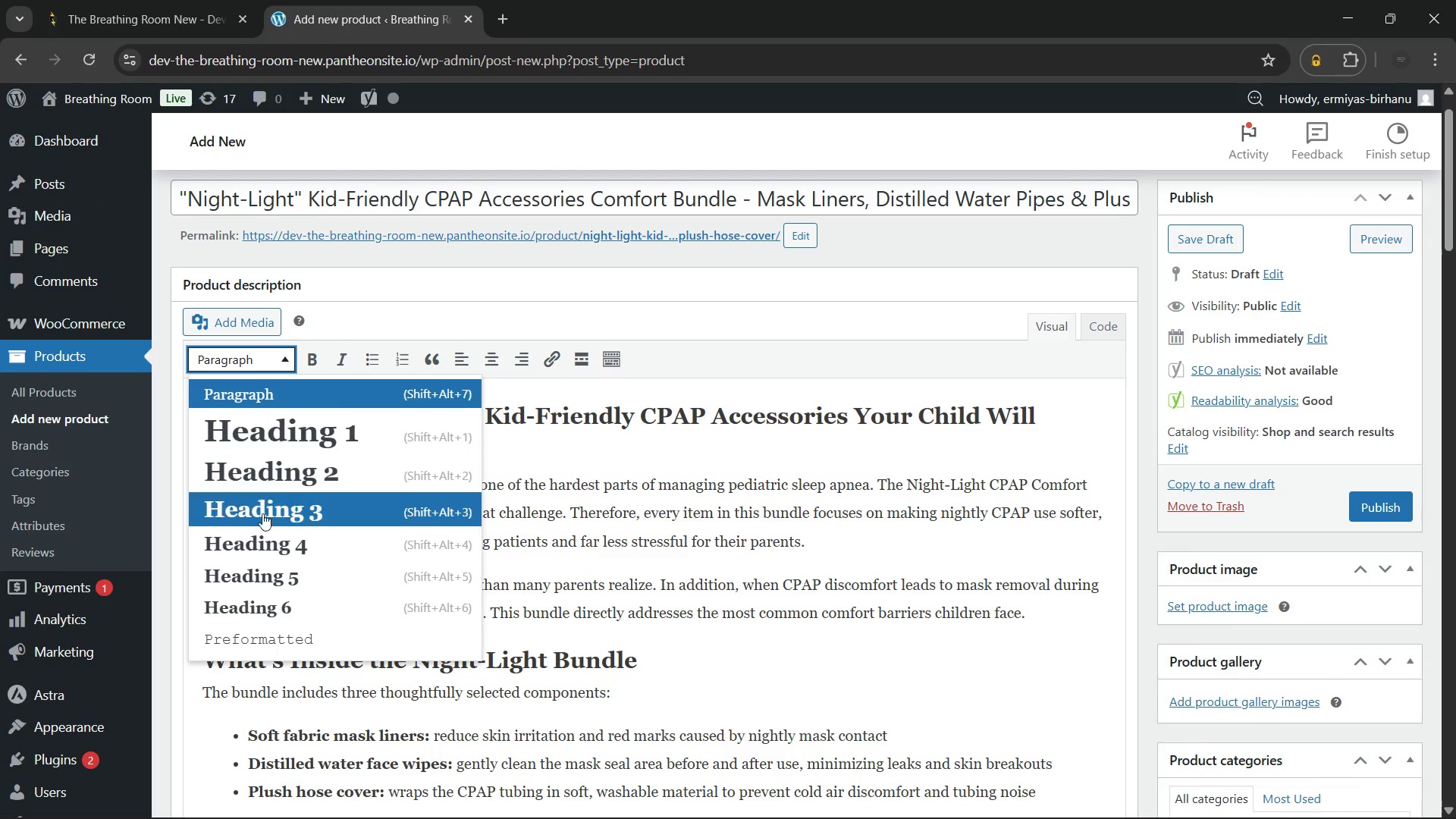 
left_click([272, 487])
 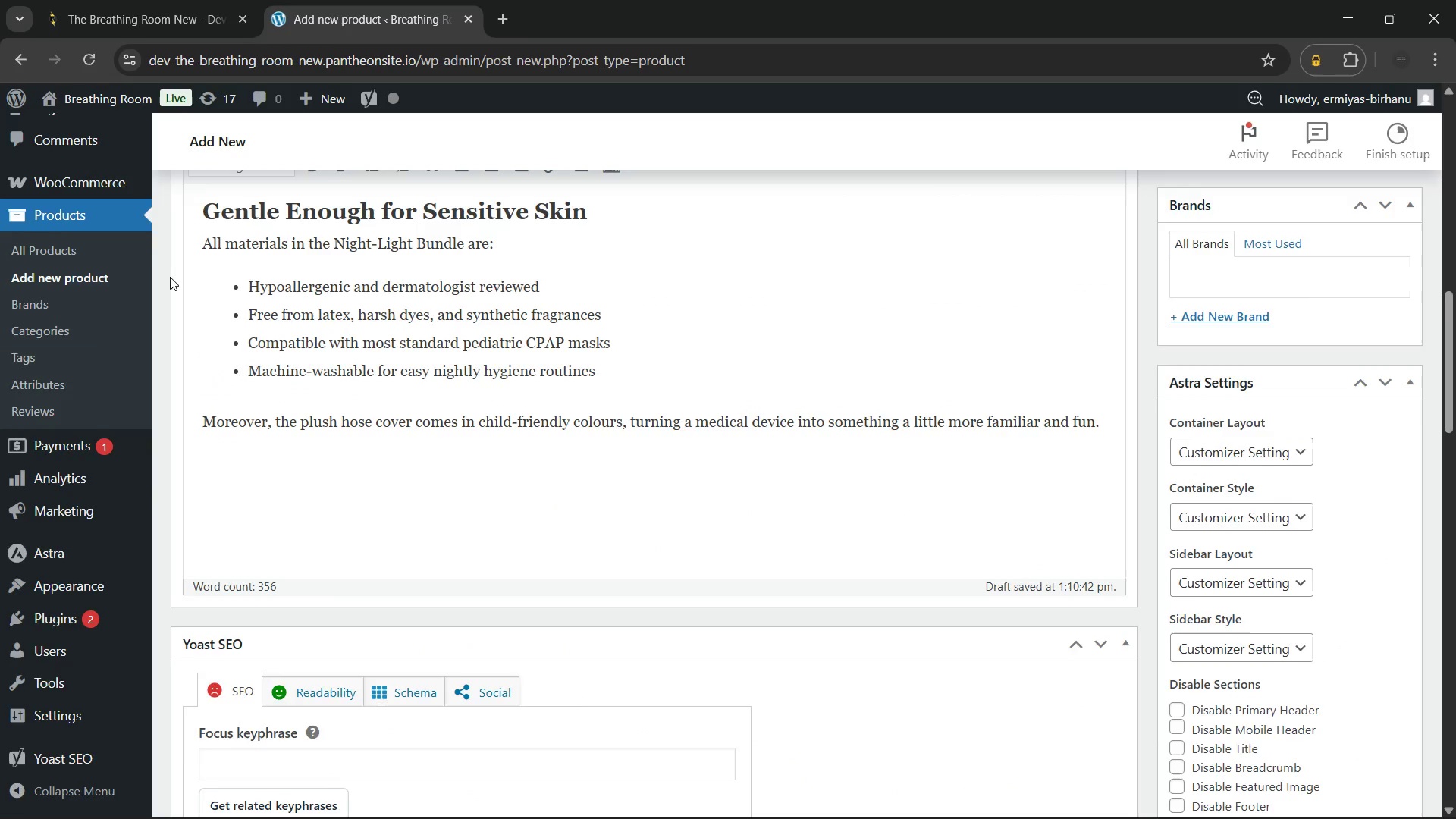 
scroll: coordinate [245, 201], scroll_direction: up, amount: 9.0
 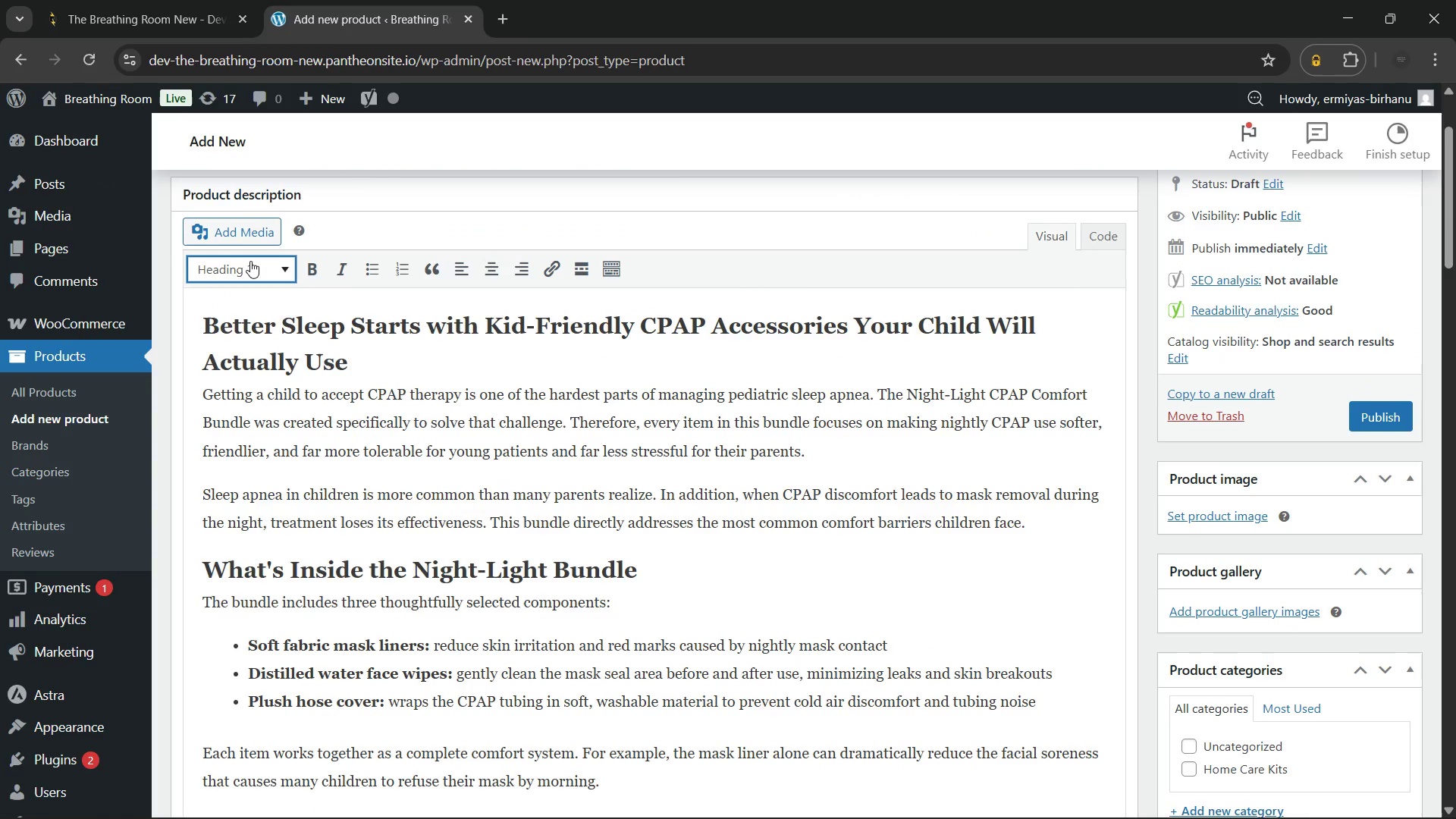 
left_click([250, 261])
 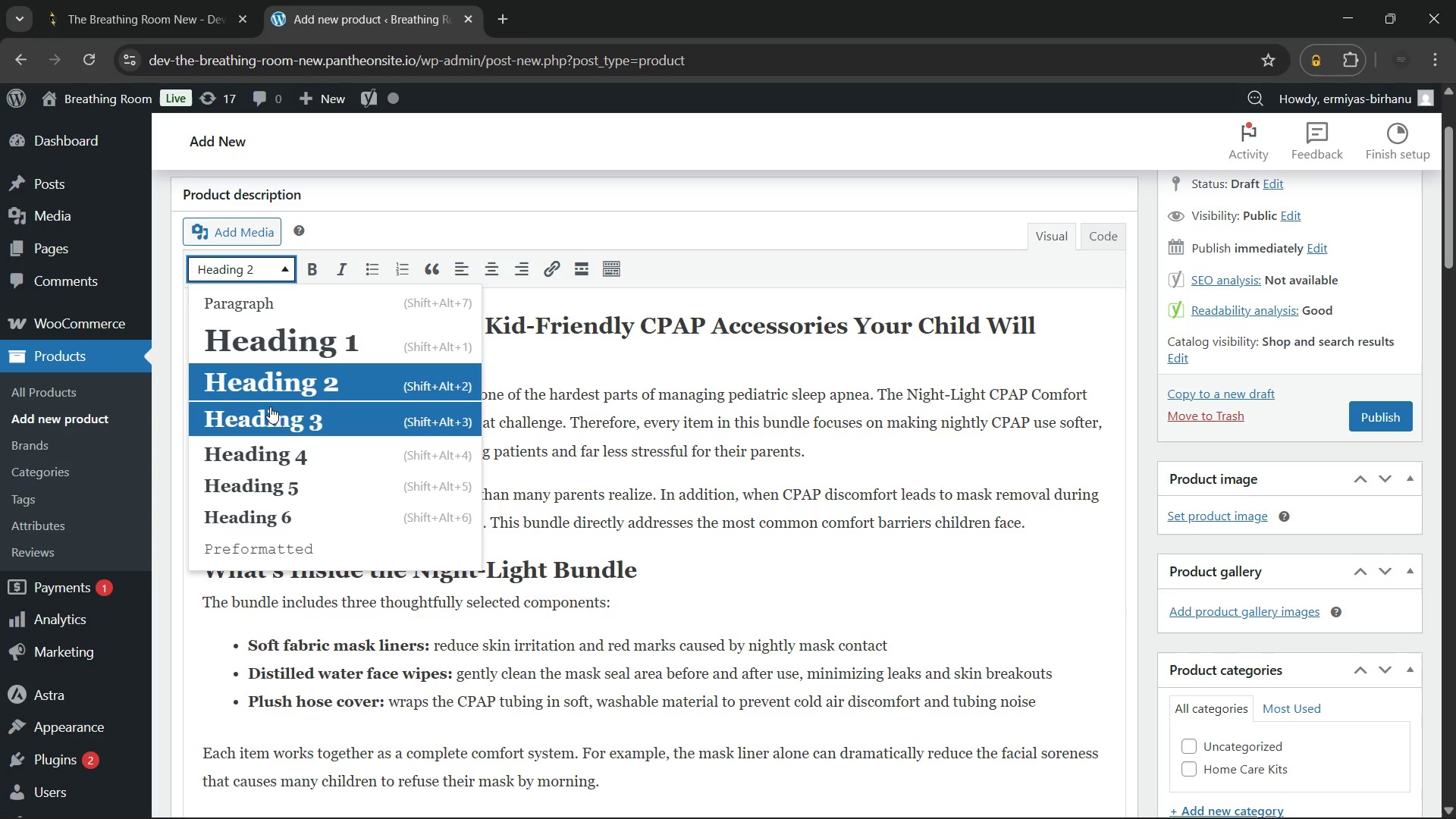 
left_click([270, 409])
 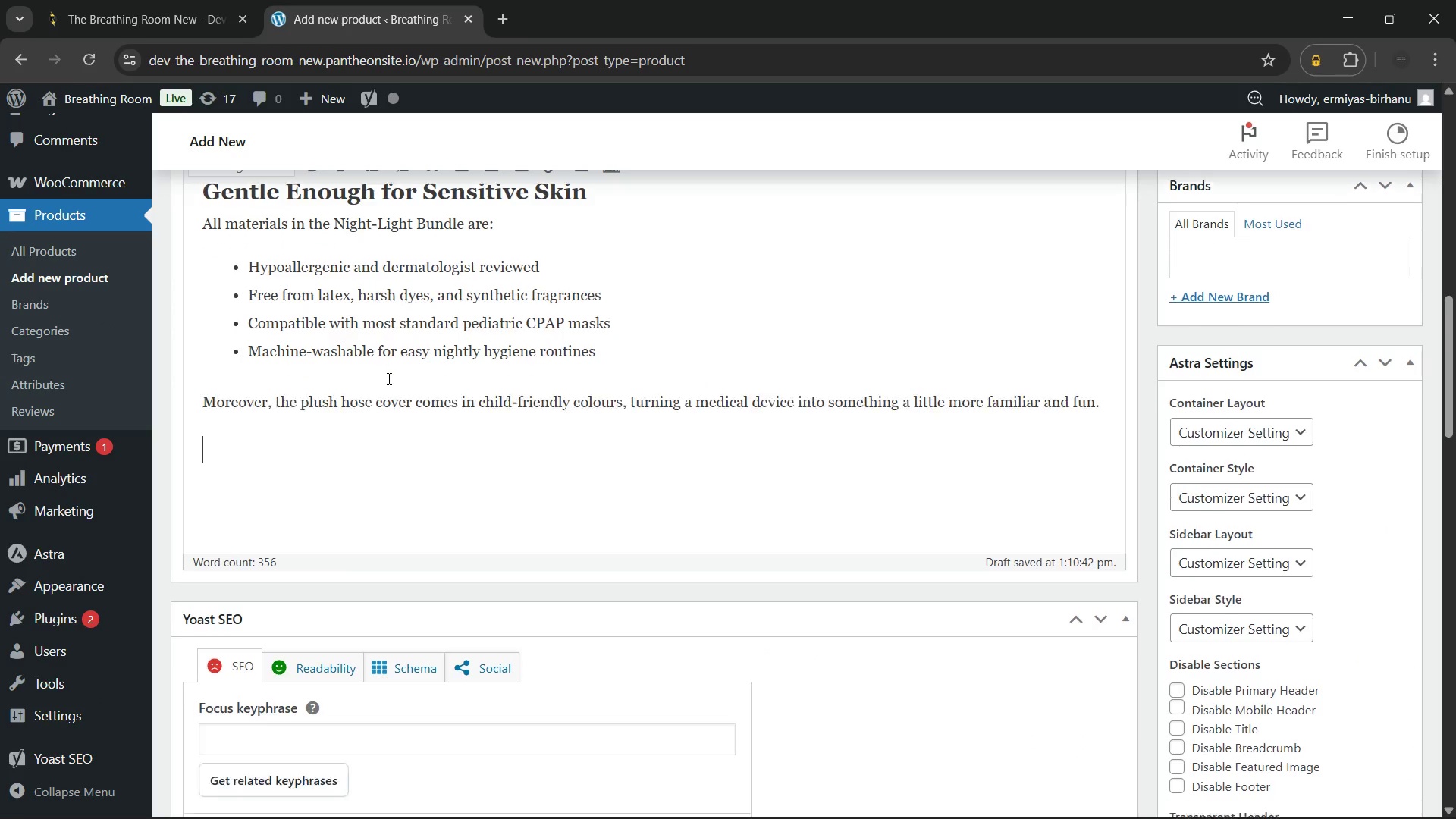 
scroll: coordinate [388, 378], scroll_direction: none, amount: 0.0
 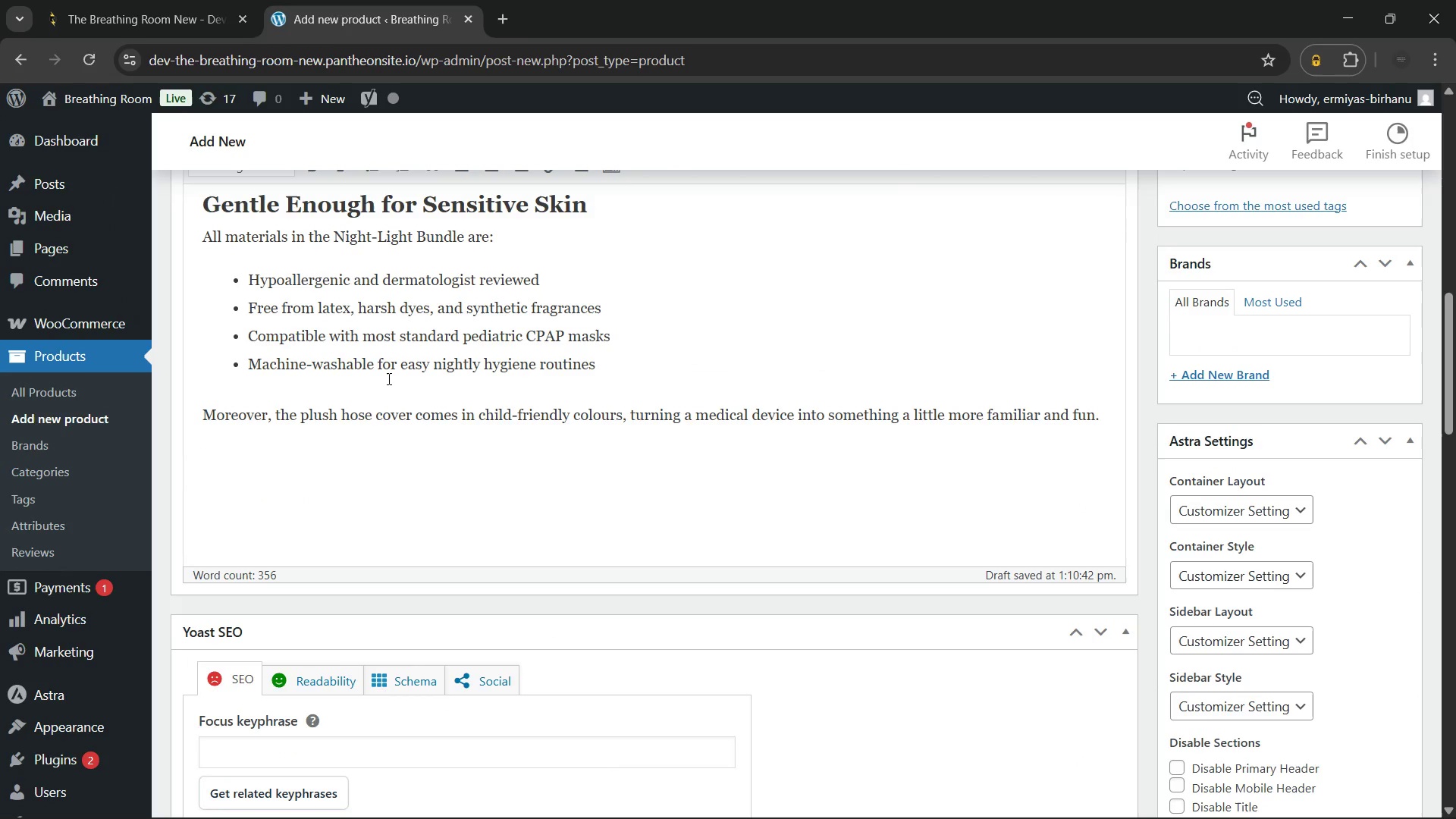 
type(Making Nights Easier for the Whole Family)
 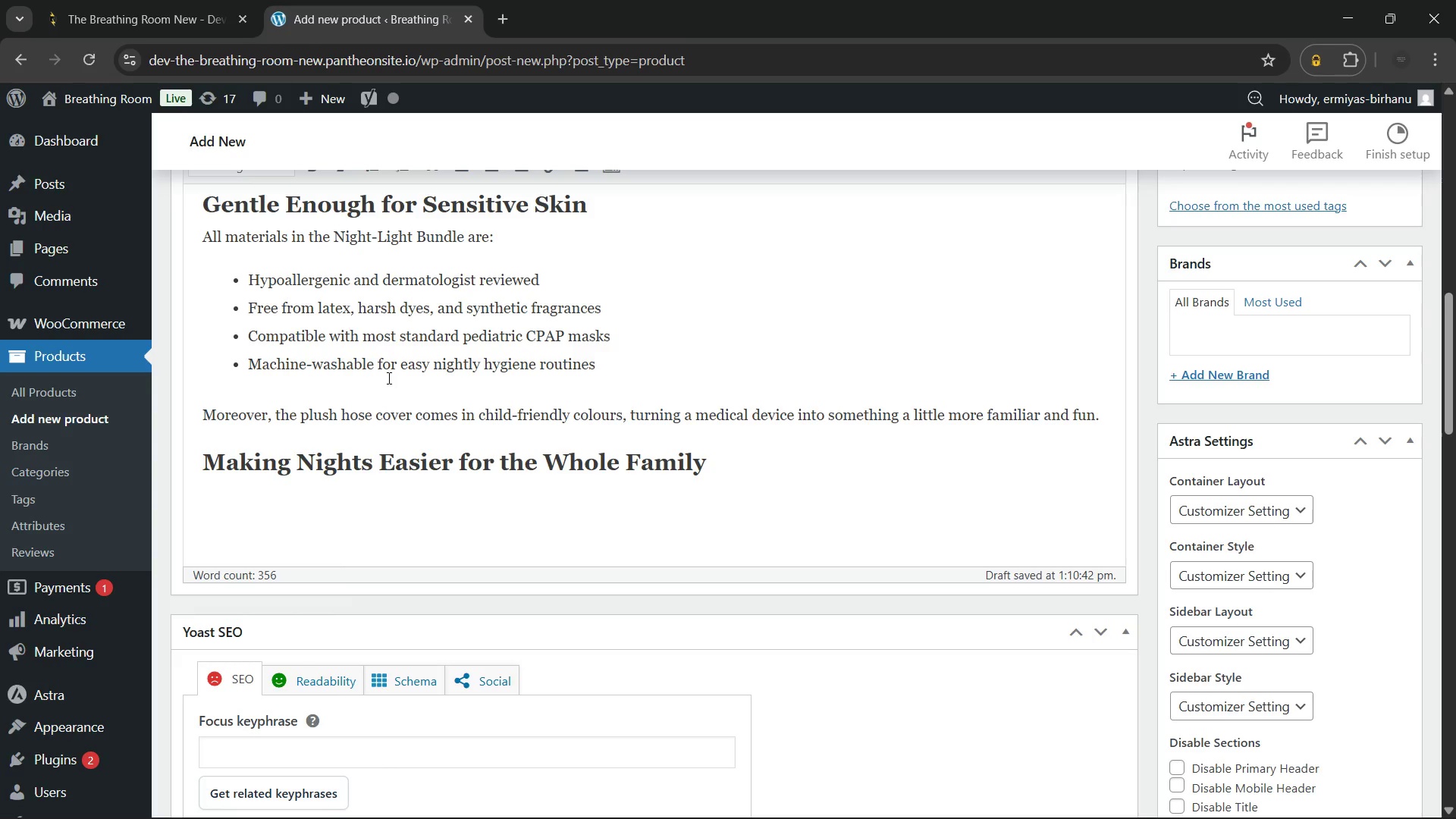 
key(Enter)
 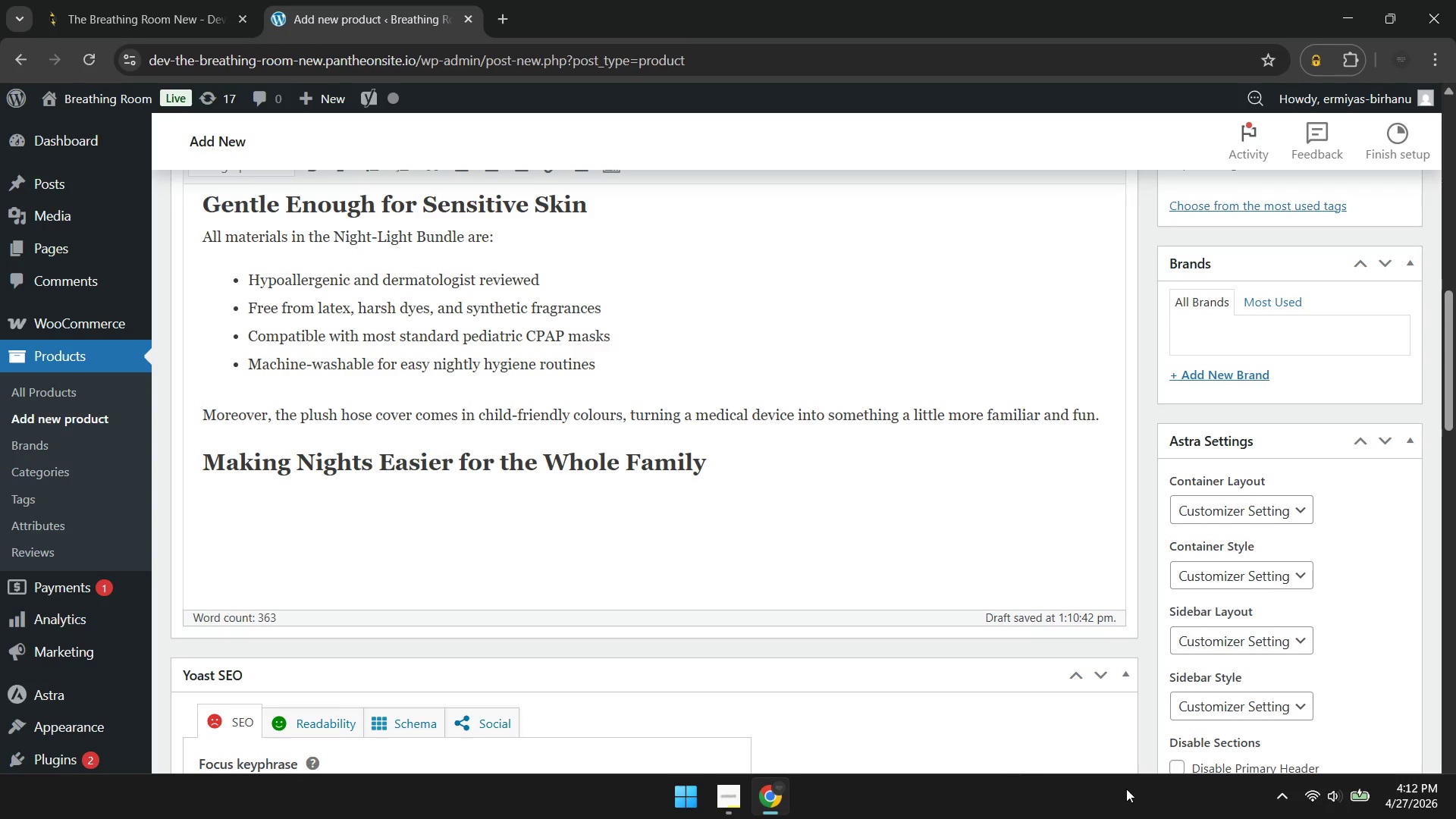 
left_click([1285, 802])
 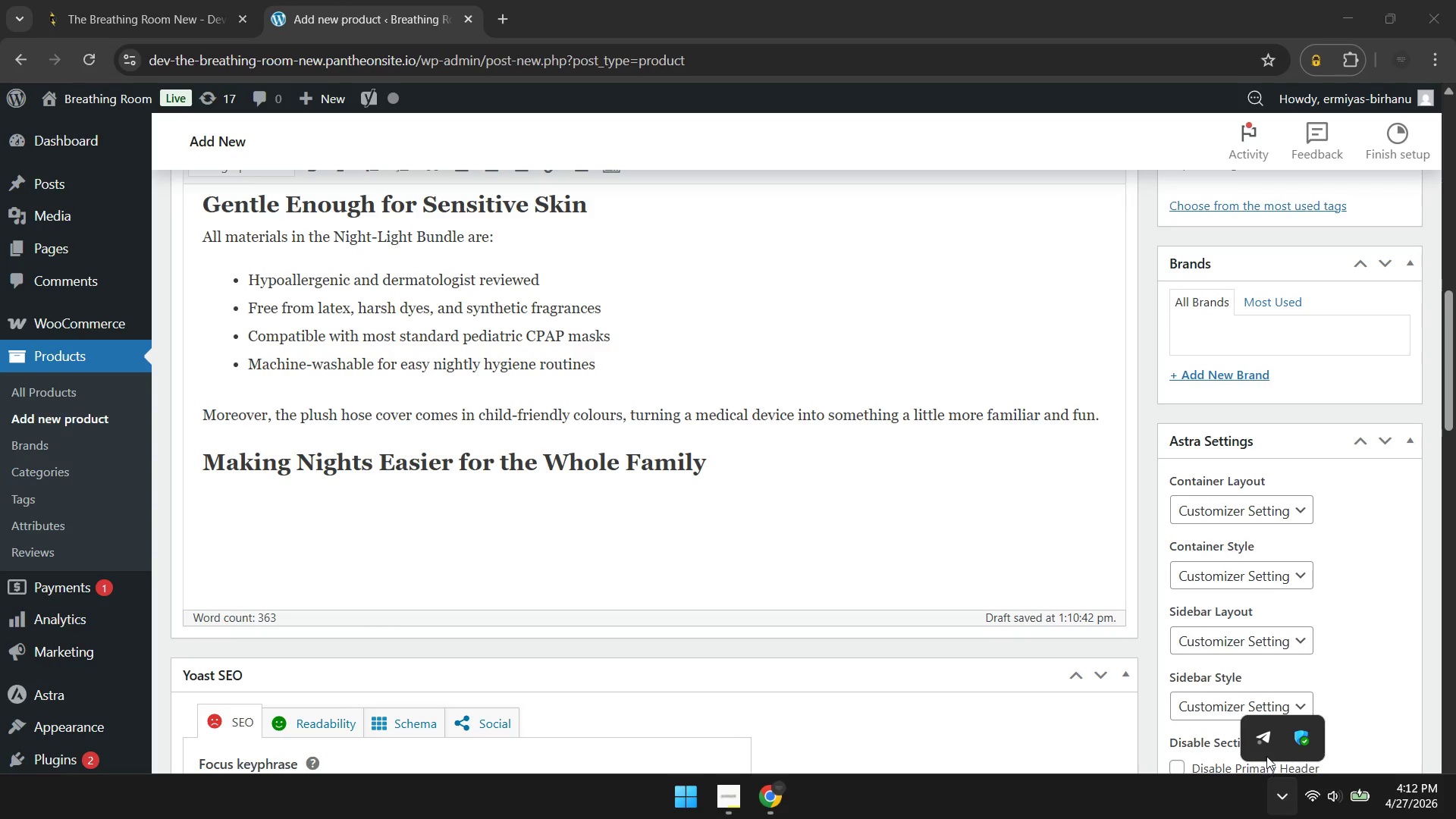 
left_click([1263, 741])
 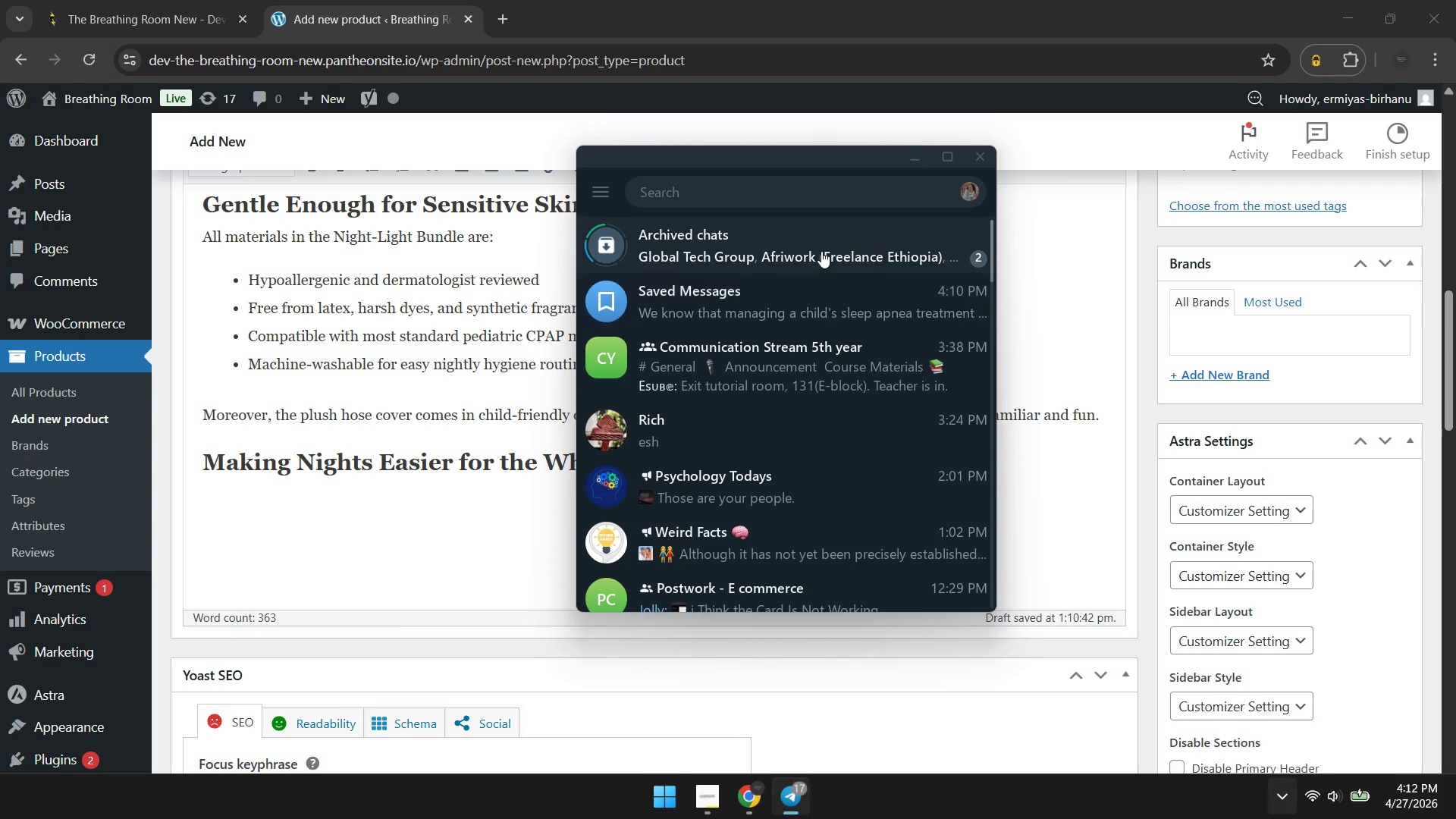 
right_click([817, 240])
 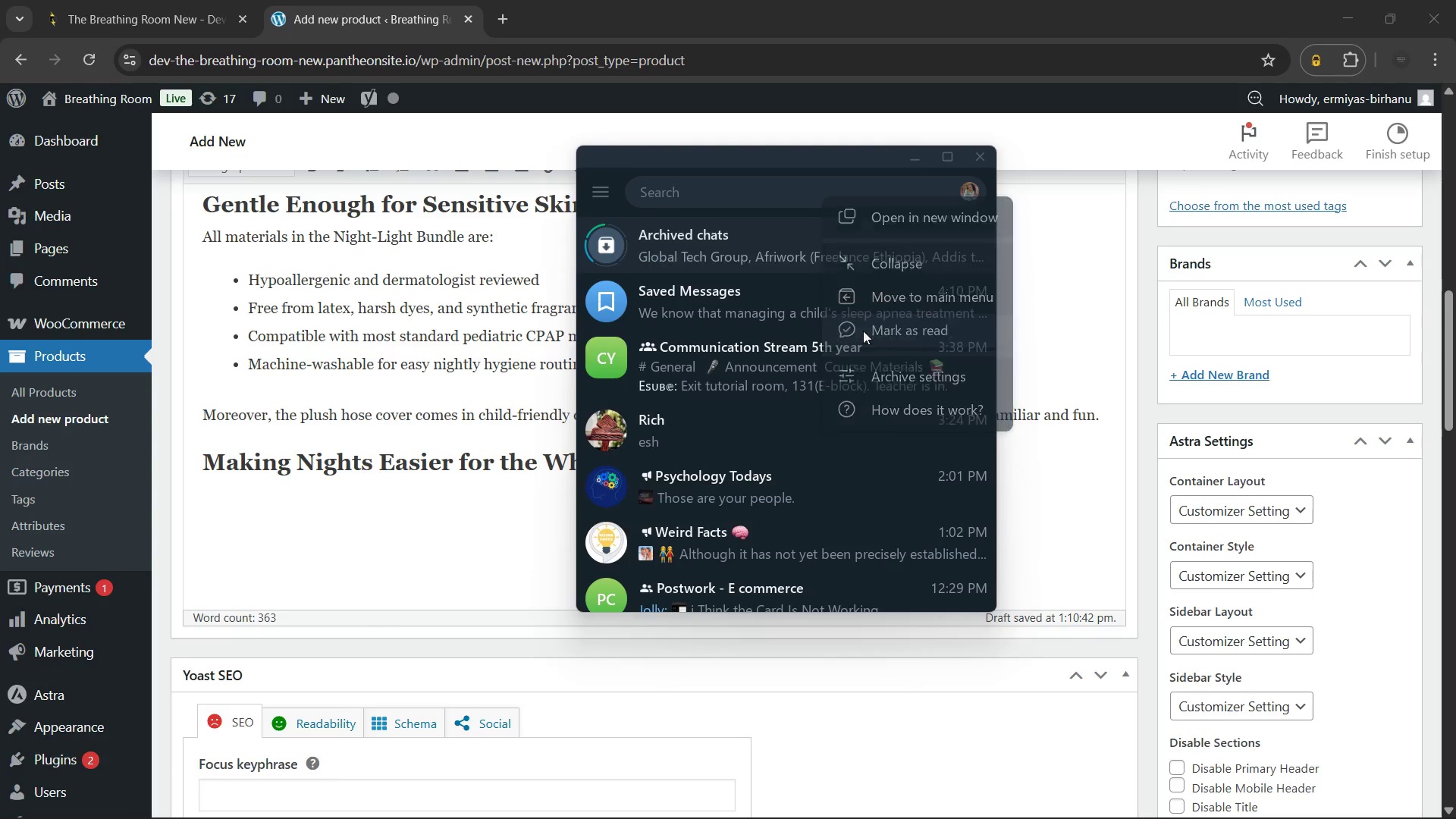 
double_click([817, 311])
 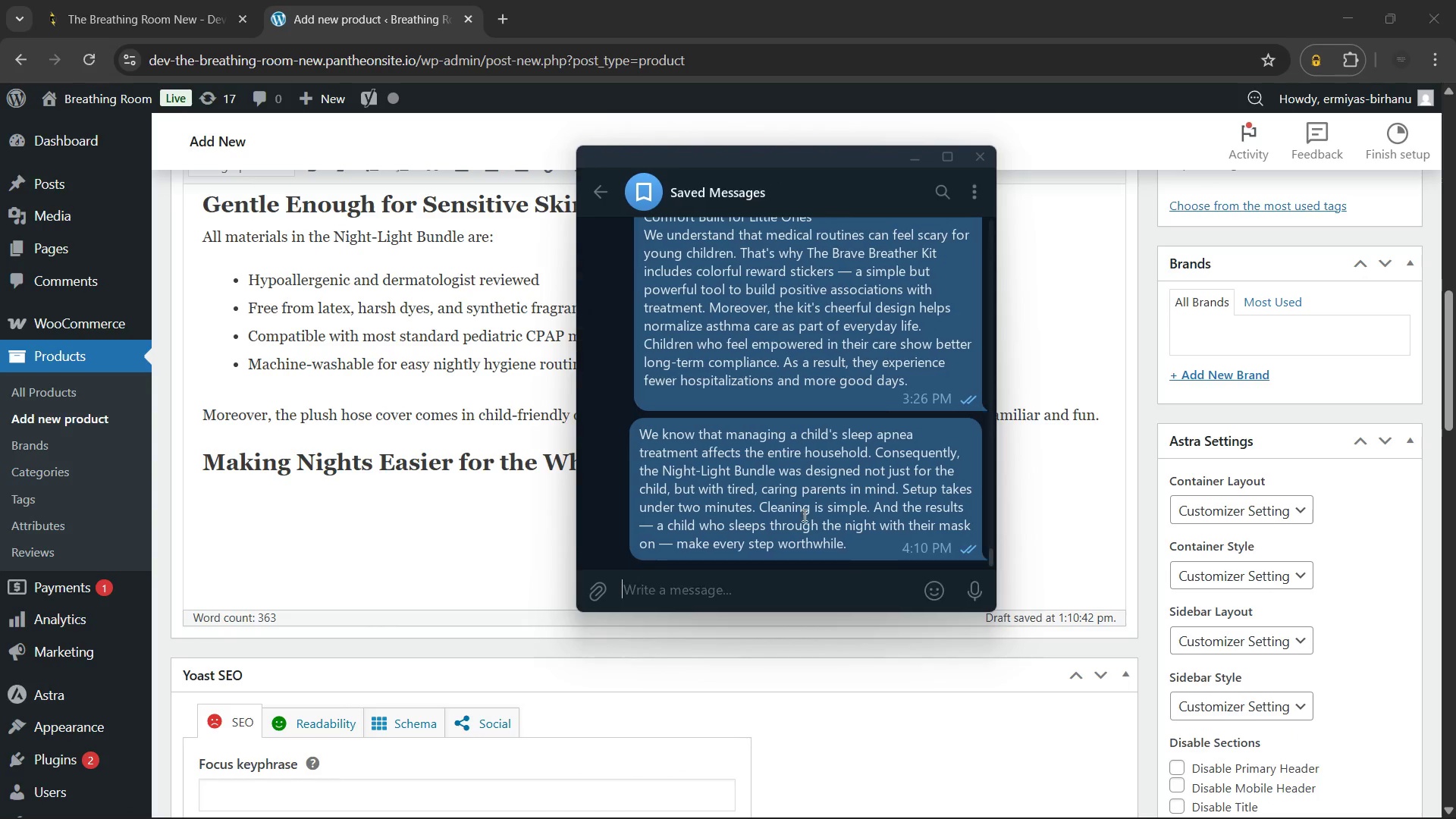 
right_click([803, 515])
 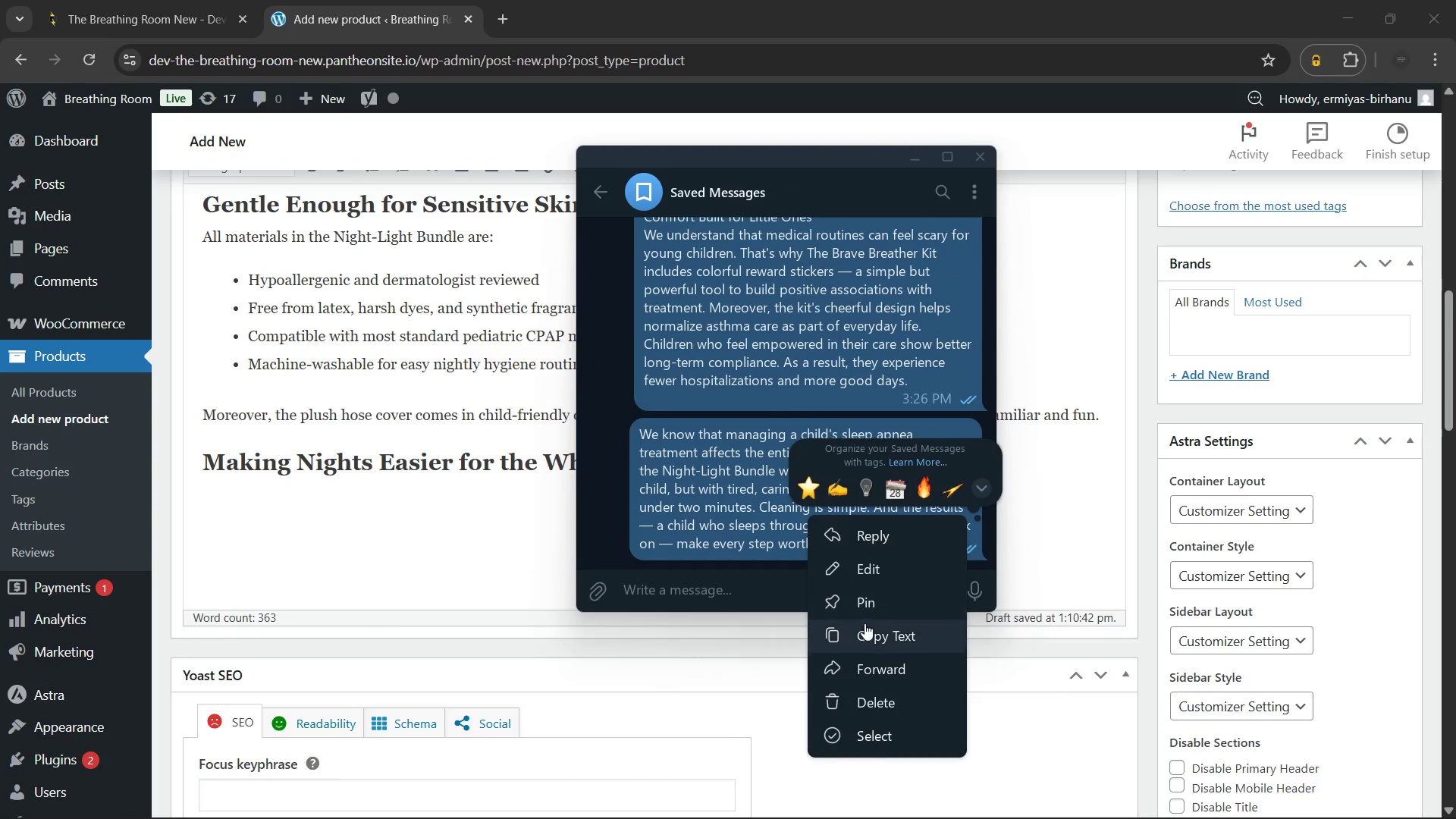 
left_click([864, 629])
 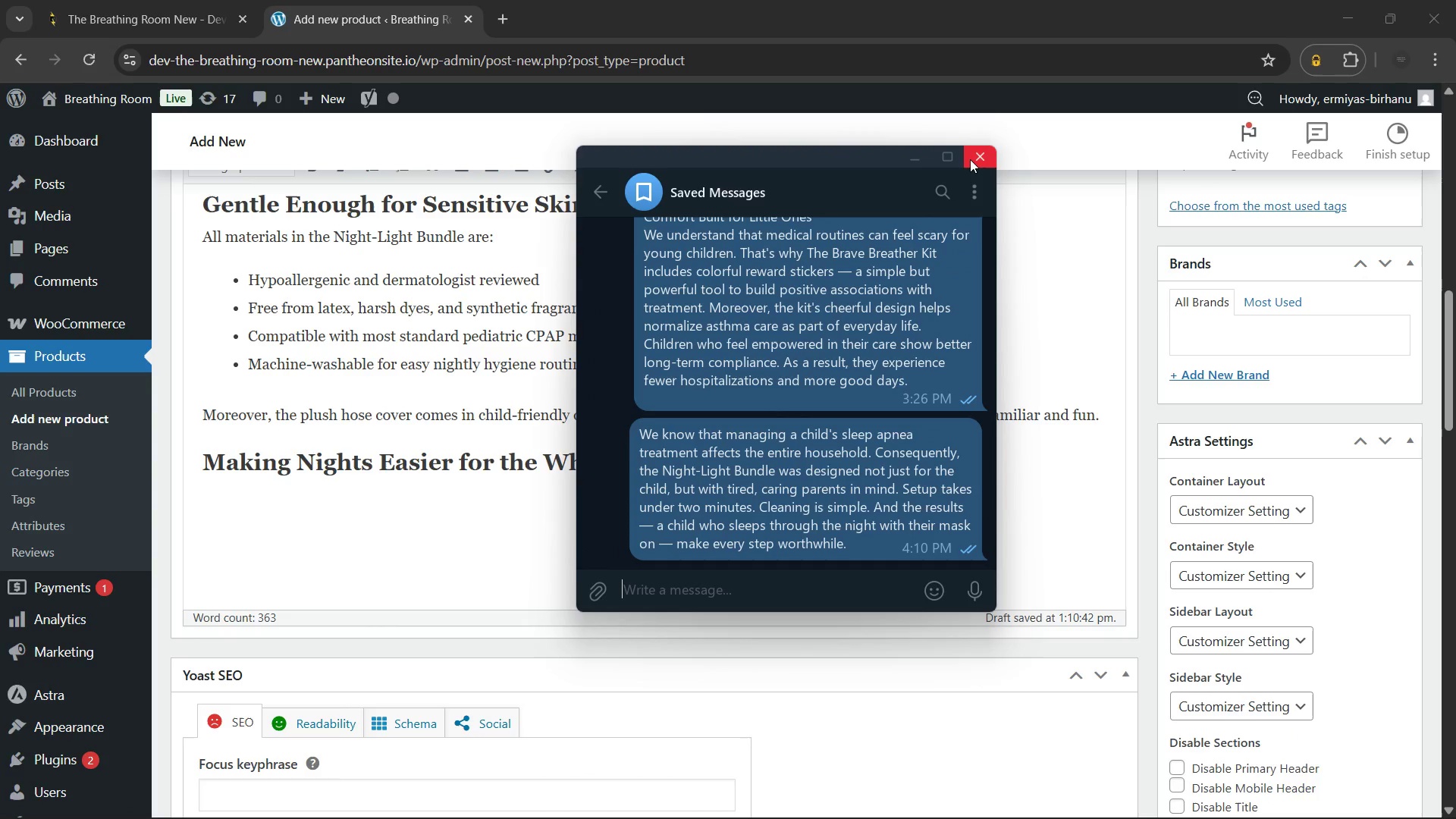 
left_click([970, 159])
 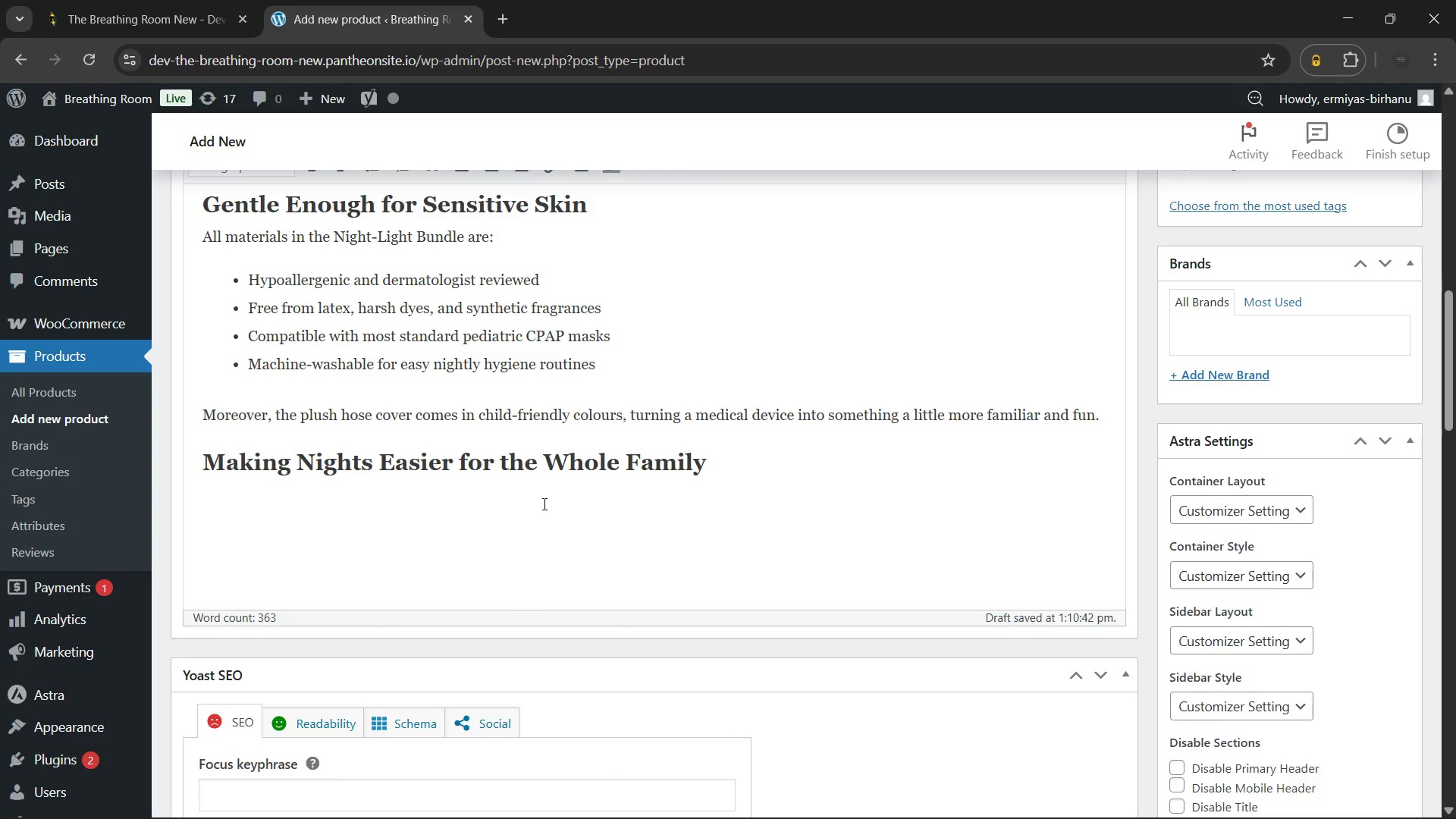 
scroll: coordinate [541, 495], scroll_direction: down, amount: 8.0
 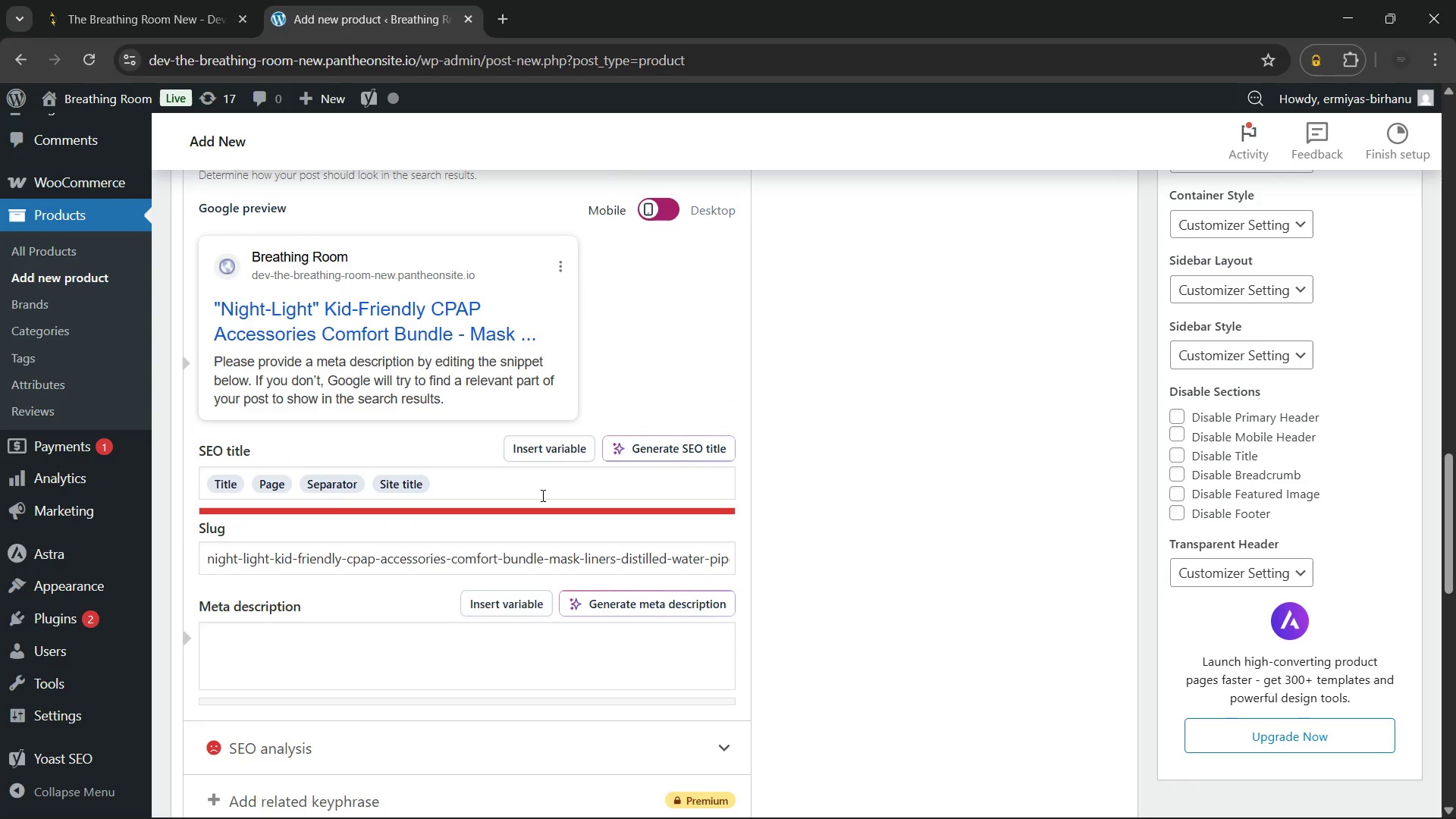 
key(Control+V)
 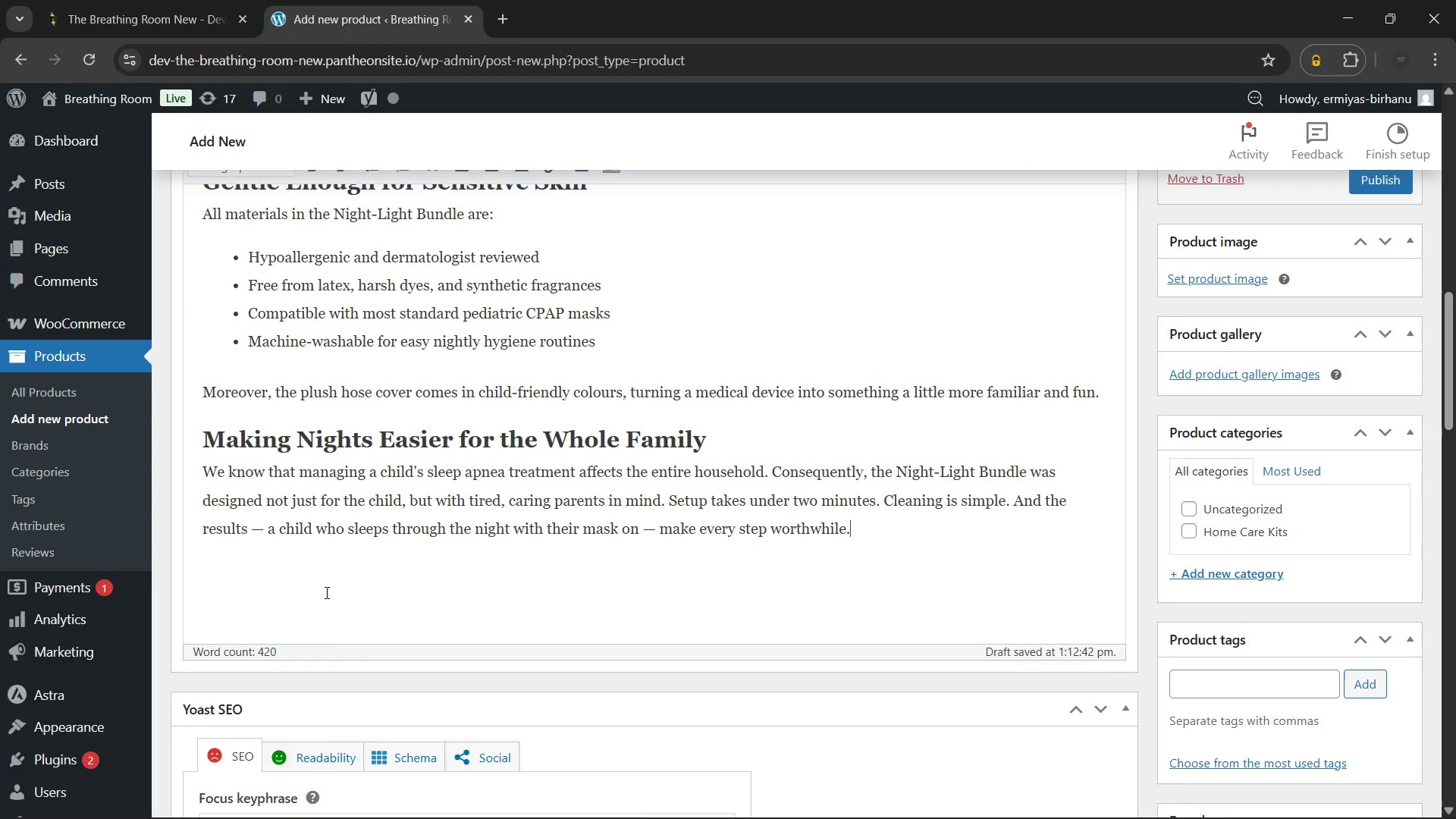 
wait(6.02)
 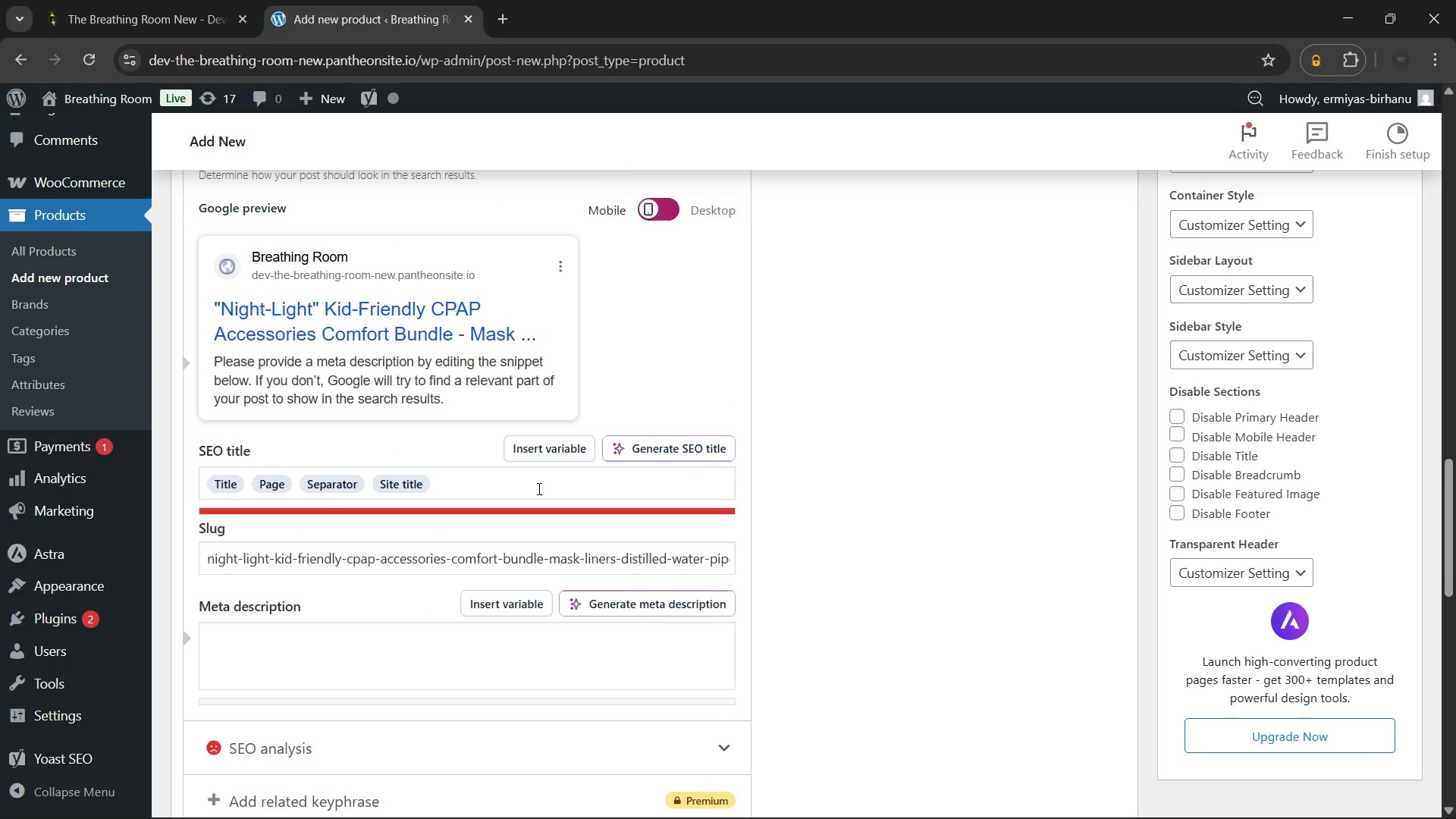 
left_click([656, 531])
 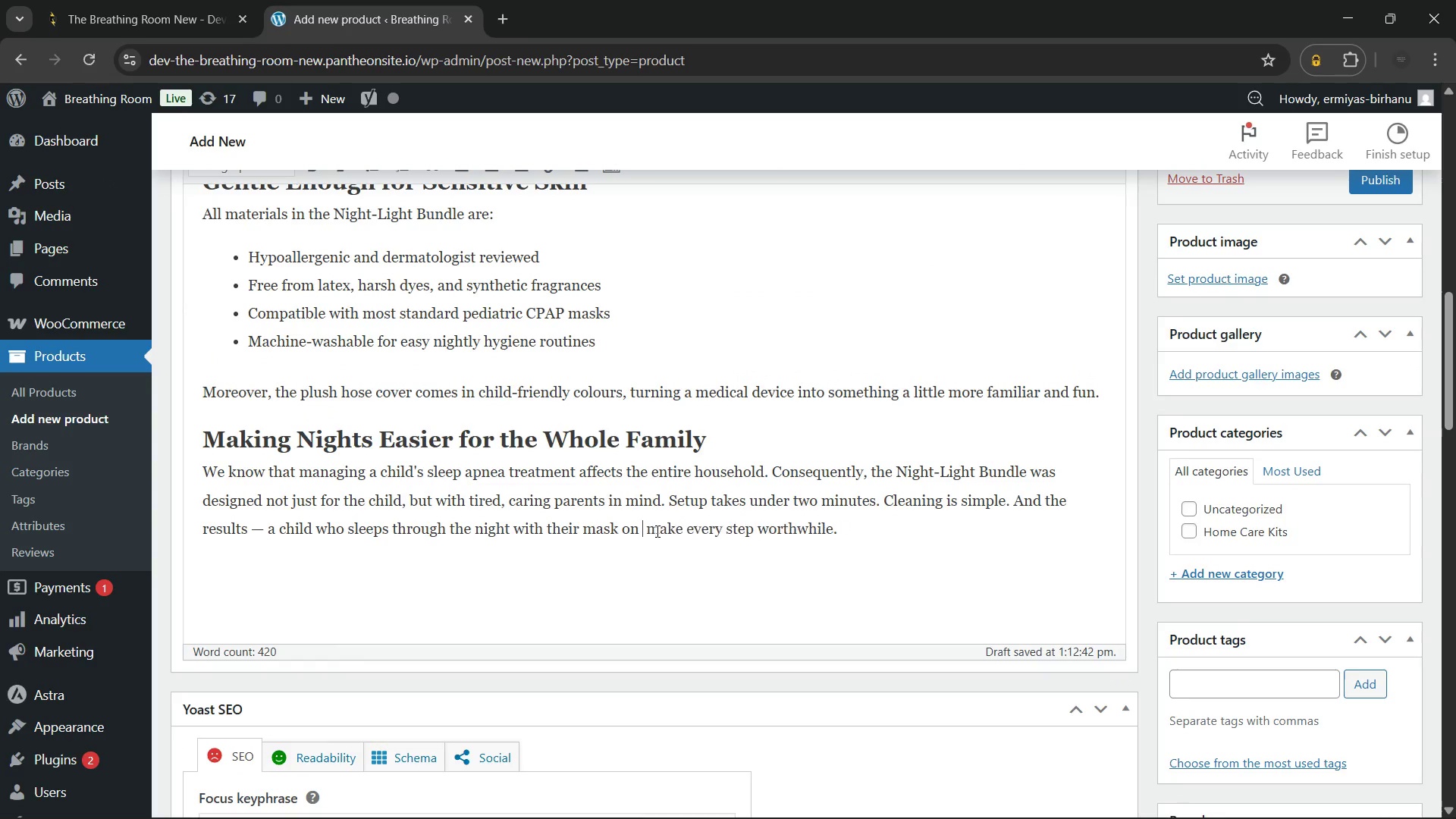 
key(Backspace)
 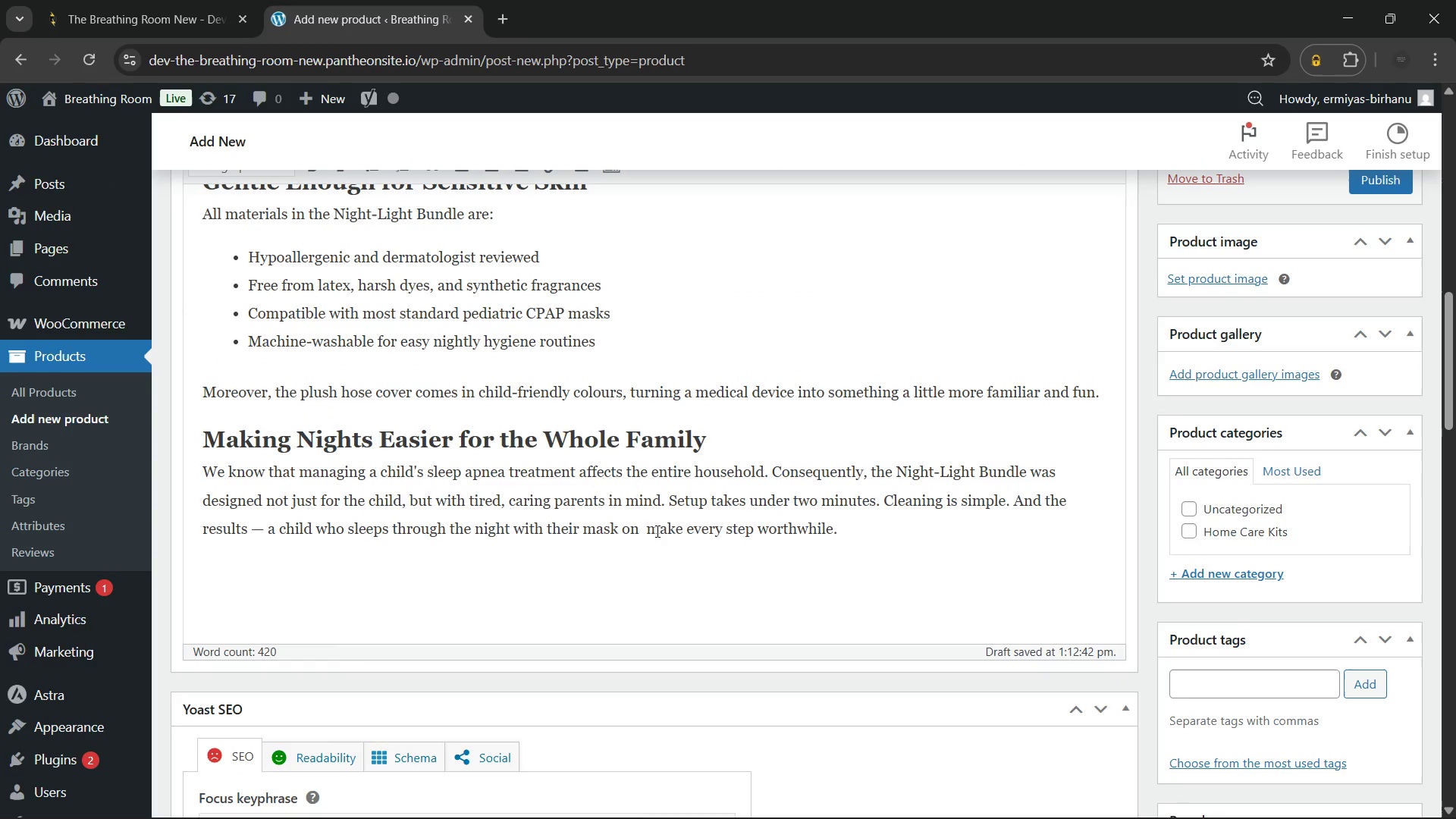 
key(Minus)
 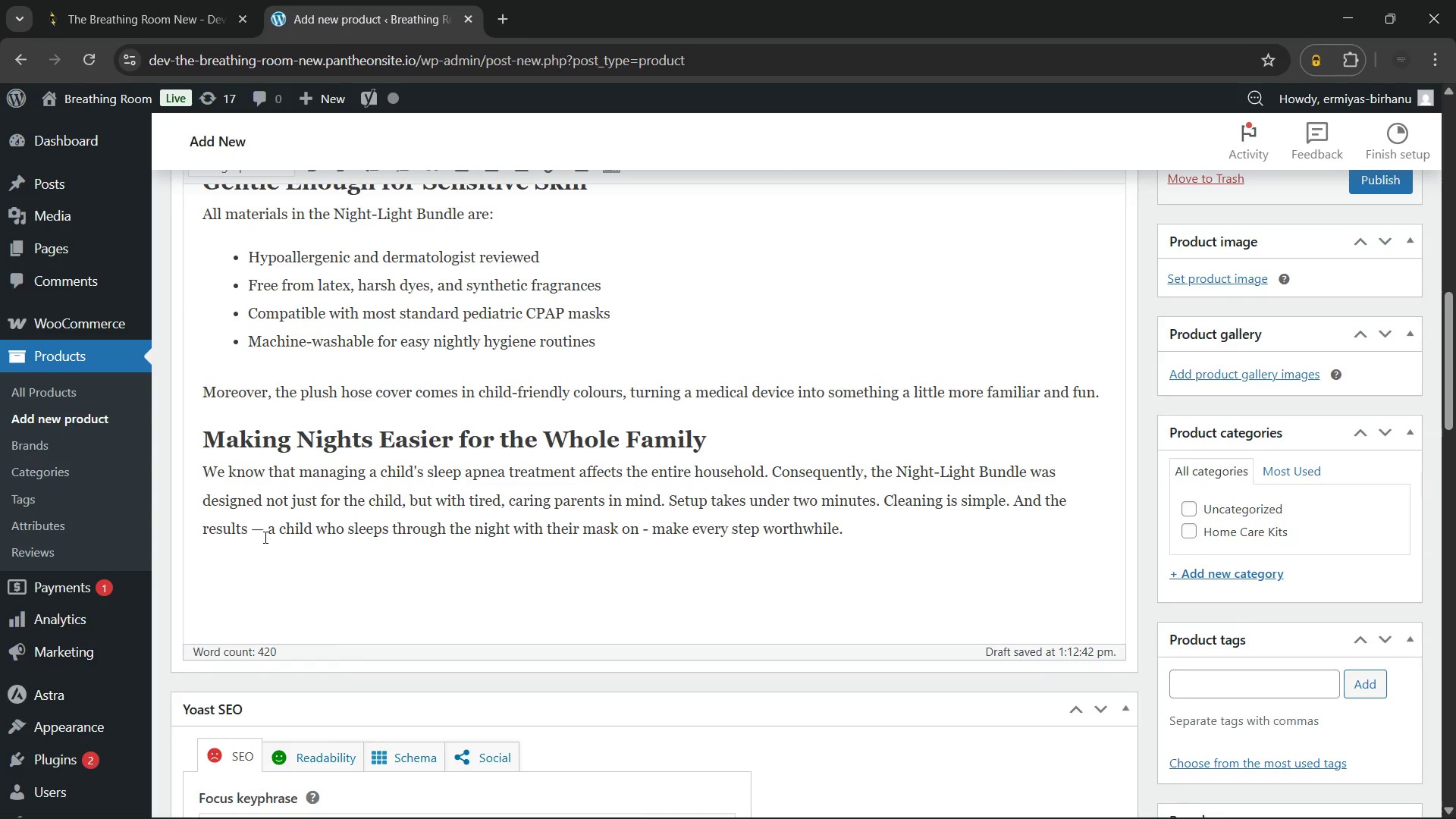 
left_click([262, 532])
 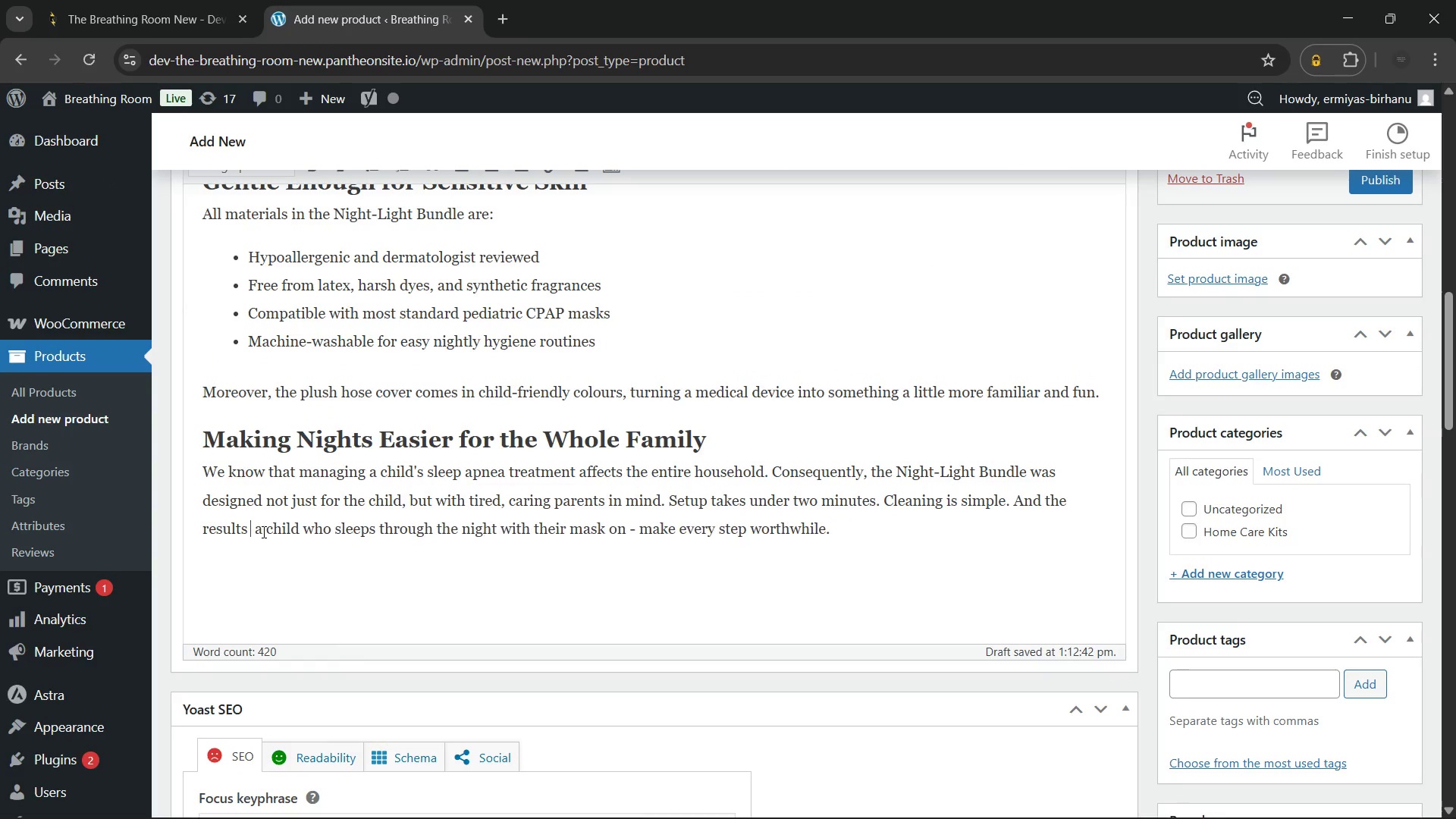 
key(Backspace)
 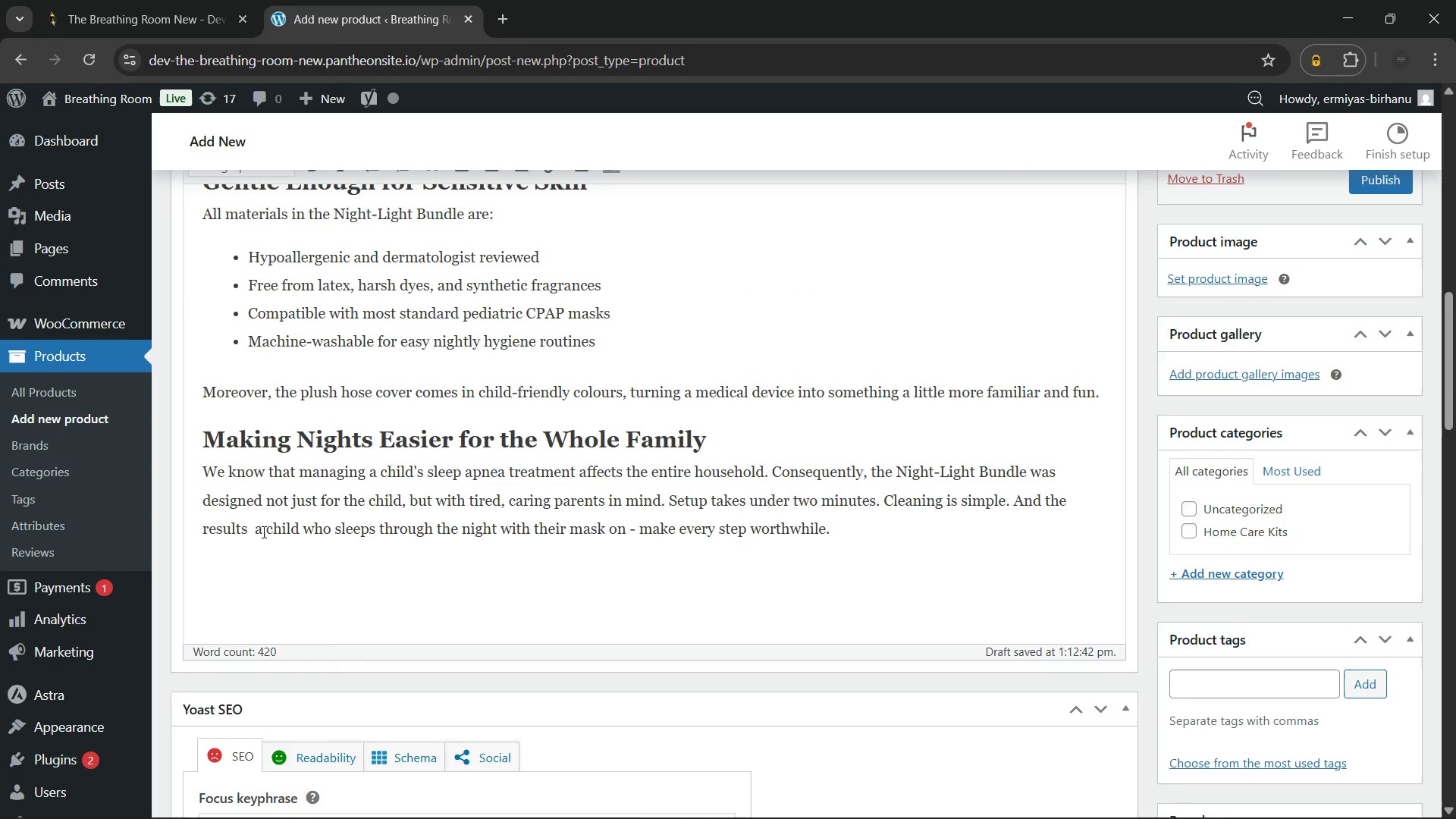 
key(Minus)
 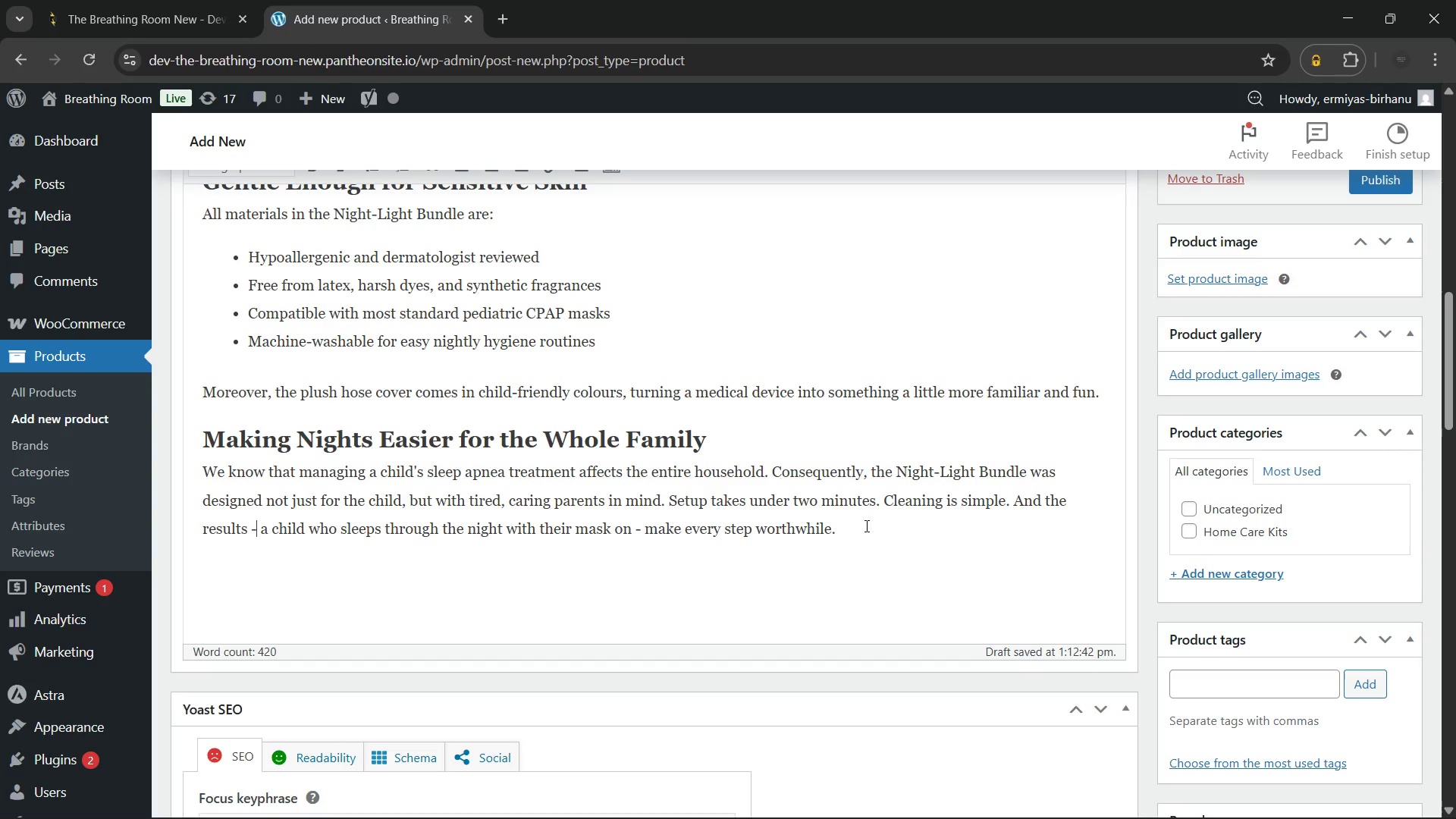 
left_click([899, 526])
 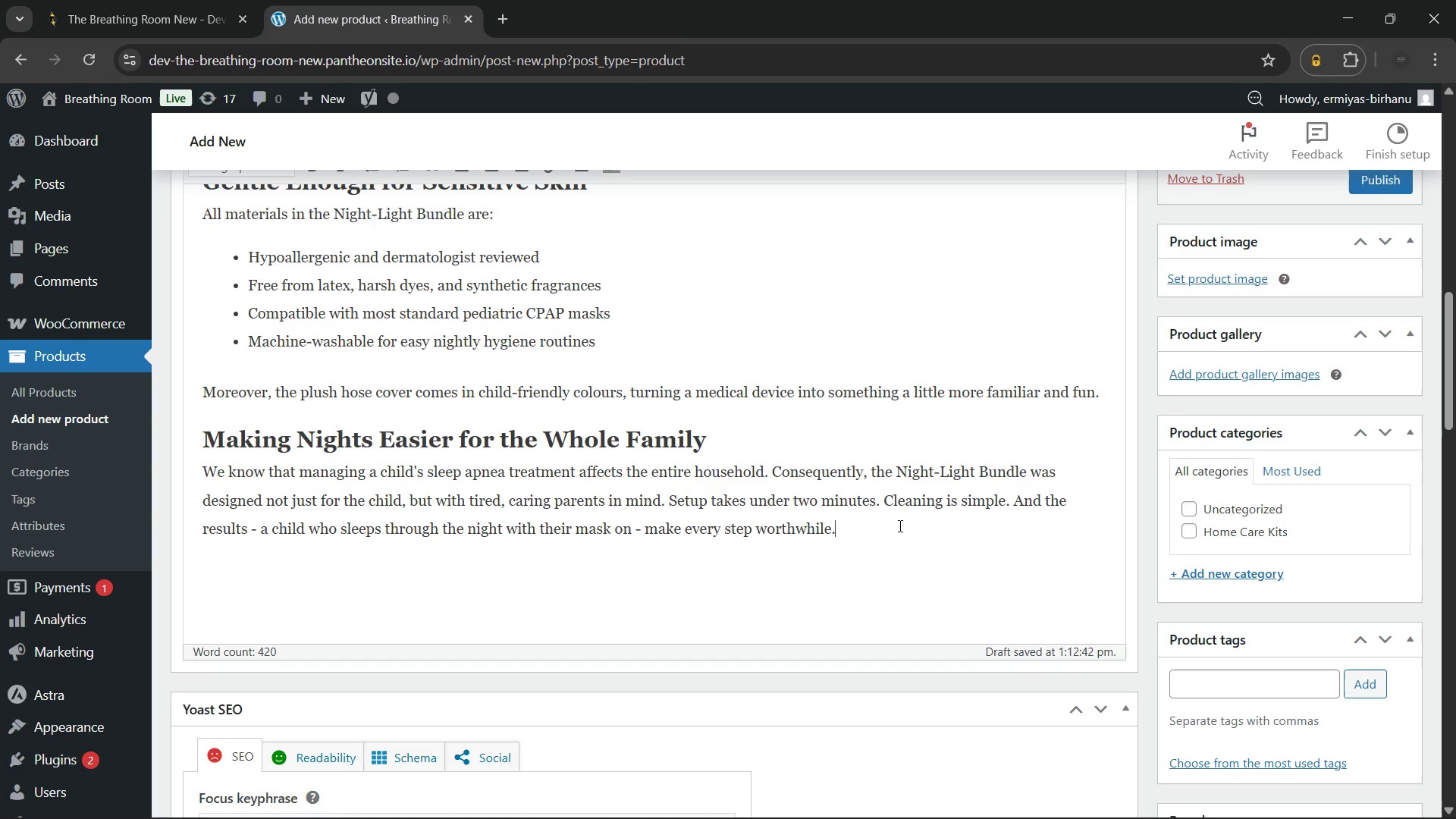 
wait(6.09)
 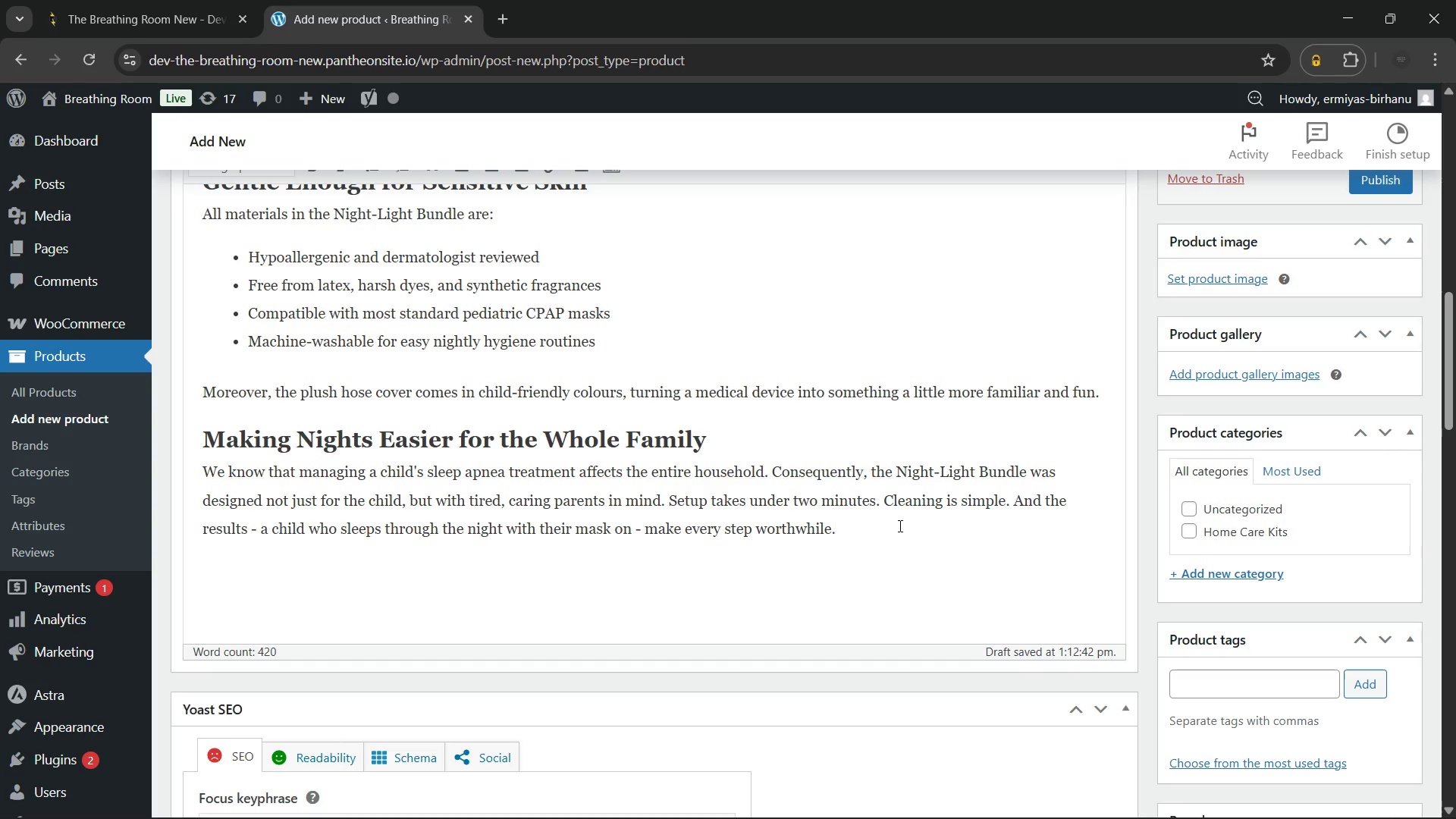 
left_click([680, 560])
 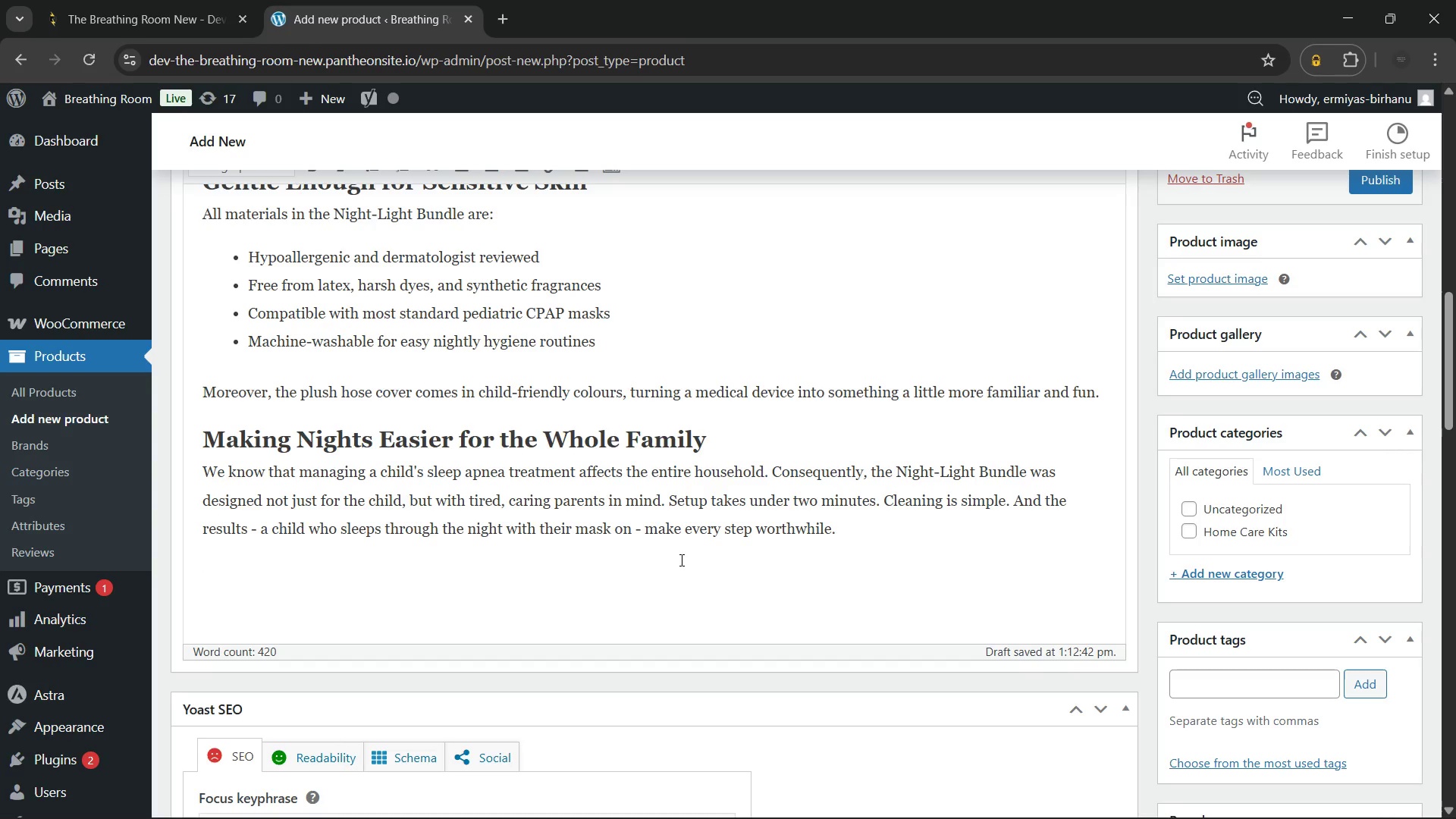 
wait(5.8)
 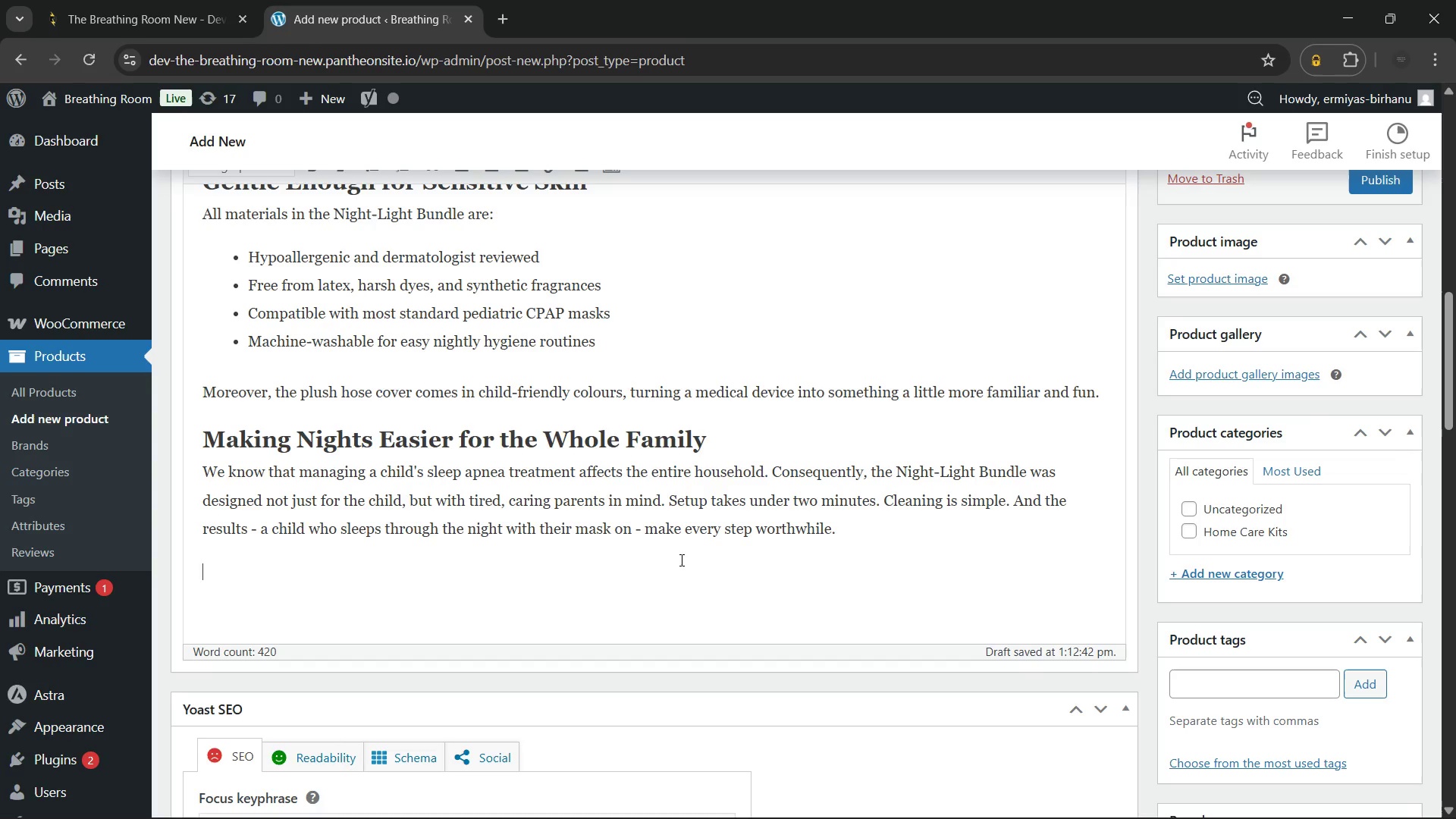 
type(Recommended Fr)
key(Backspace)
type(or:)
 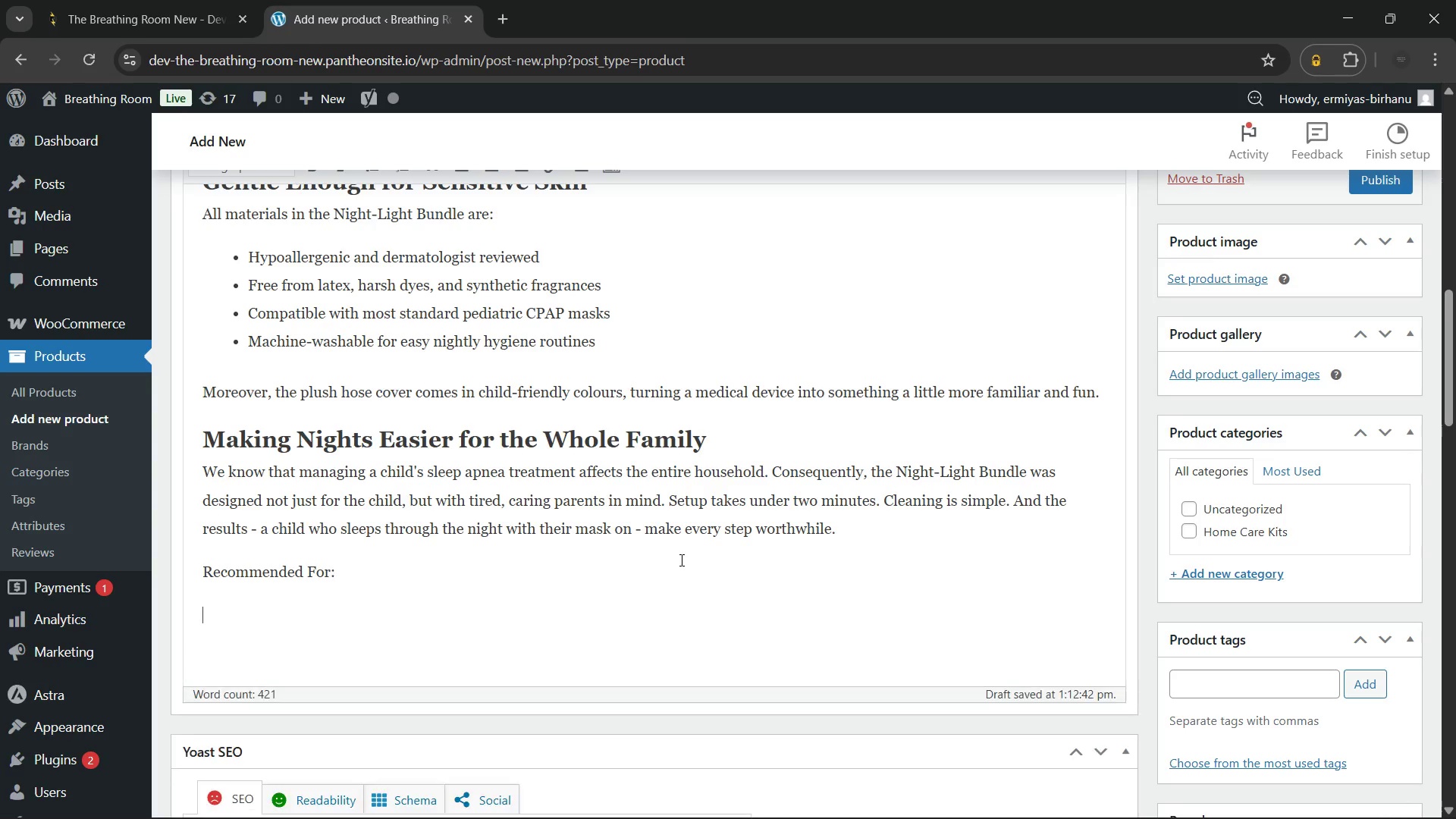 
key(Enter)
 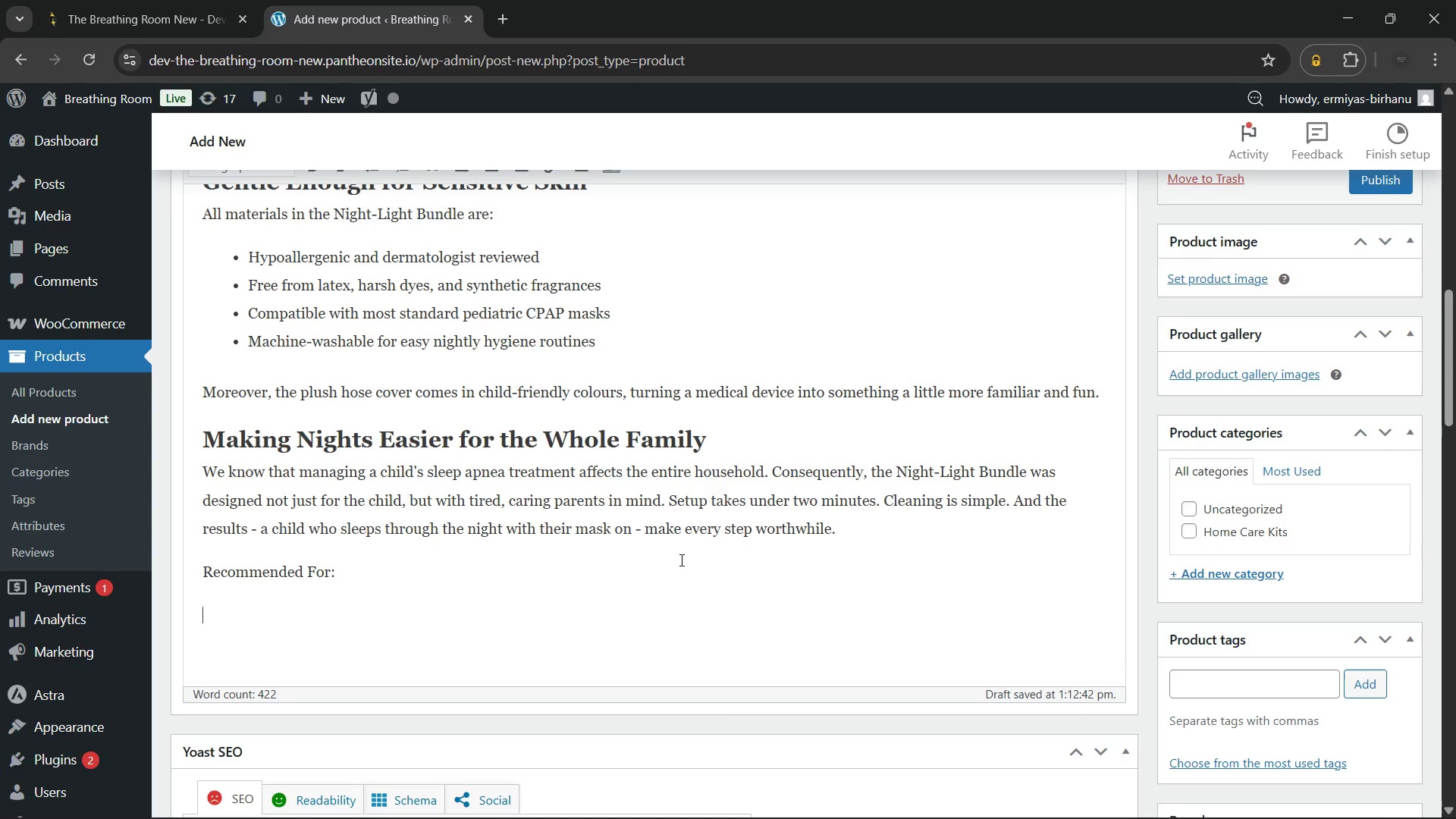 
type(Children ages 2-14 currently pe)
key(Backspace)
type(e)
key(Backspace)
type(rescribed CPAP or BiPAP therapy)
 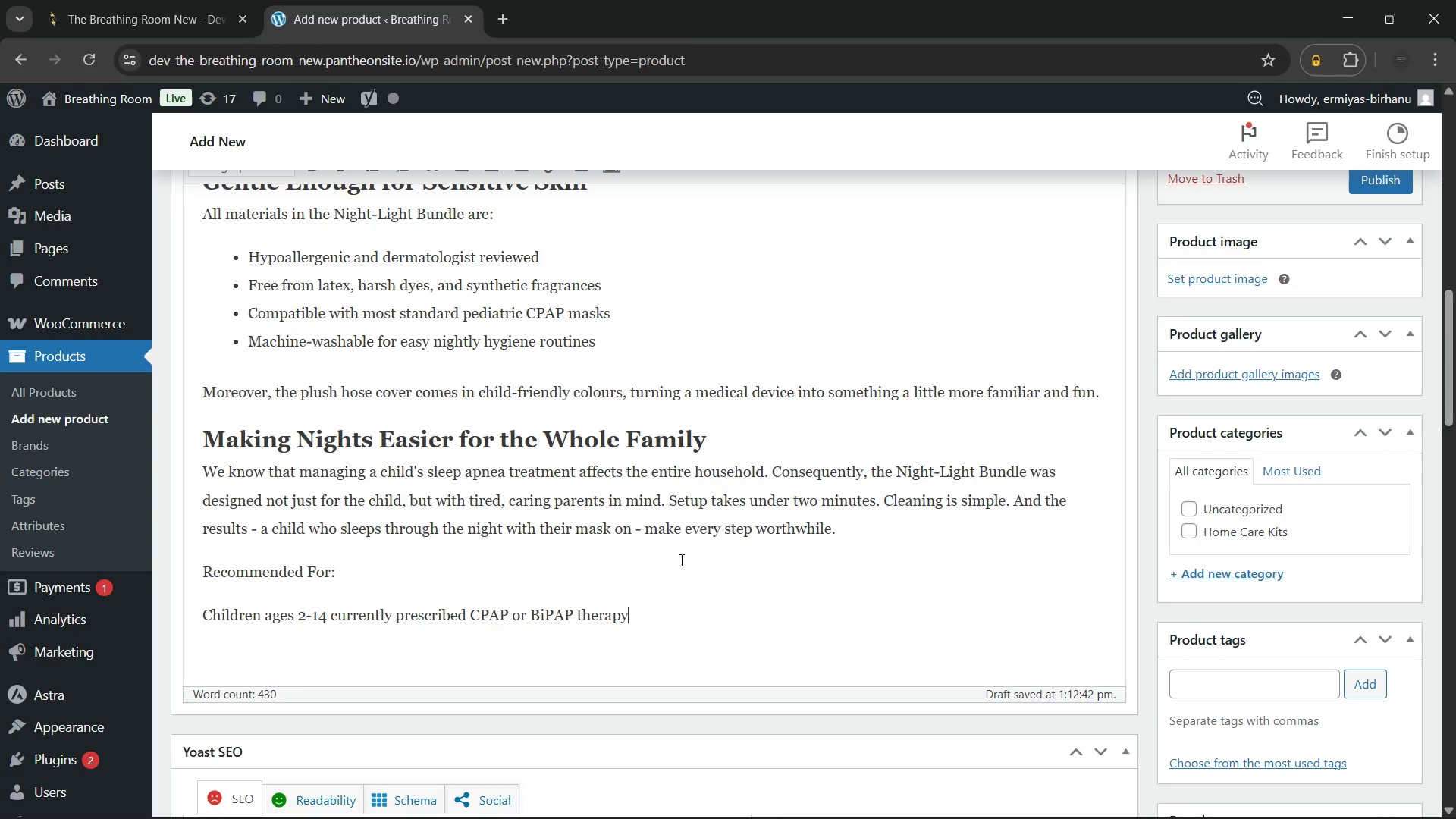 
key(Enter)
 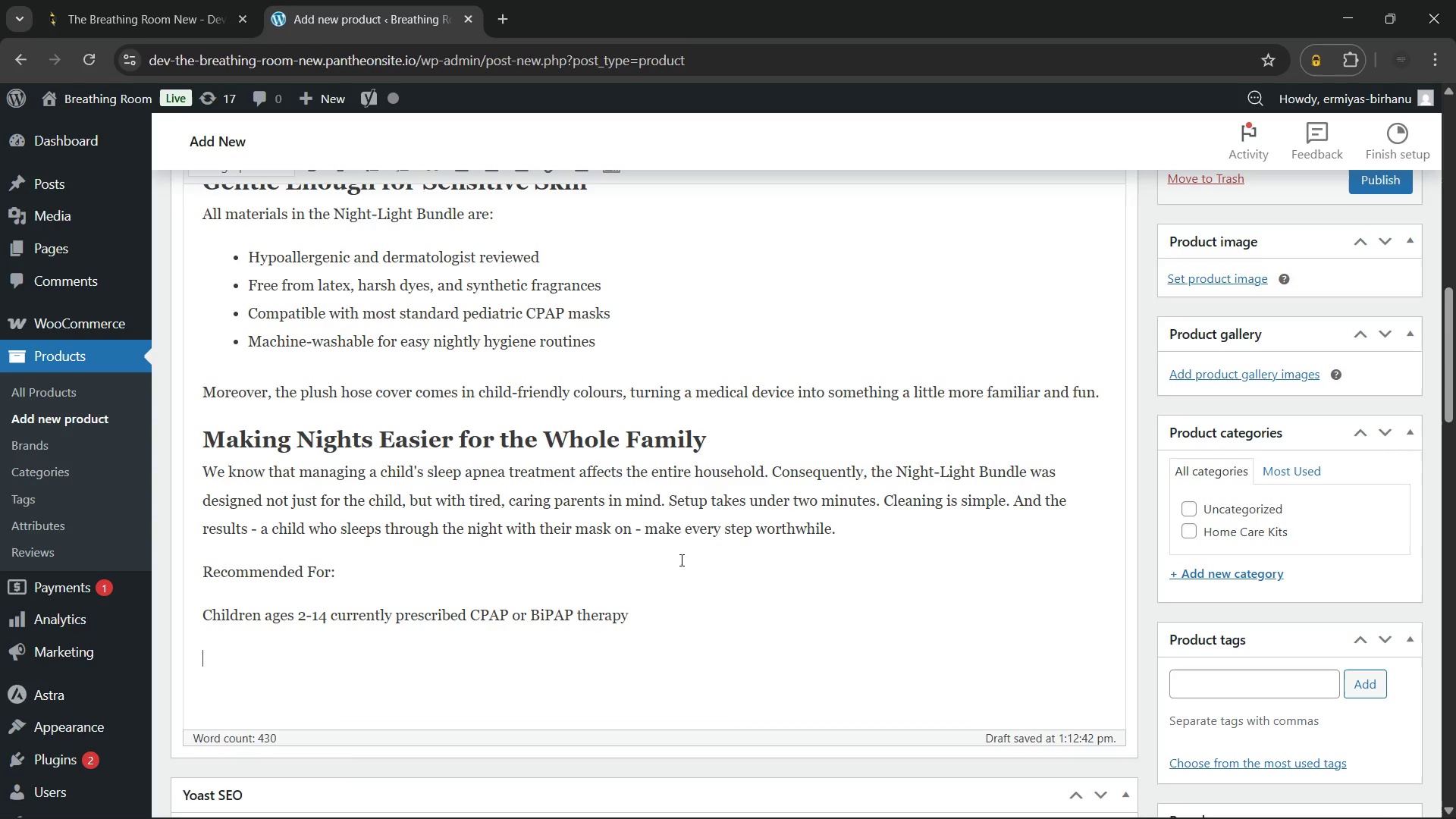 
type(Parents managing)
 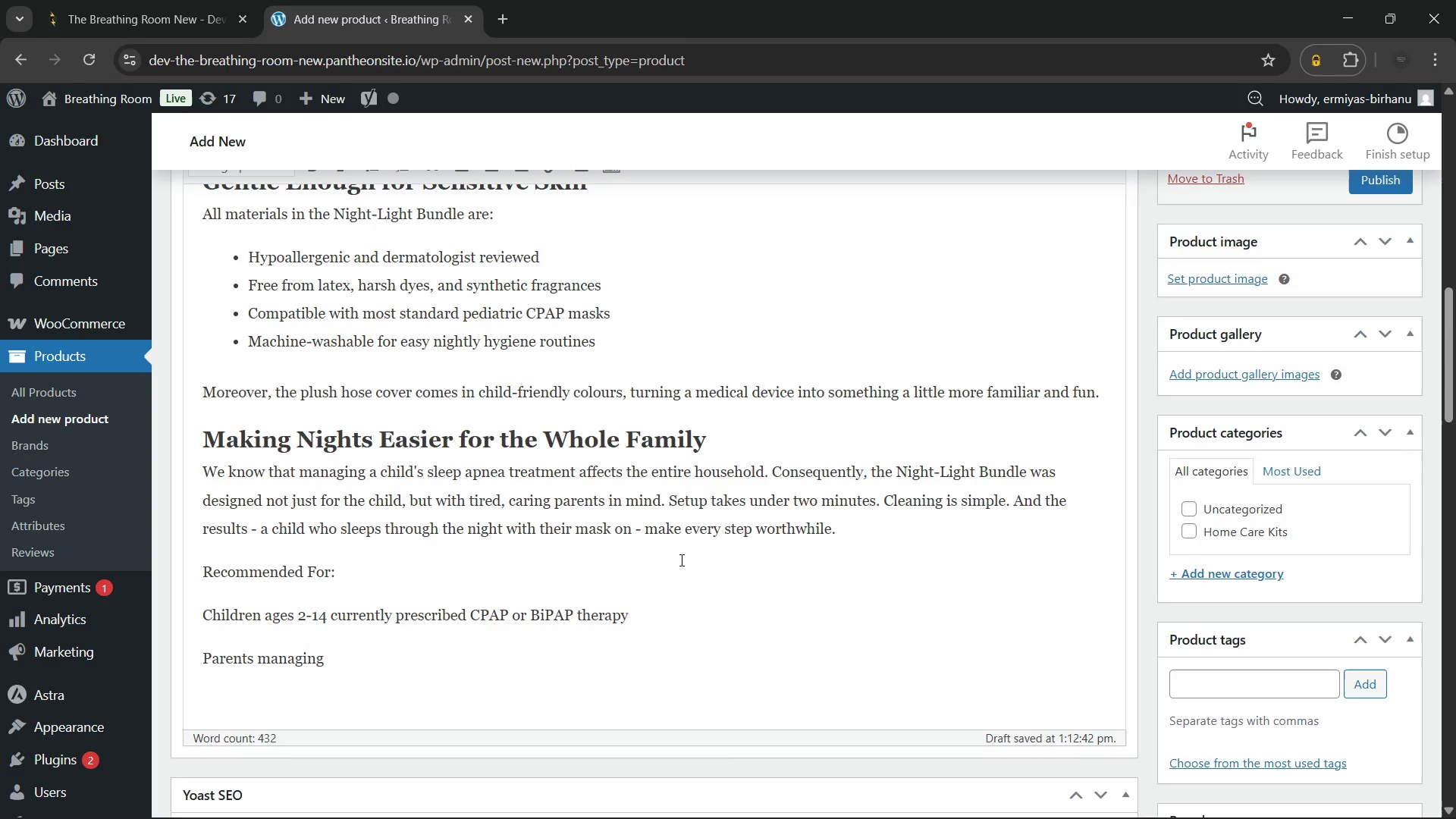 
wait(10.91)
 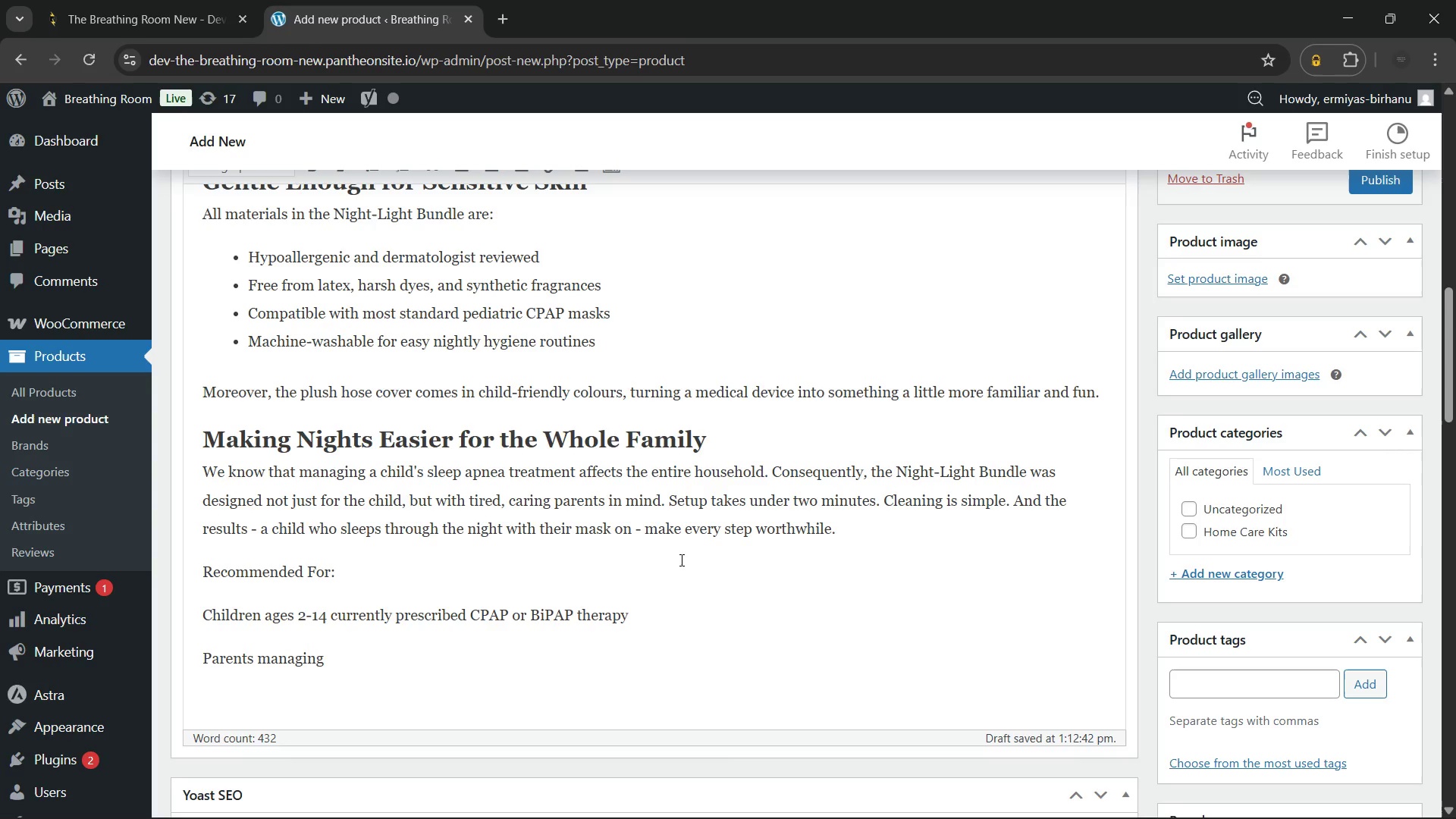 
type( nightly CPAP resistance)
 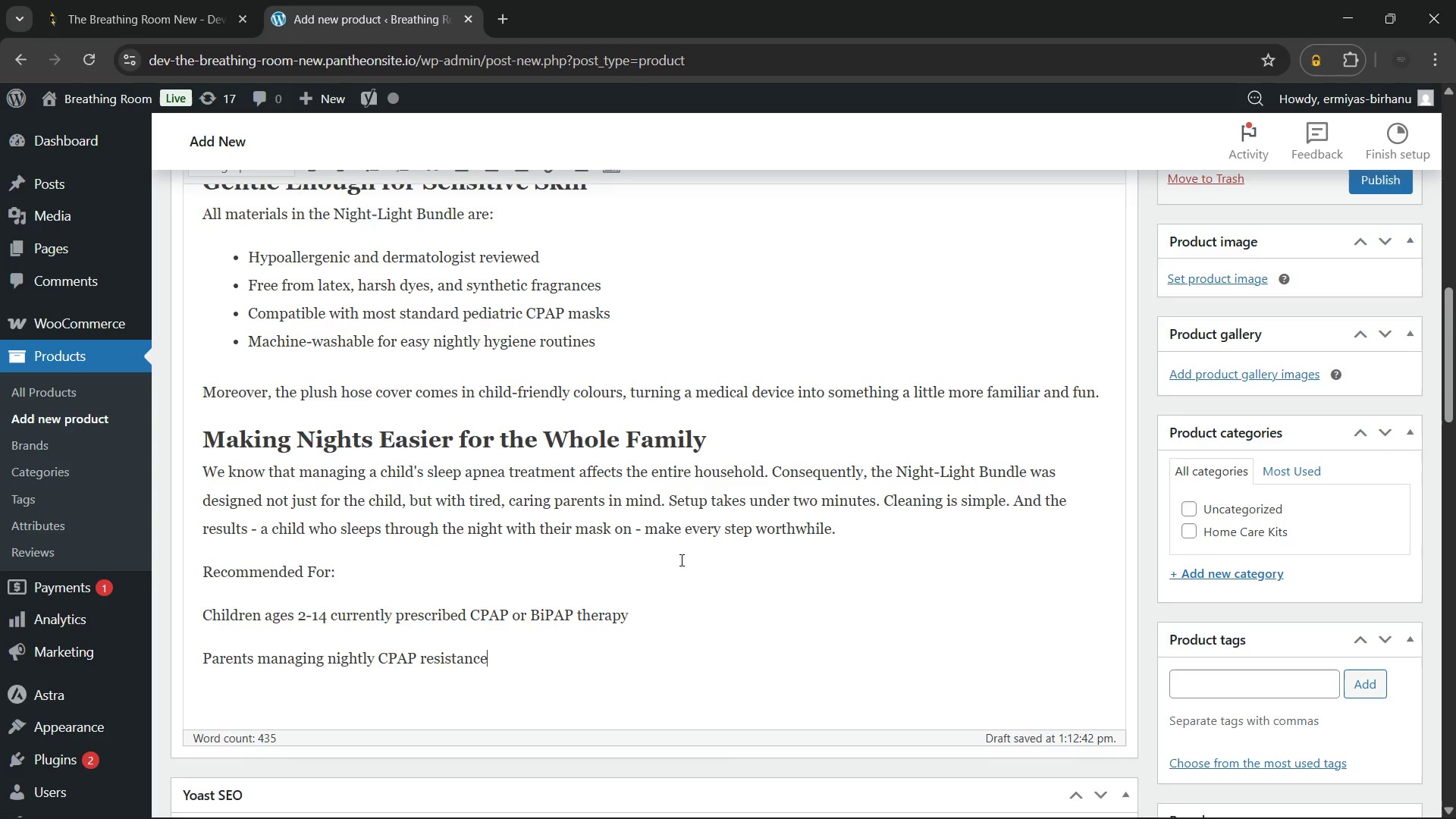 
type( or mask removal)
 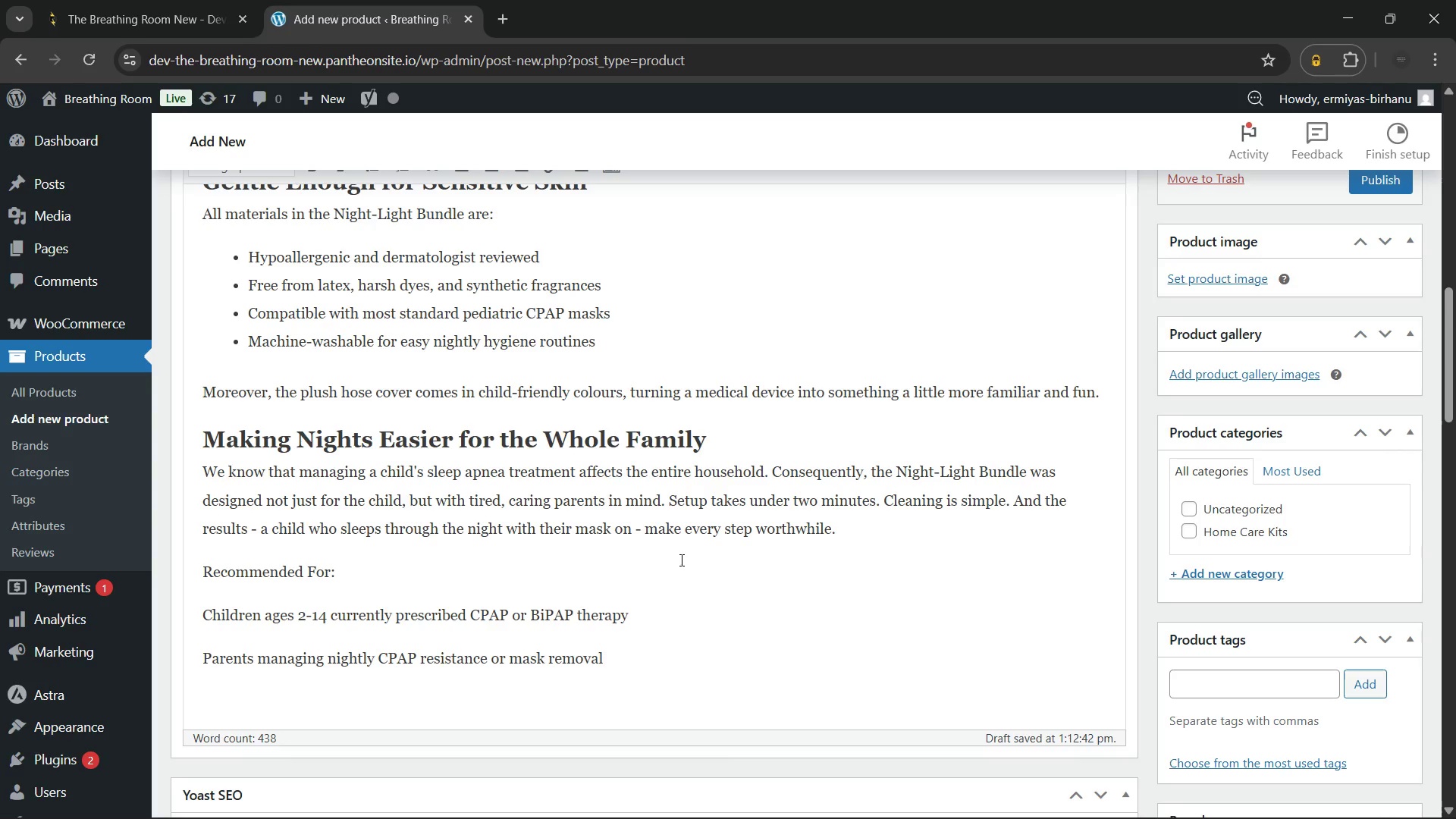 
wait(11.05)
 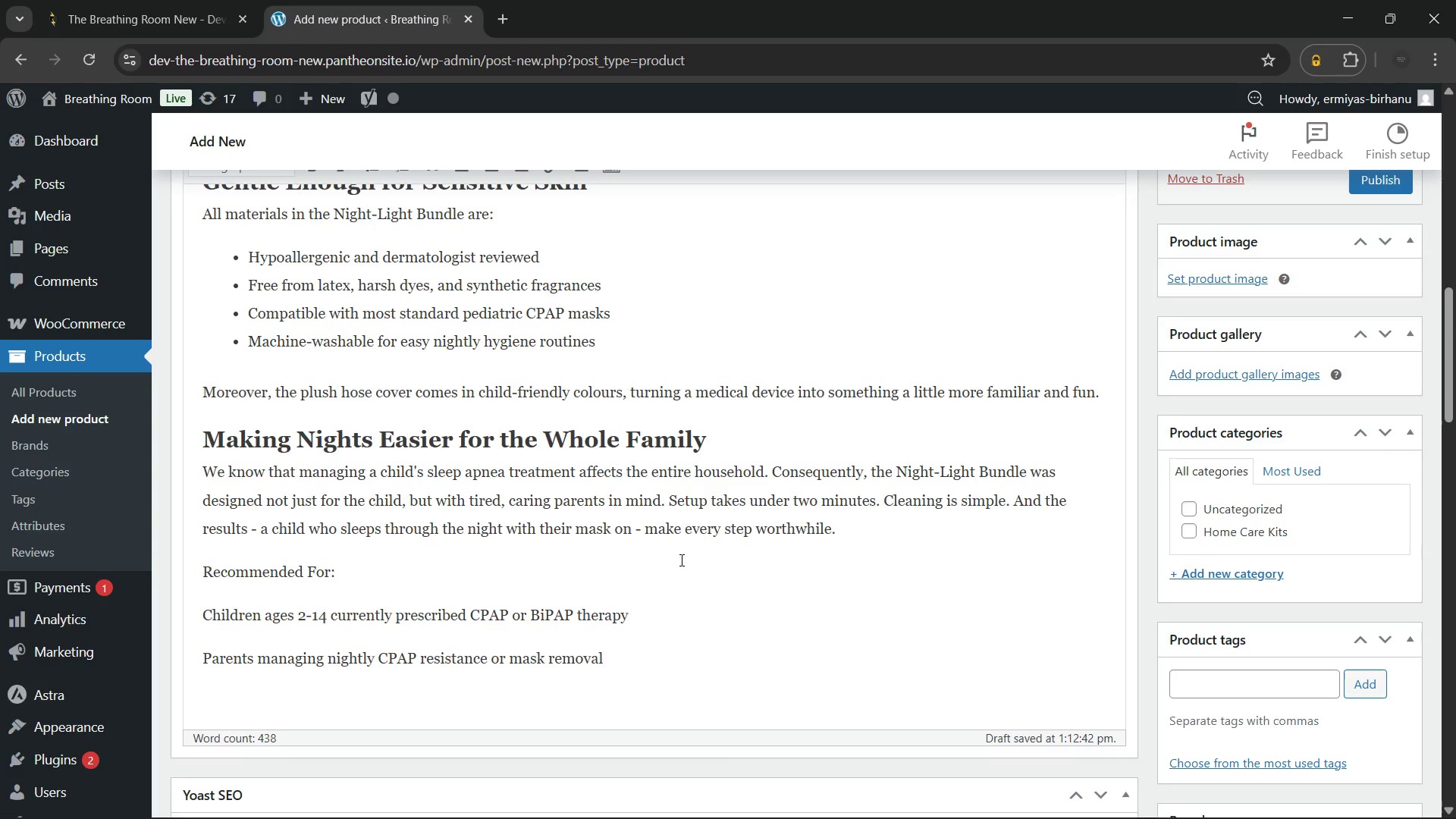 
key(Enter)
 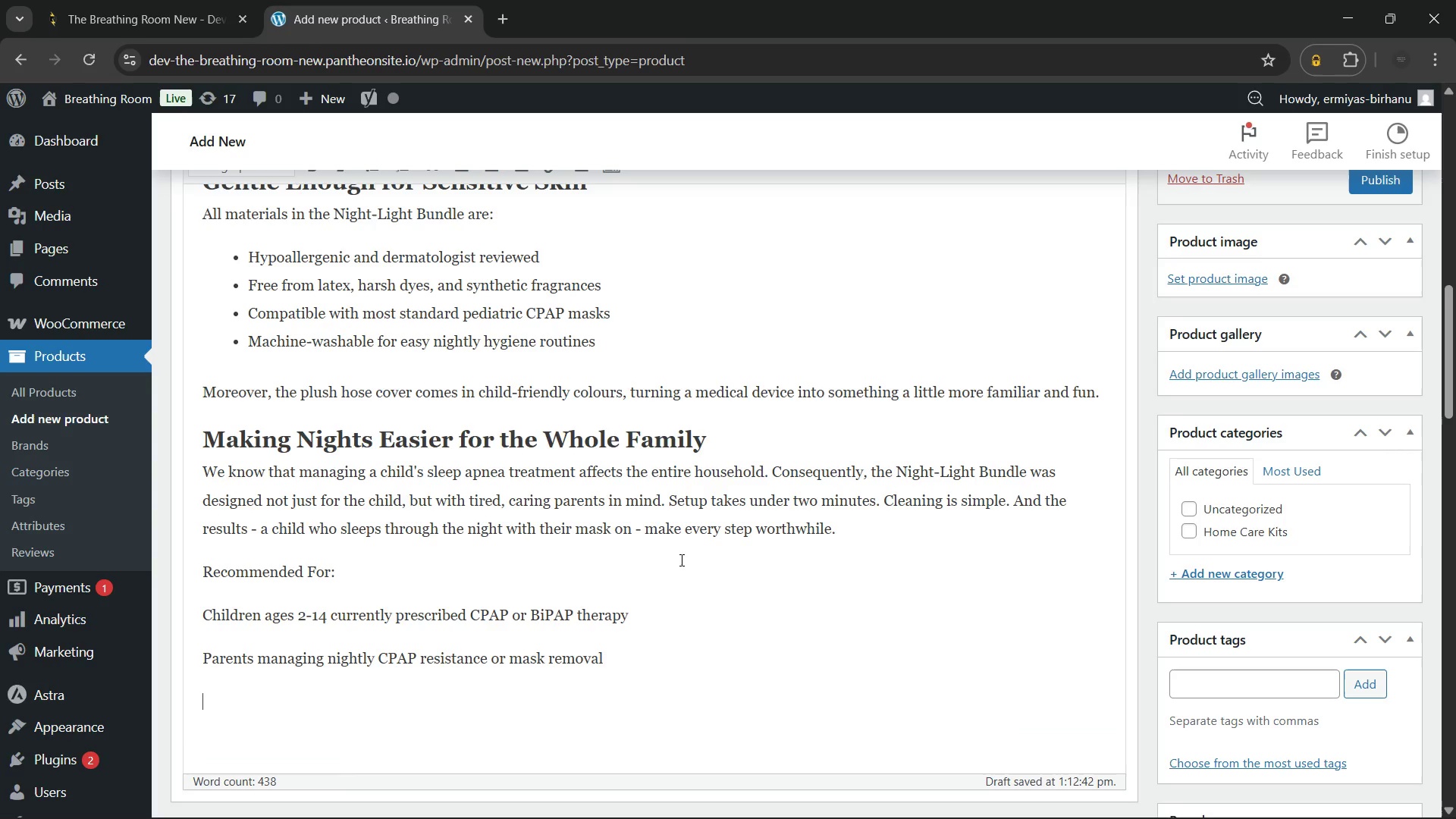 
type(Children with sensitive skin prone to mask-related irritation)
 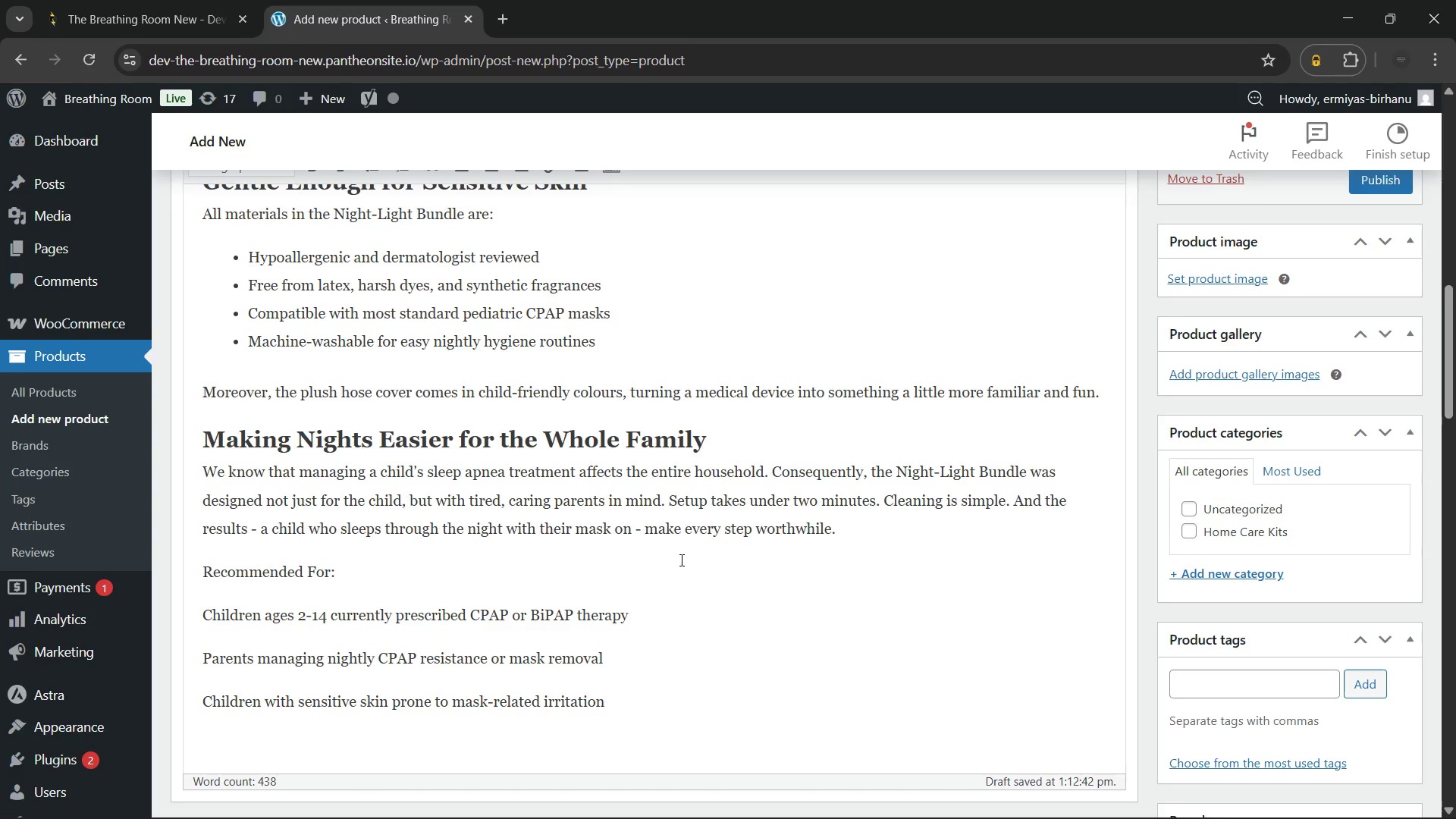 
key(Enter)
 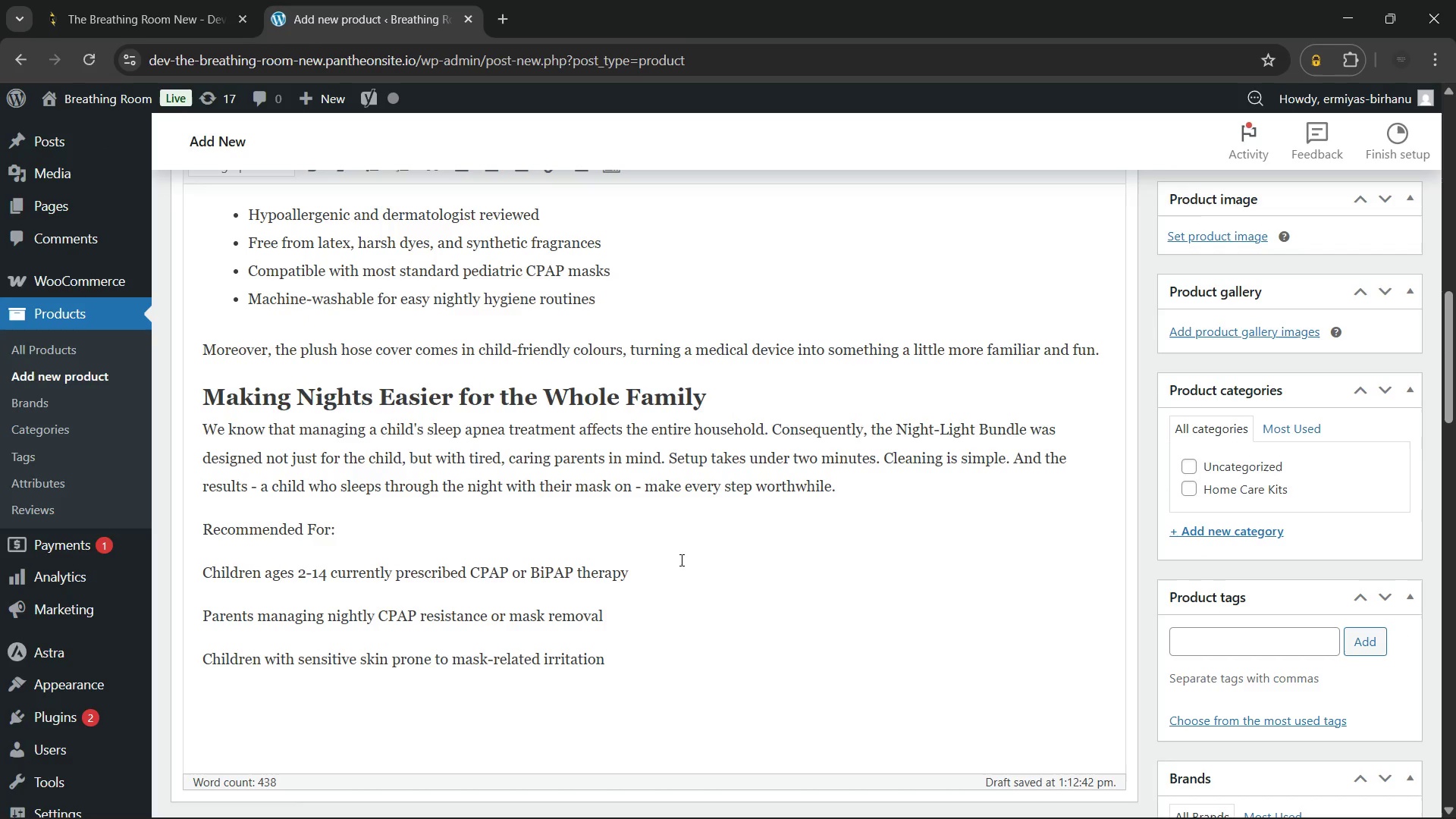 
type(Families transitioning a newly diagnosed child onto CPAP therapy.)
key(Backspace)
 